 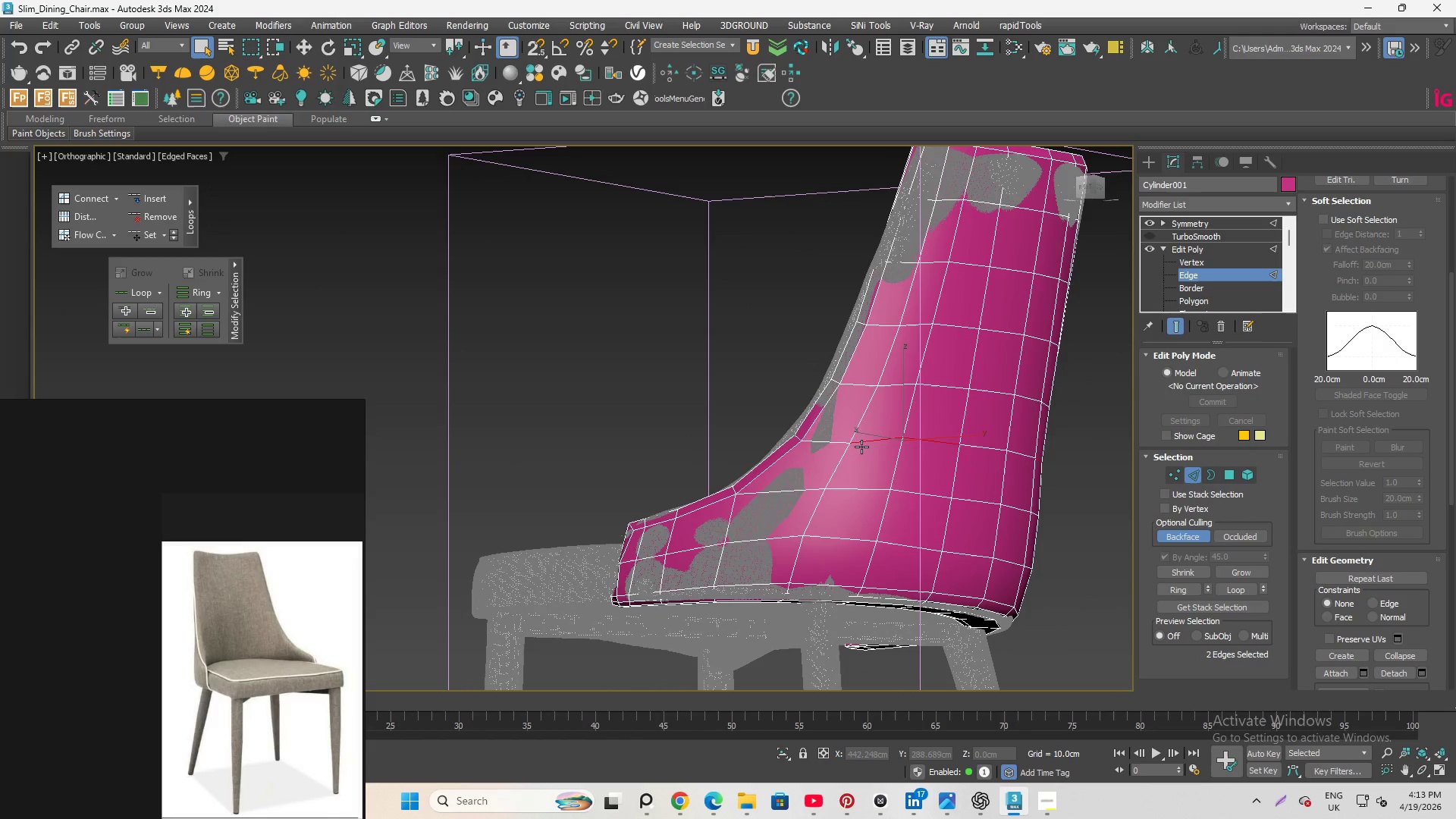 
left_click([828, 443])
 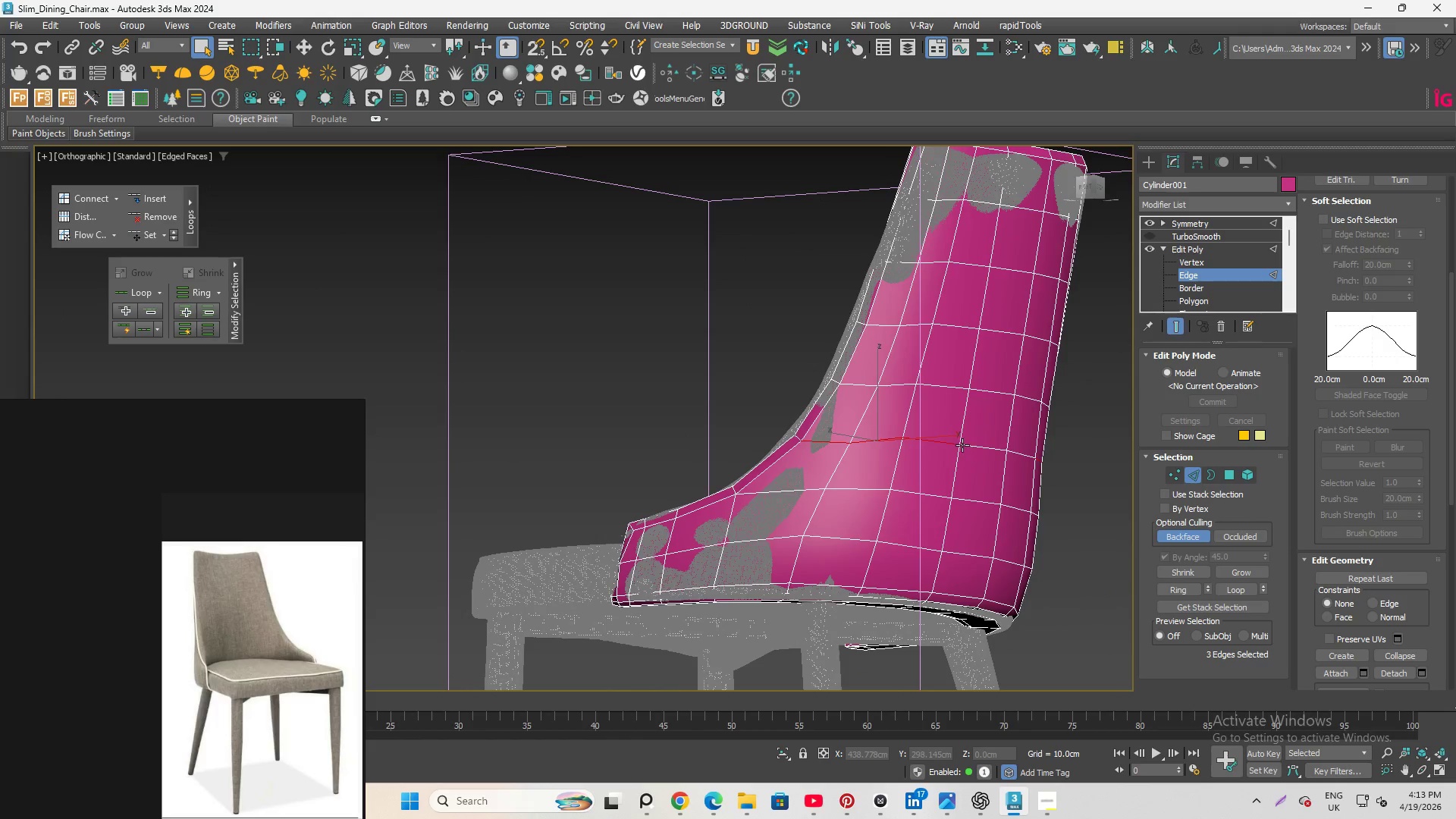 
left_click([975, 445])
 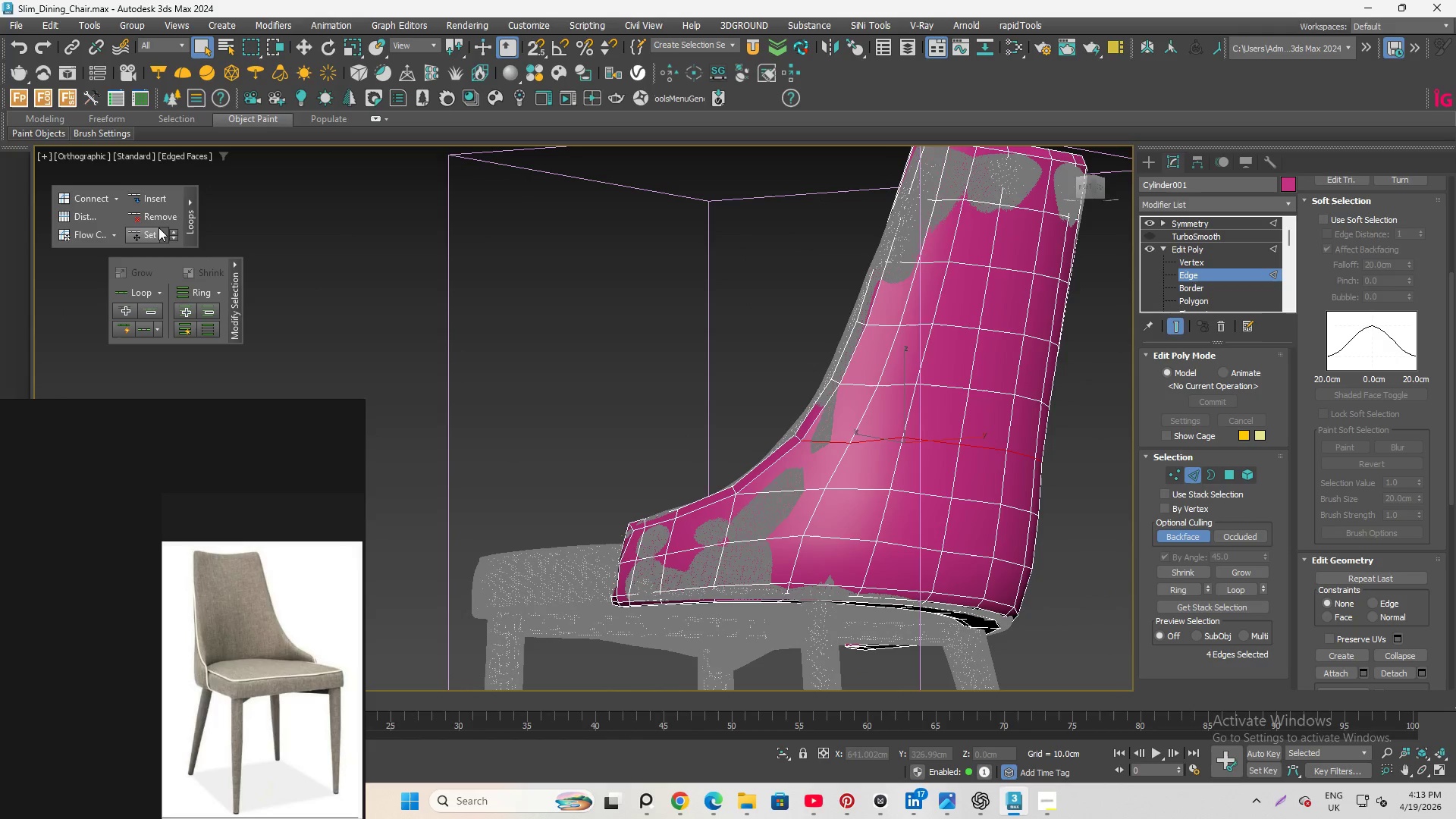 
left_click([151, 231])
 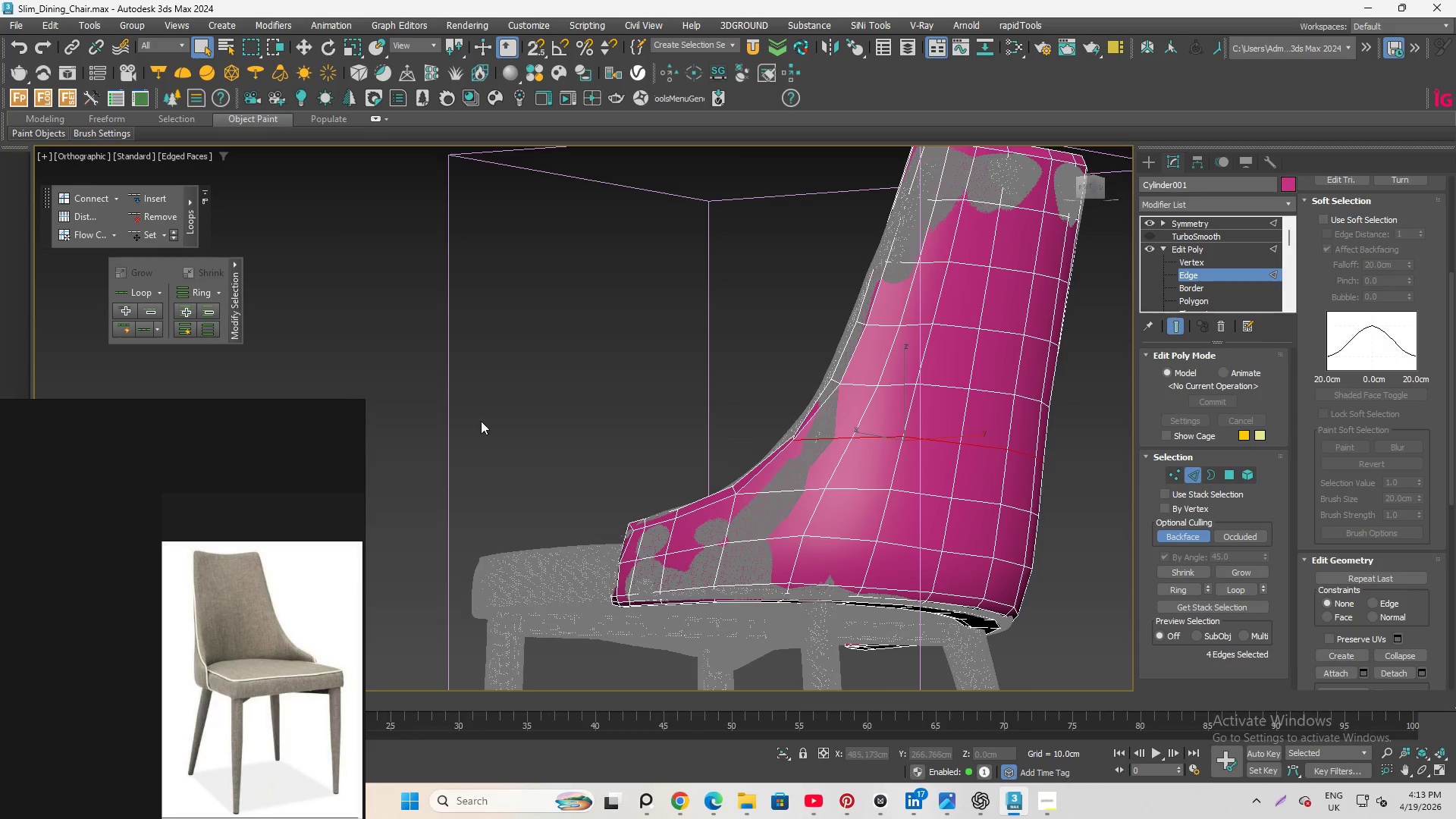 
hold_key(key=AltLeft, duration=3.19)
scroll: coordinate [770, 417], scroll_direction: up, amount: 3.0
 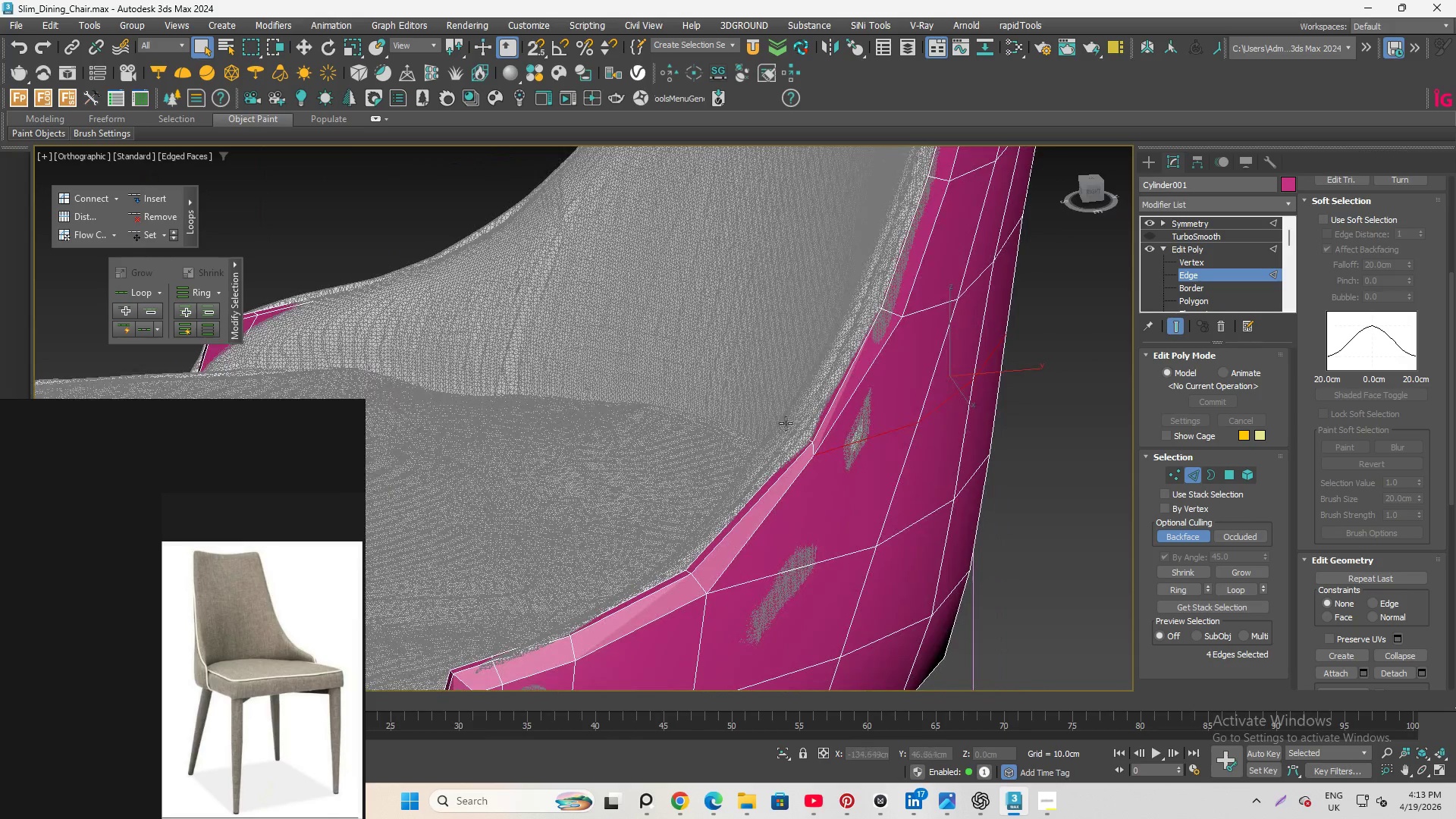 
hold_key(key=AltLeft, duration=1.38)
 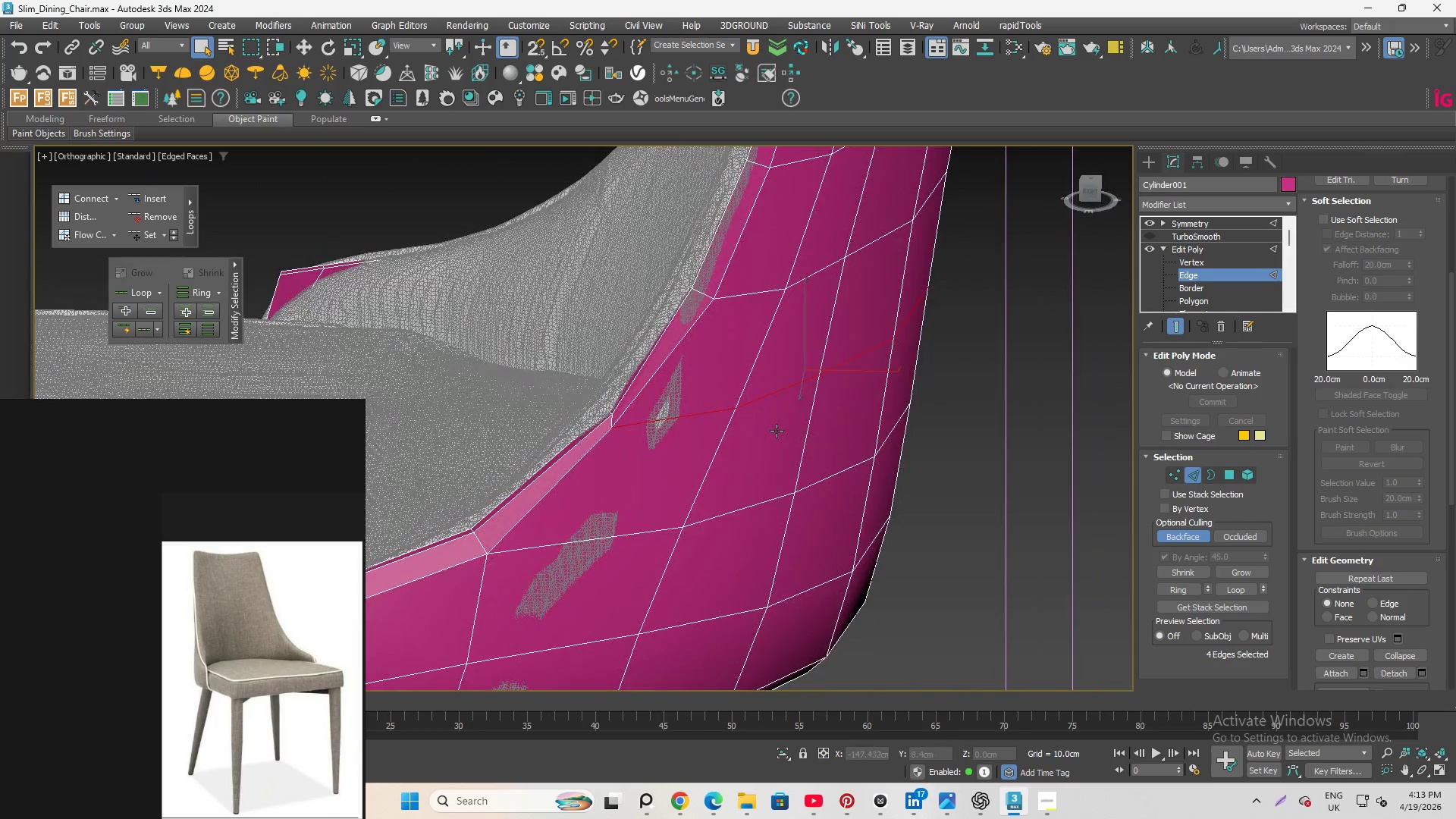 
key(Control+Z)
 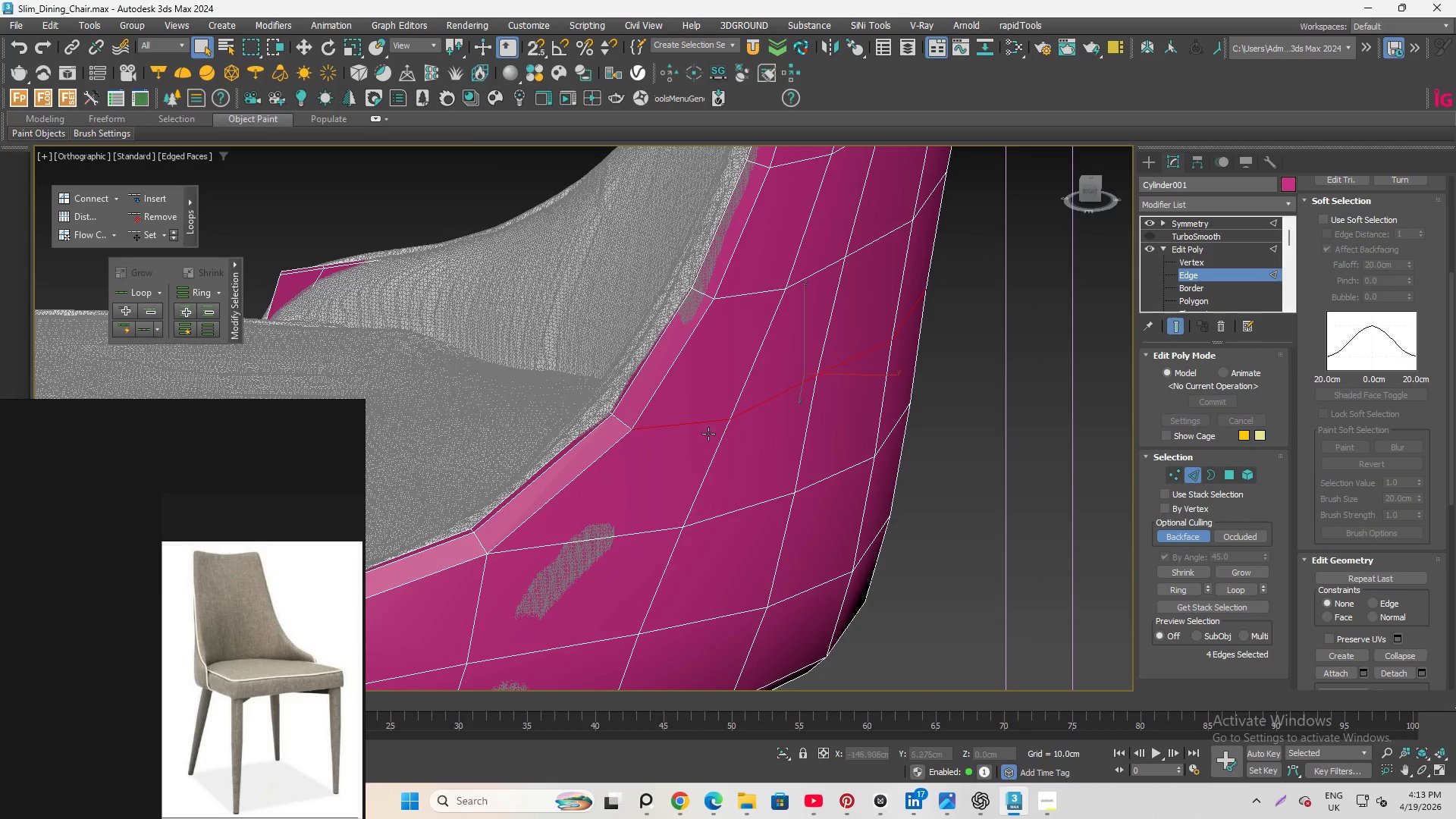 
hold_key(key=AltLeft, duration=0.94)
left_click([690, 421])
 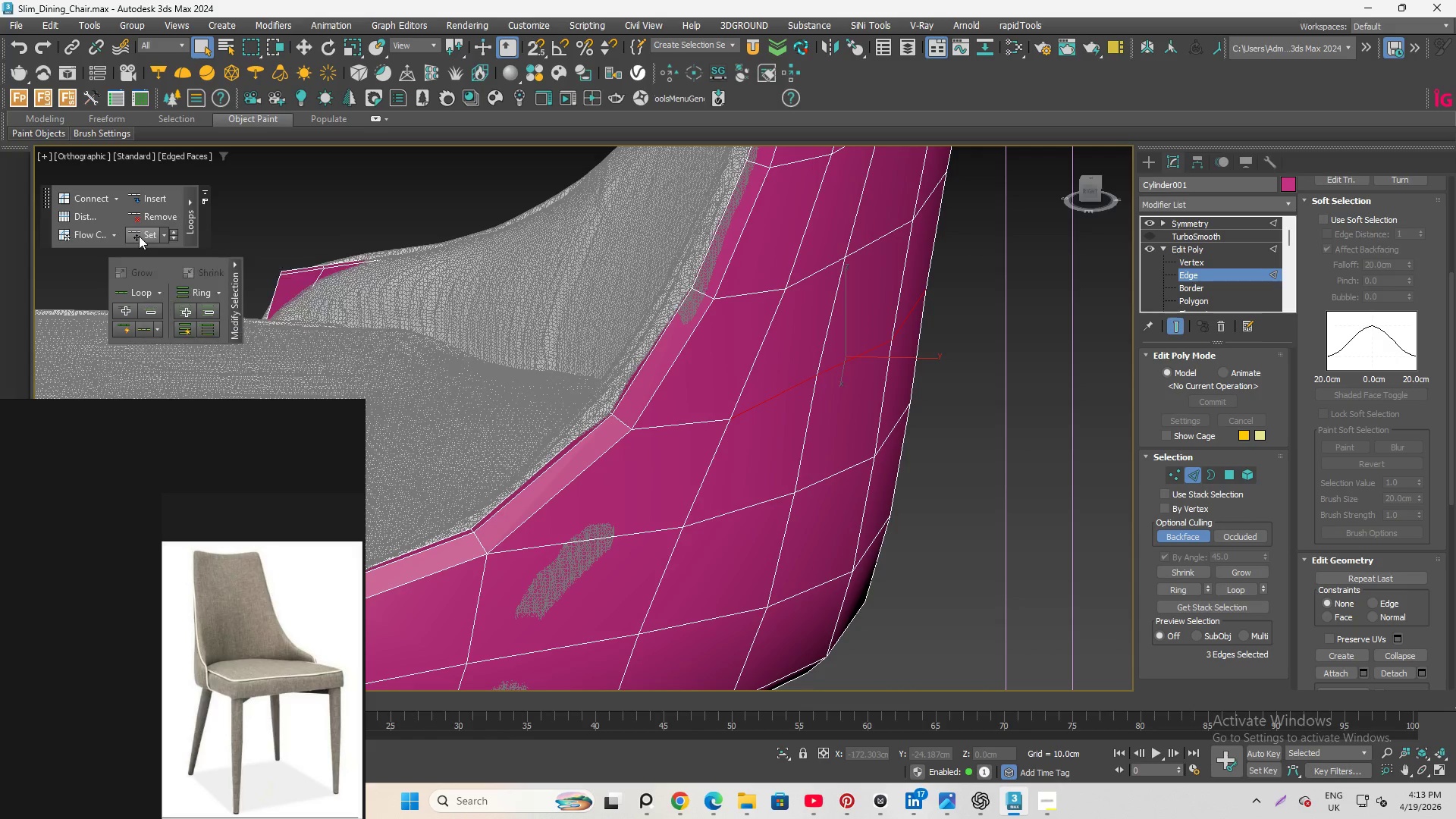 
wait(5.75)
 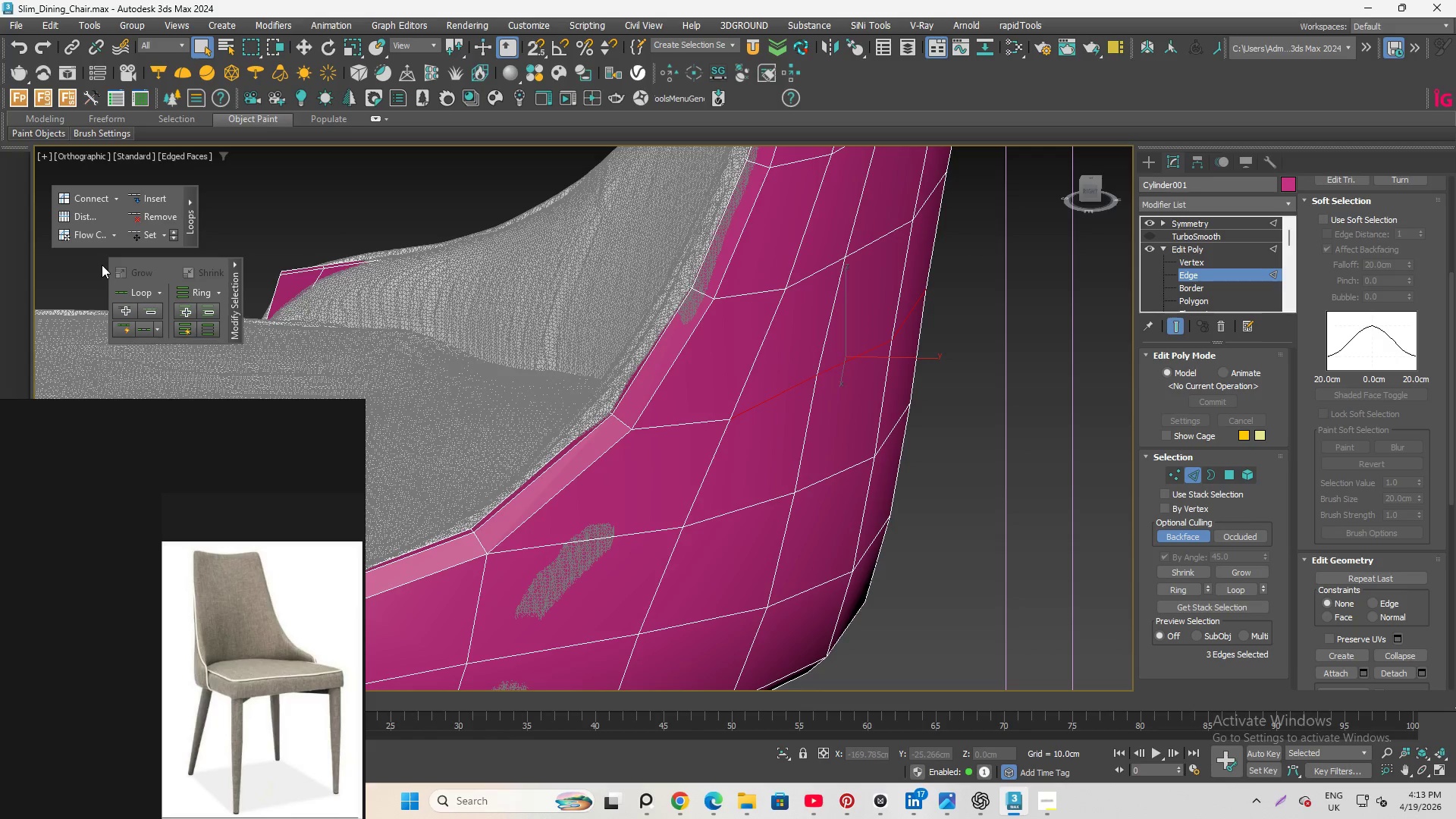 
scroll: coordinate [711, 440], scroll_direction: down, amount: 3.0
 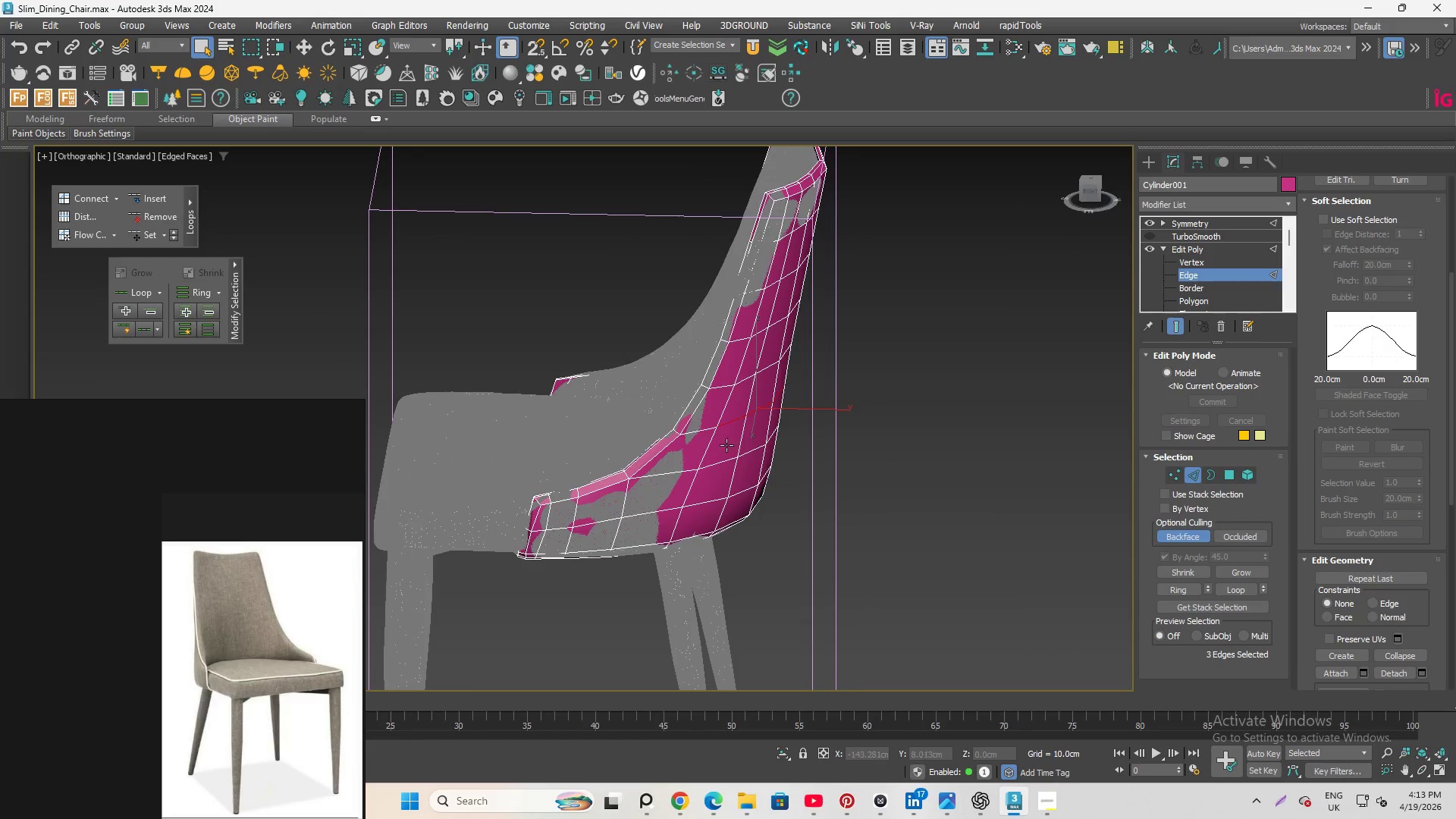 
hold_key(key=AltLeft, duration=1.3)
 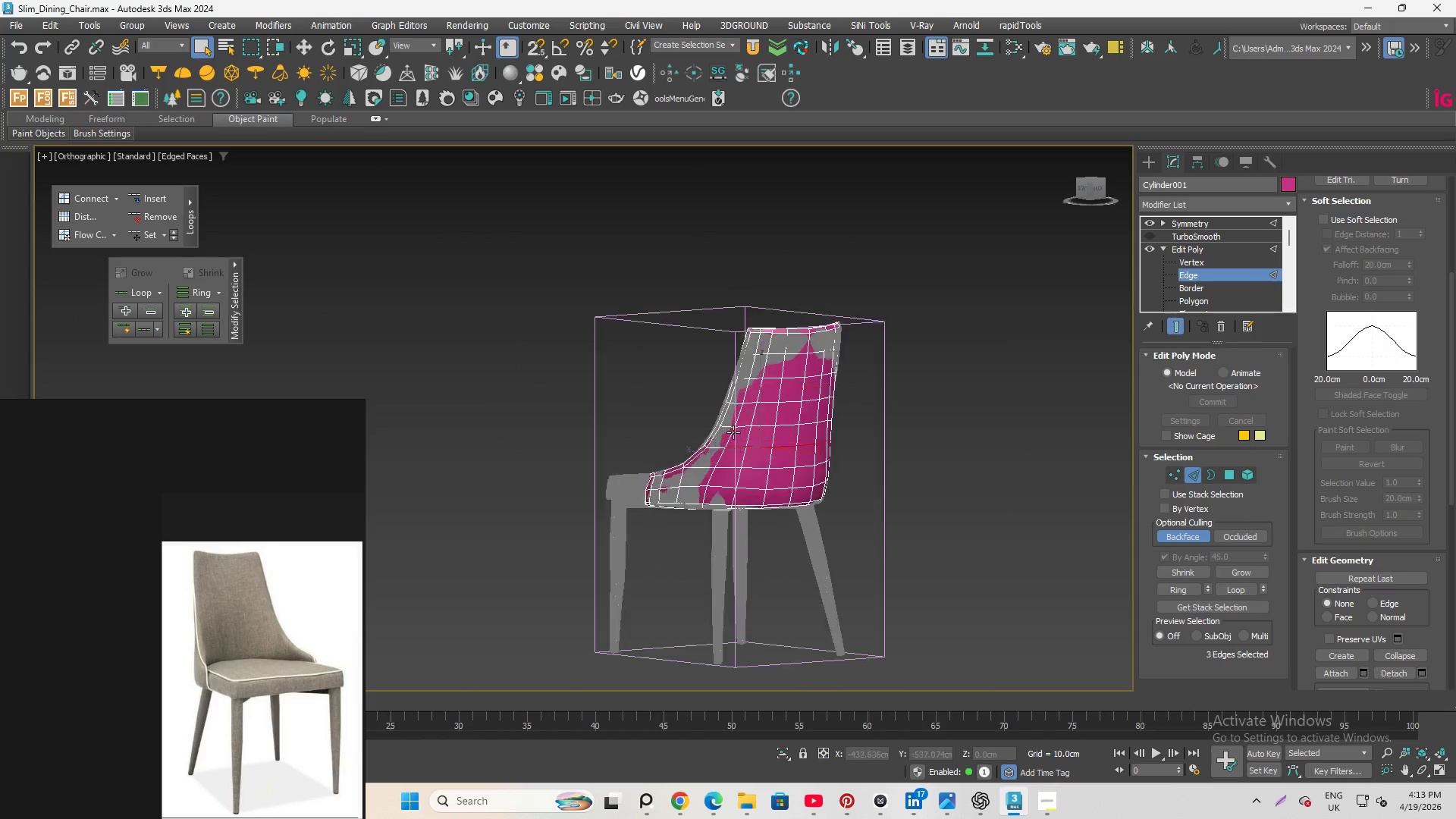 
scroll: coordinate [734, 447], scroll_direction: down, amount: 3.0
 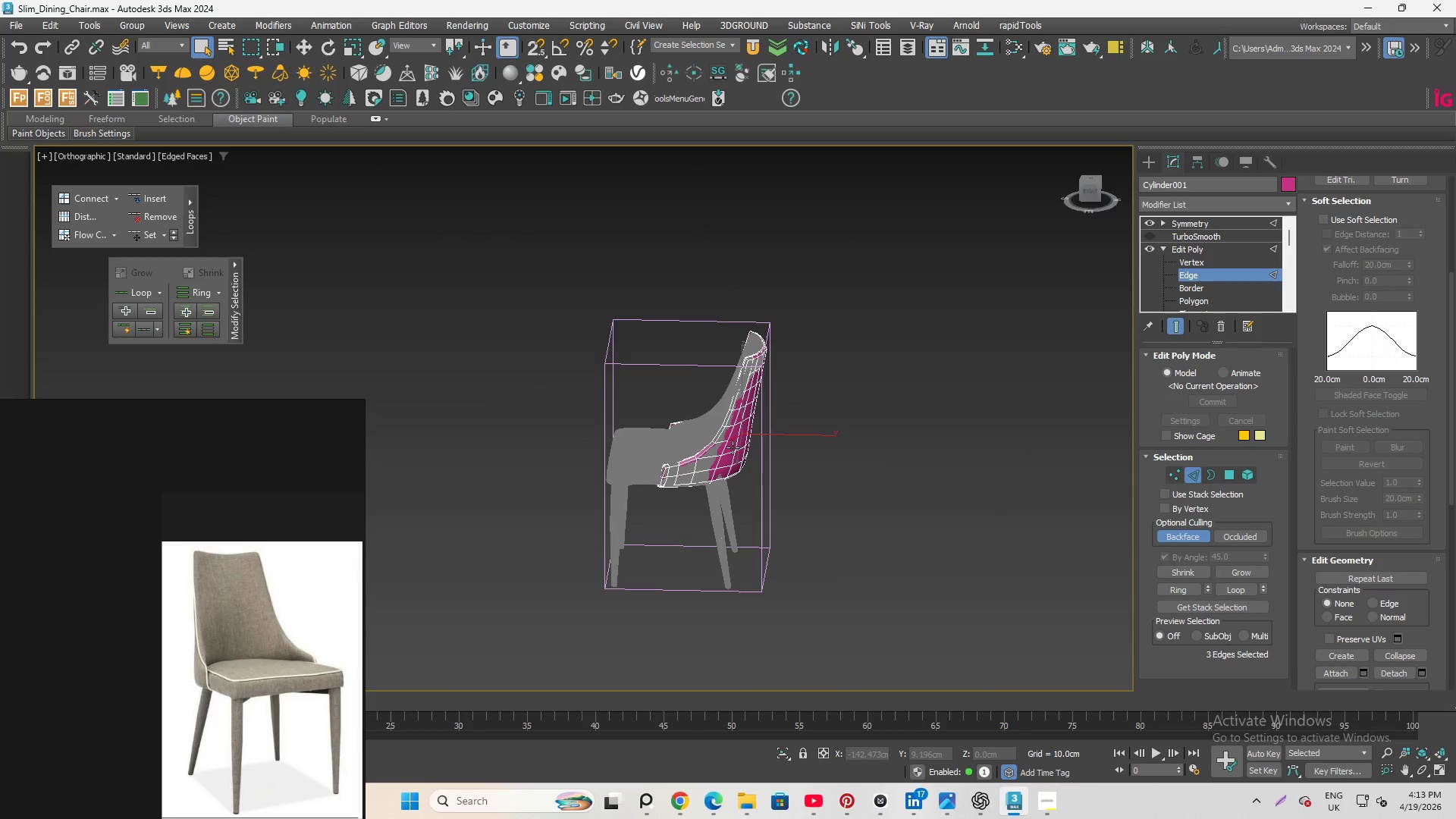 
scroll: coordinate [733, 432], scroll_direction: up, amount: 6.0
 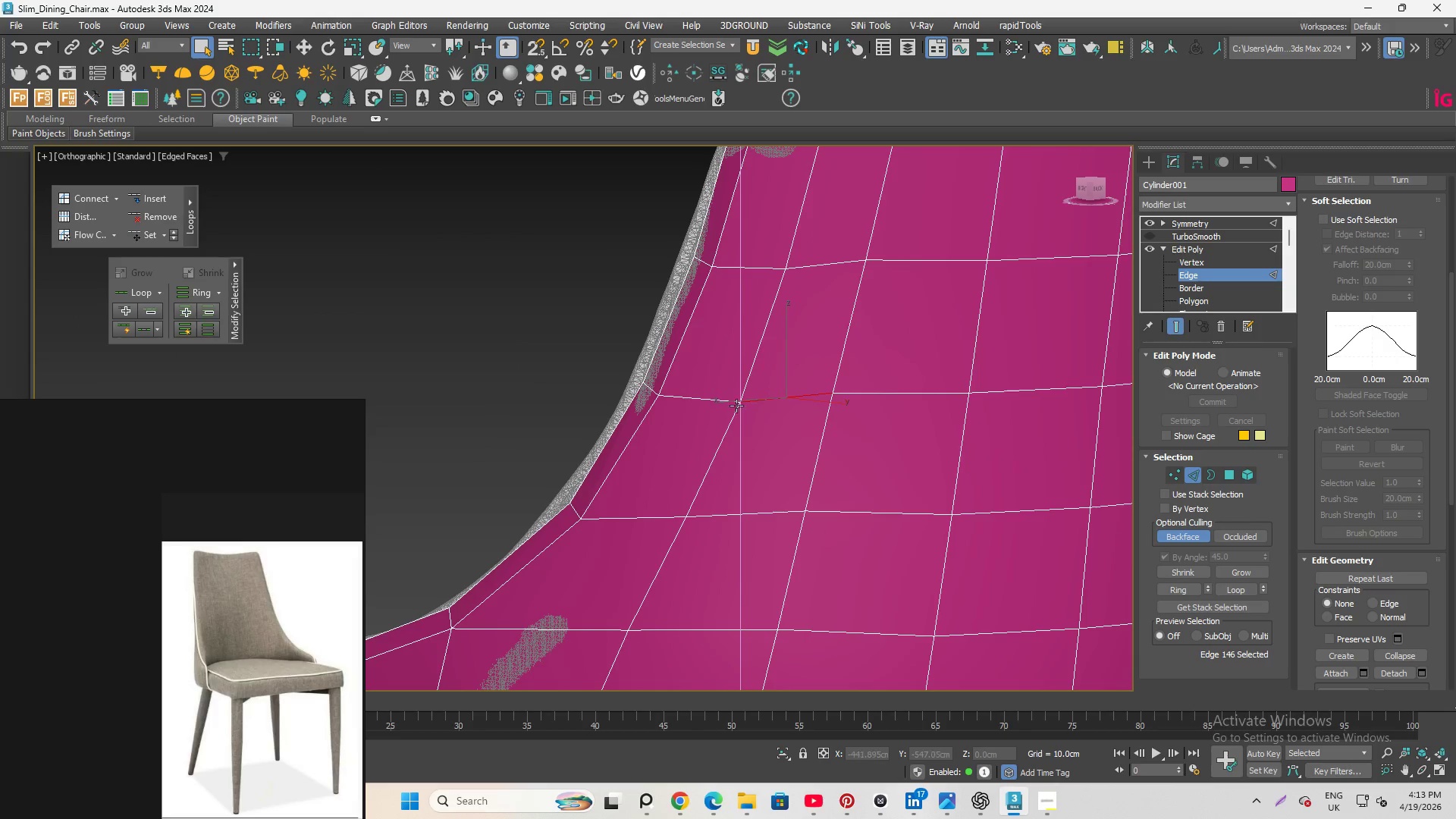 
scroll: coordinate [685, 410], scroll_direction: down, amount: 1.0
 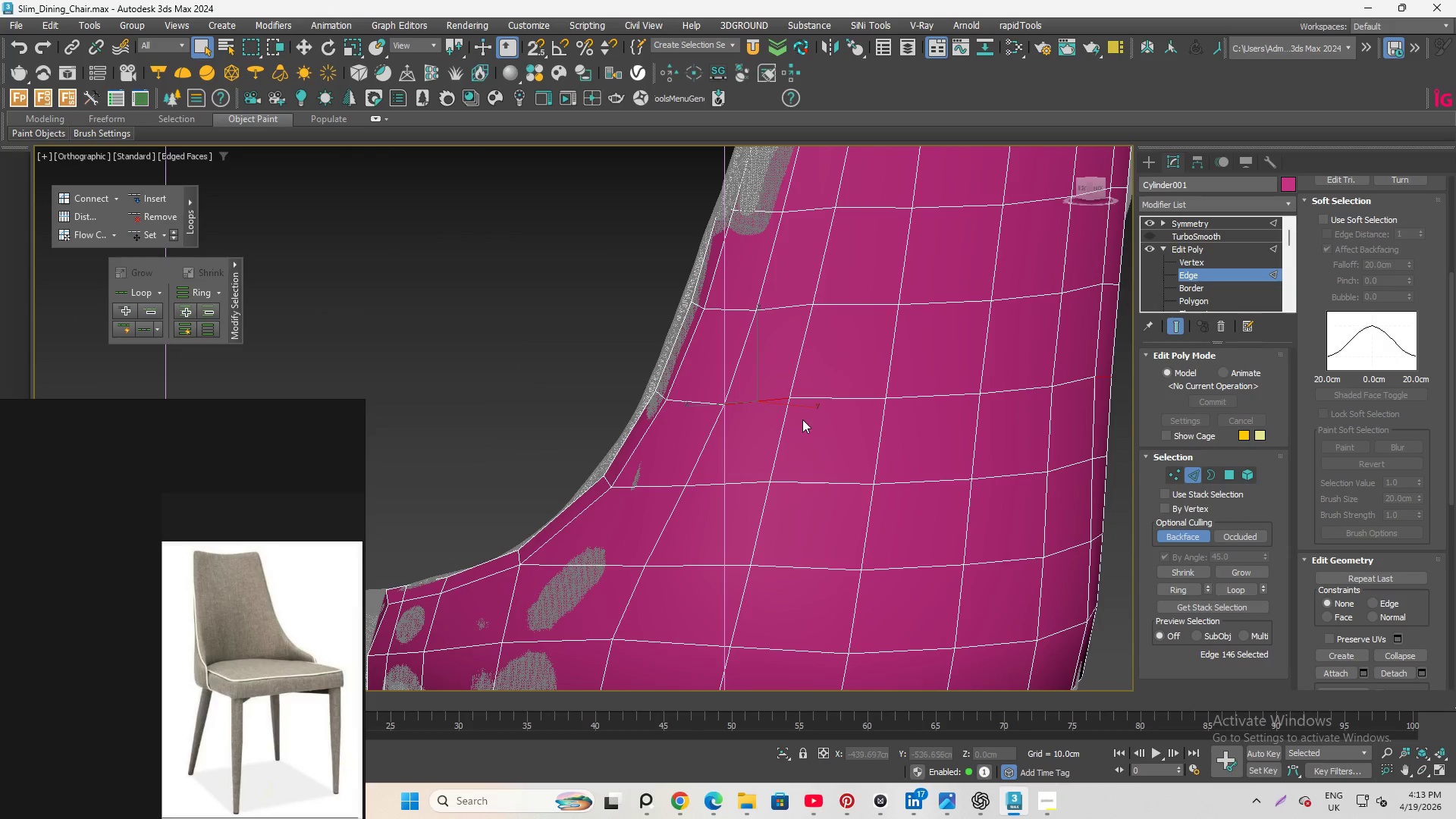 
hold_key(key=ControlLeft, duration=1.42)
left_click([833, 397])
 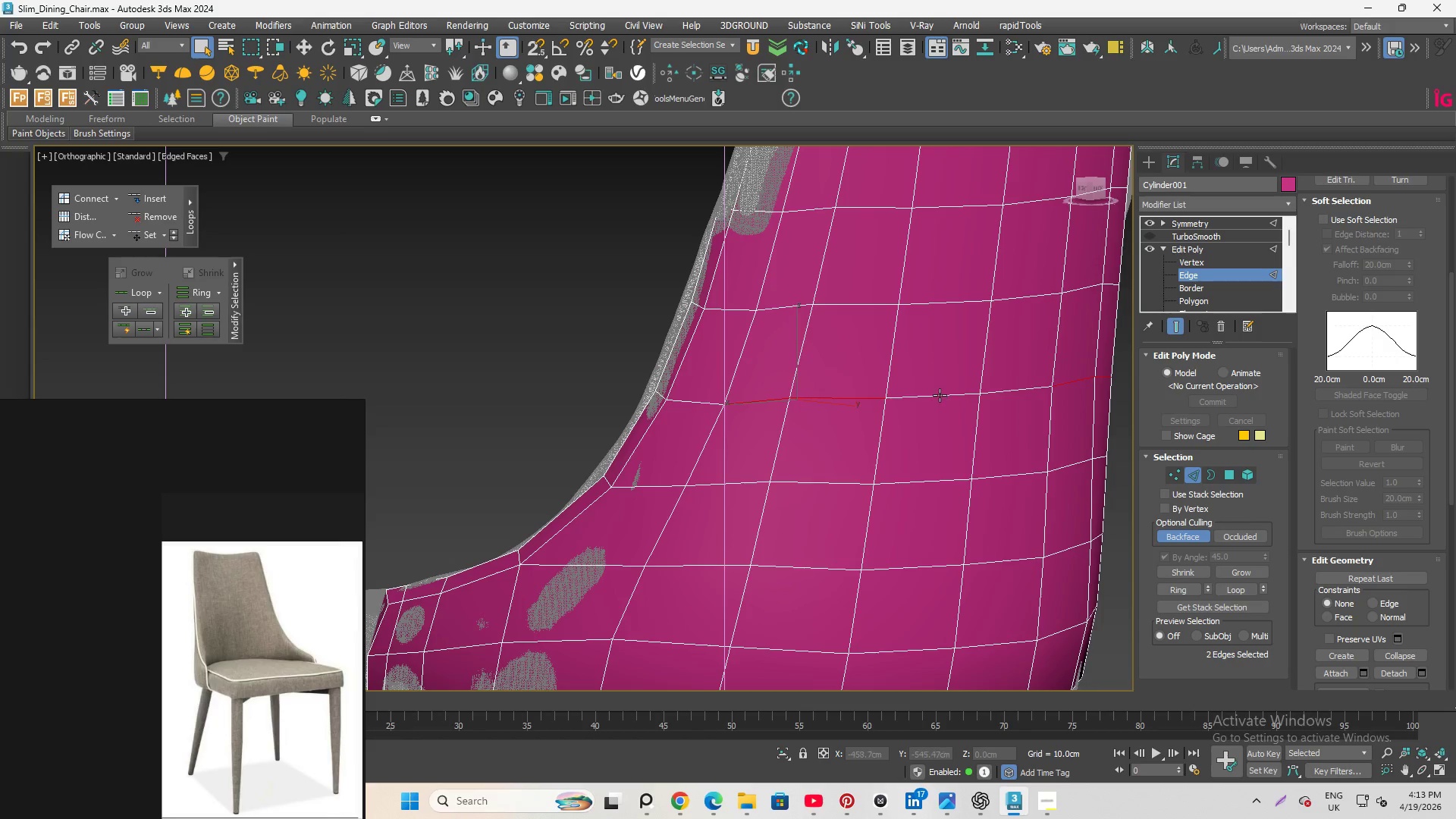 
left_click([937, 395])
 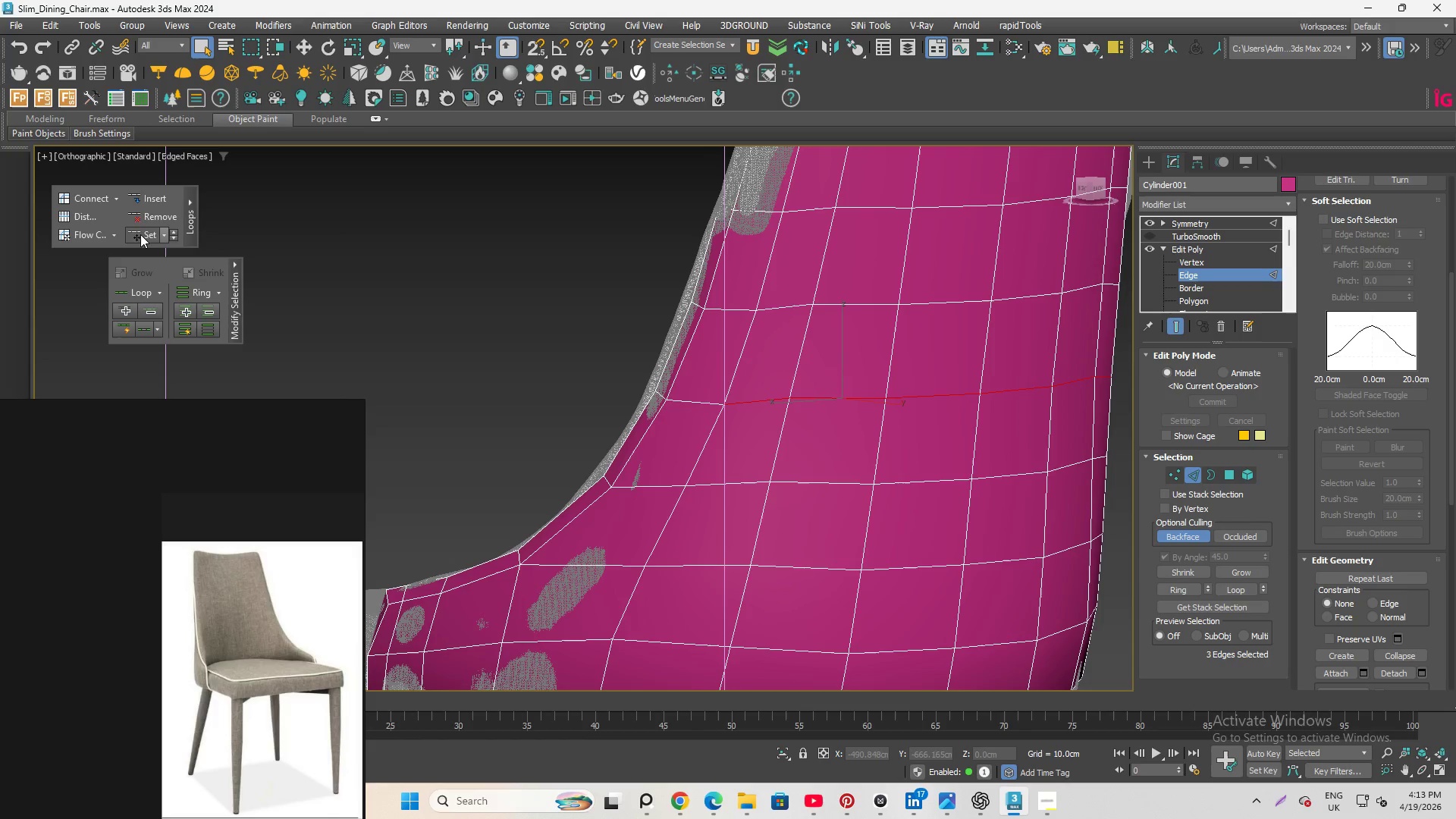 
left_click([136, 233])
 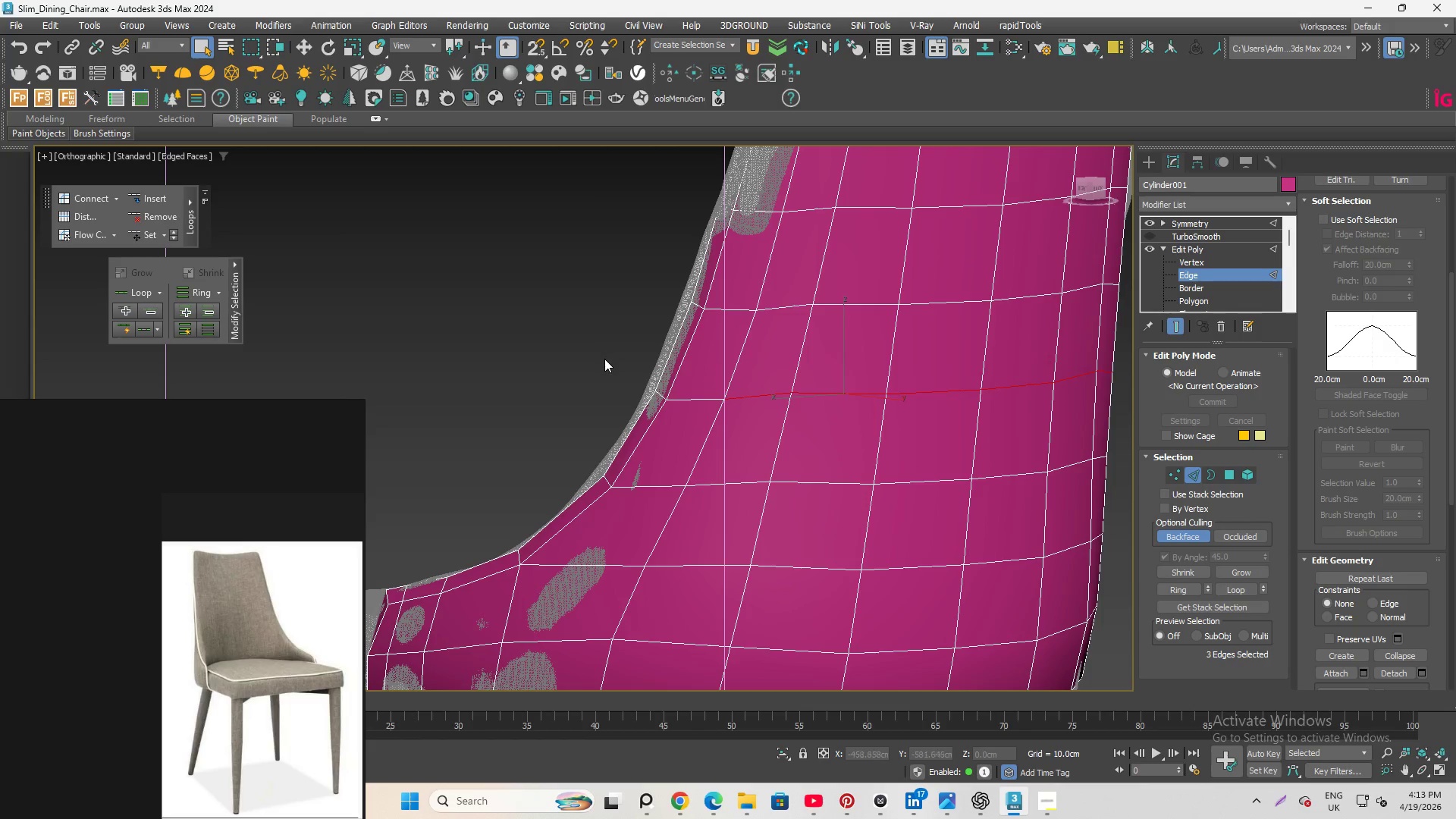 
hold_key(key=AltLeft, duration=3.5)
 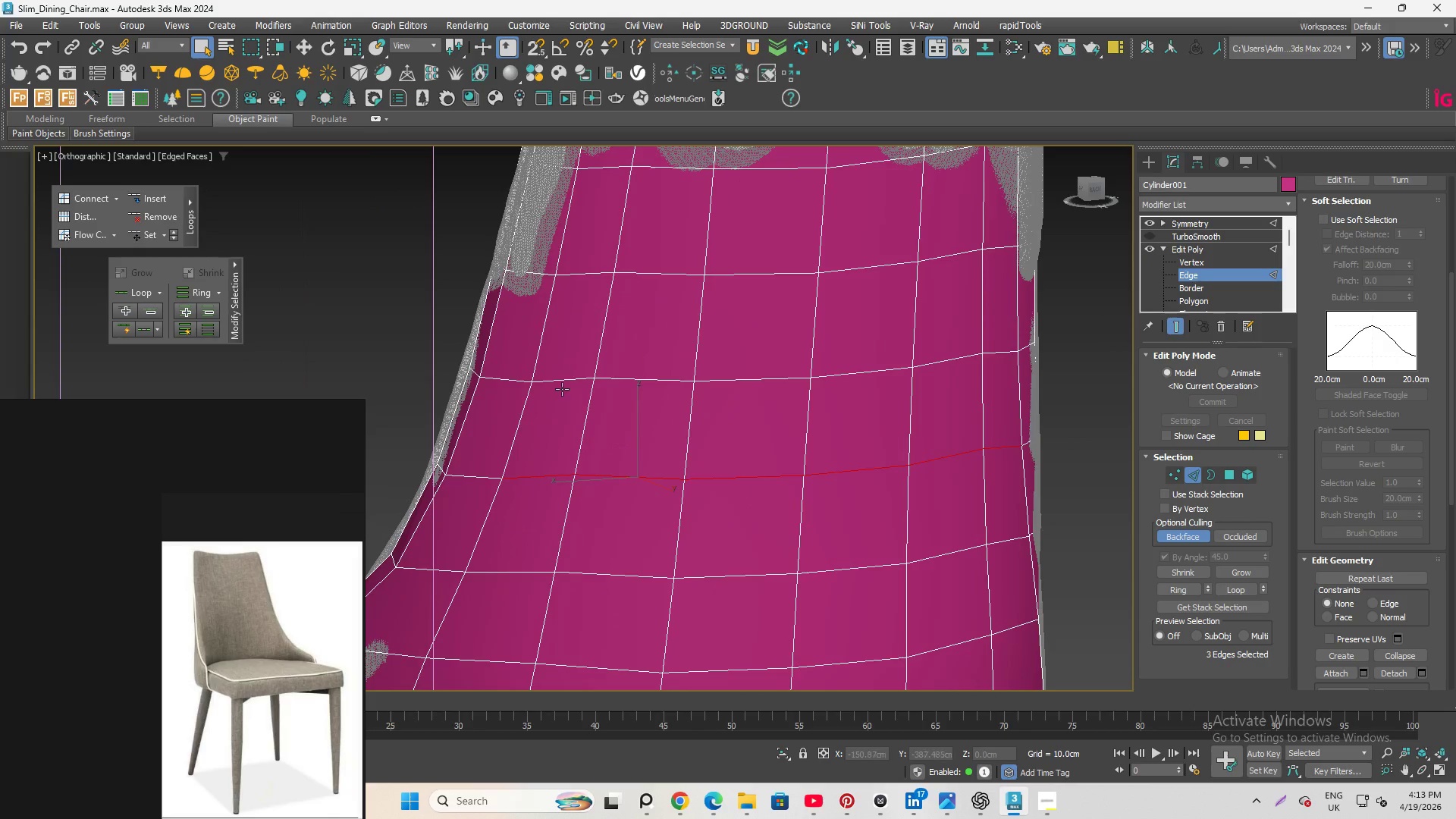 
scroll: coordinate [551, 418], scroll_direction: down, amount: 2.0
 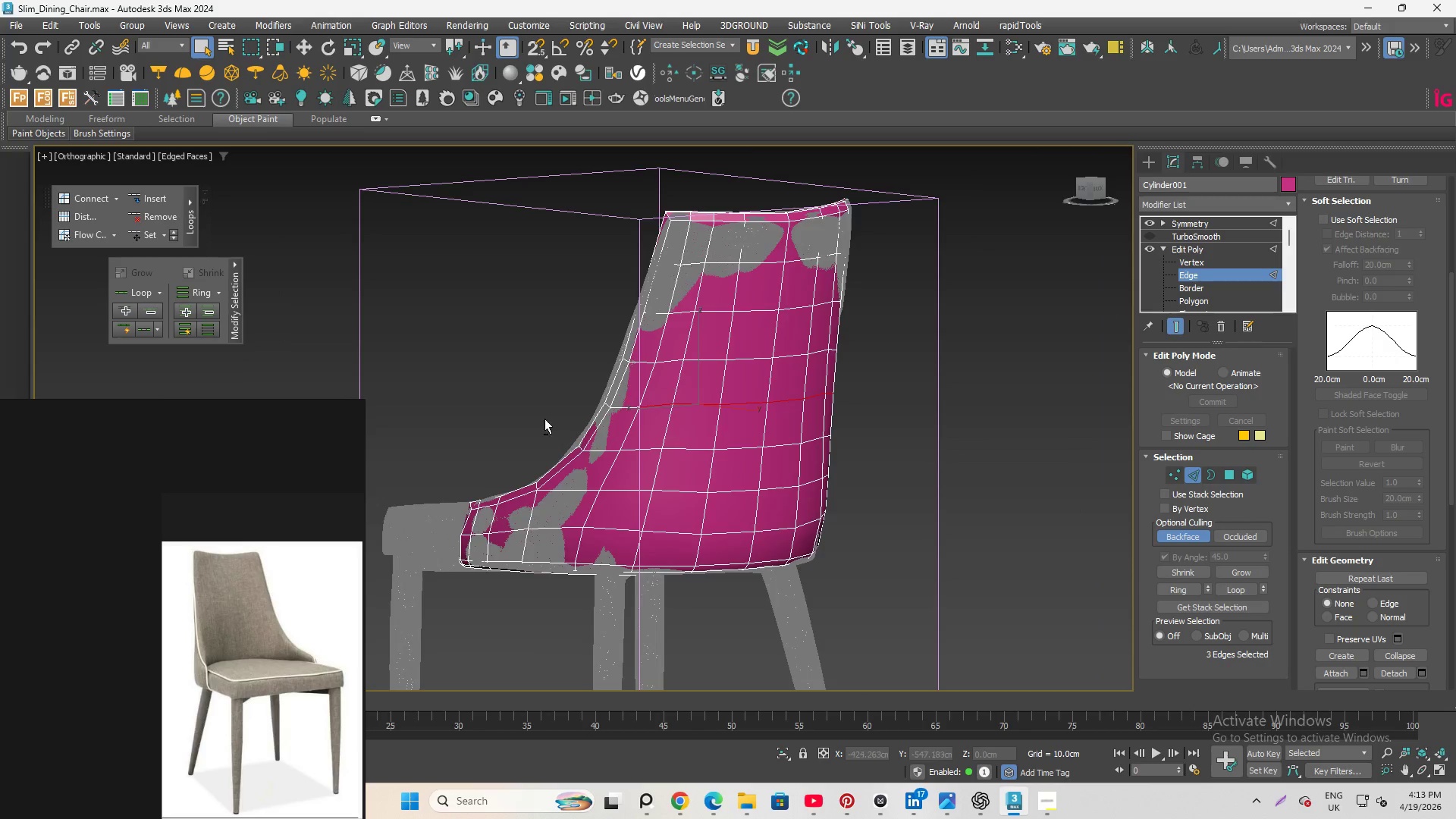 
left_click([564, 381])
 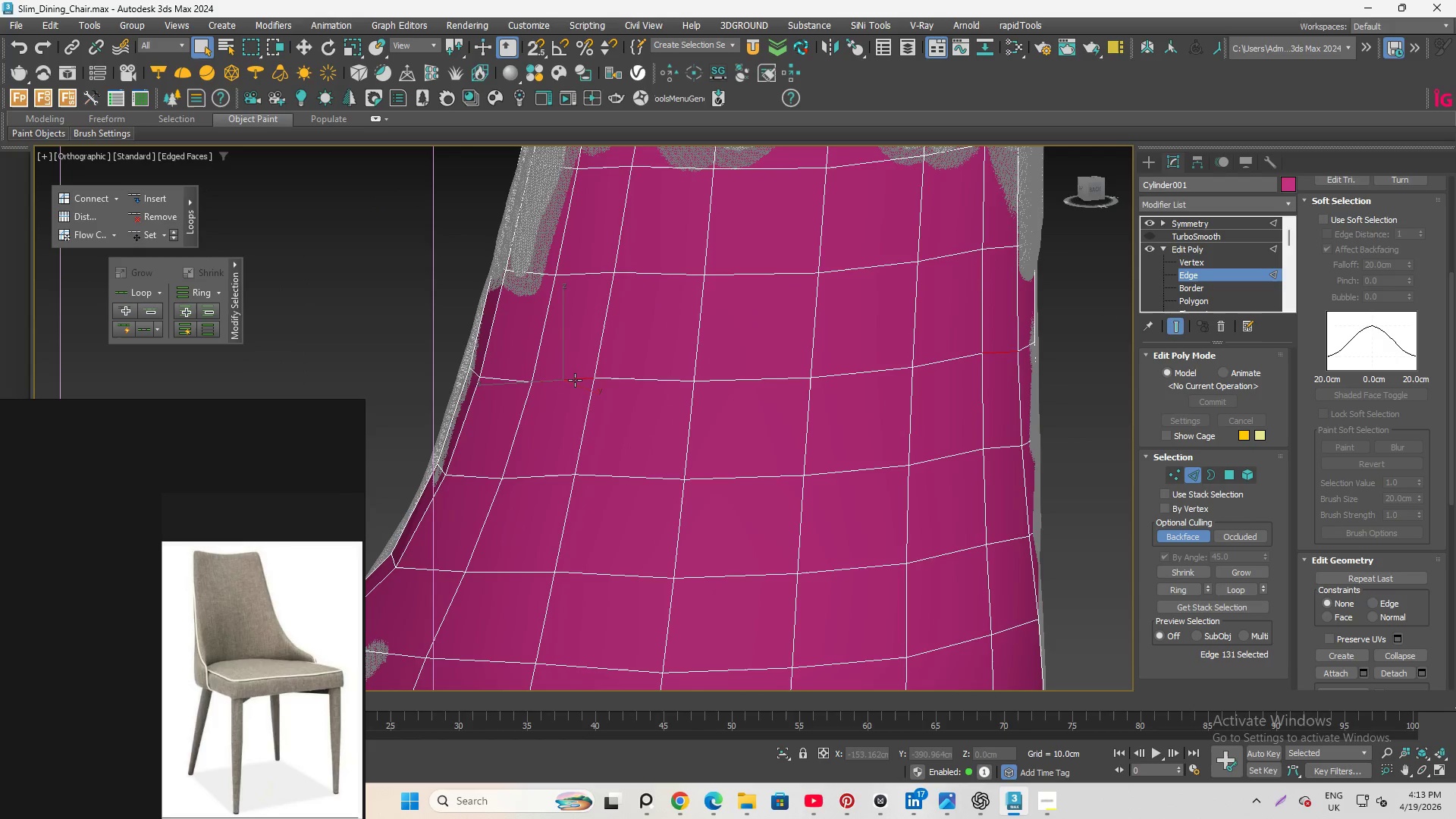 
scroll: coordinate [557, 393], scroll_direction: up, amount: 3.0
 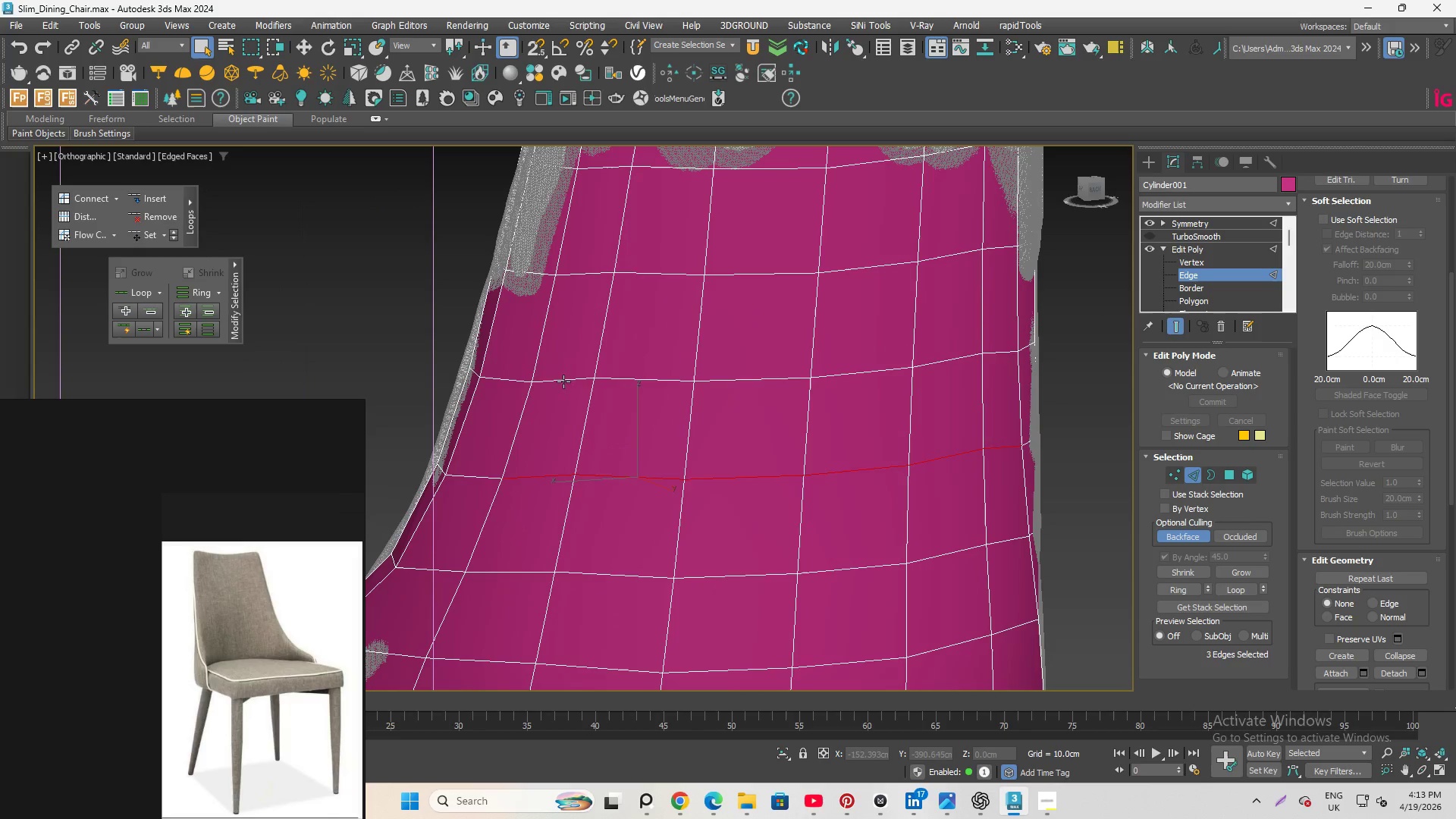 
hold_key(key=ControlLeft, duration=2.12)
left_click([621, 384])
 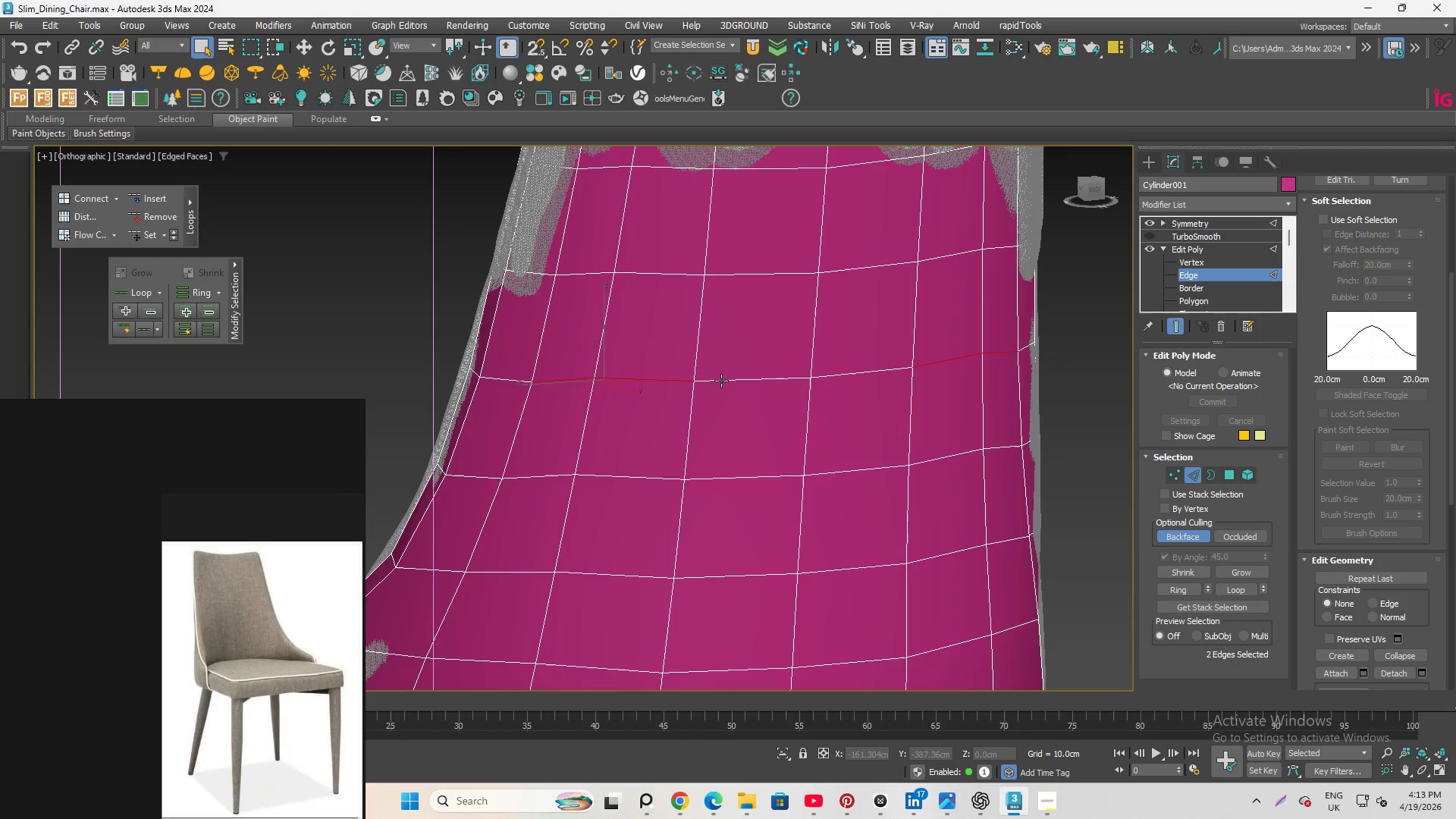 
left_click([722, 381])
 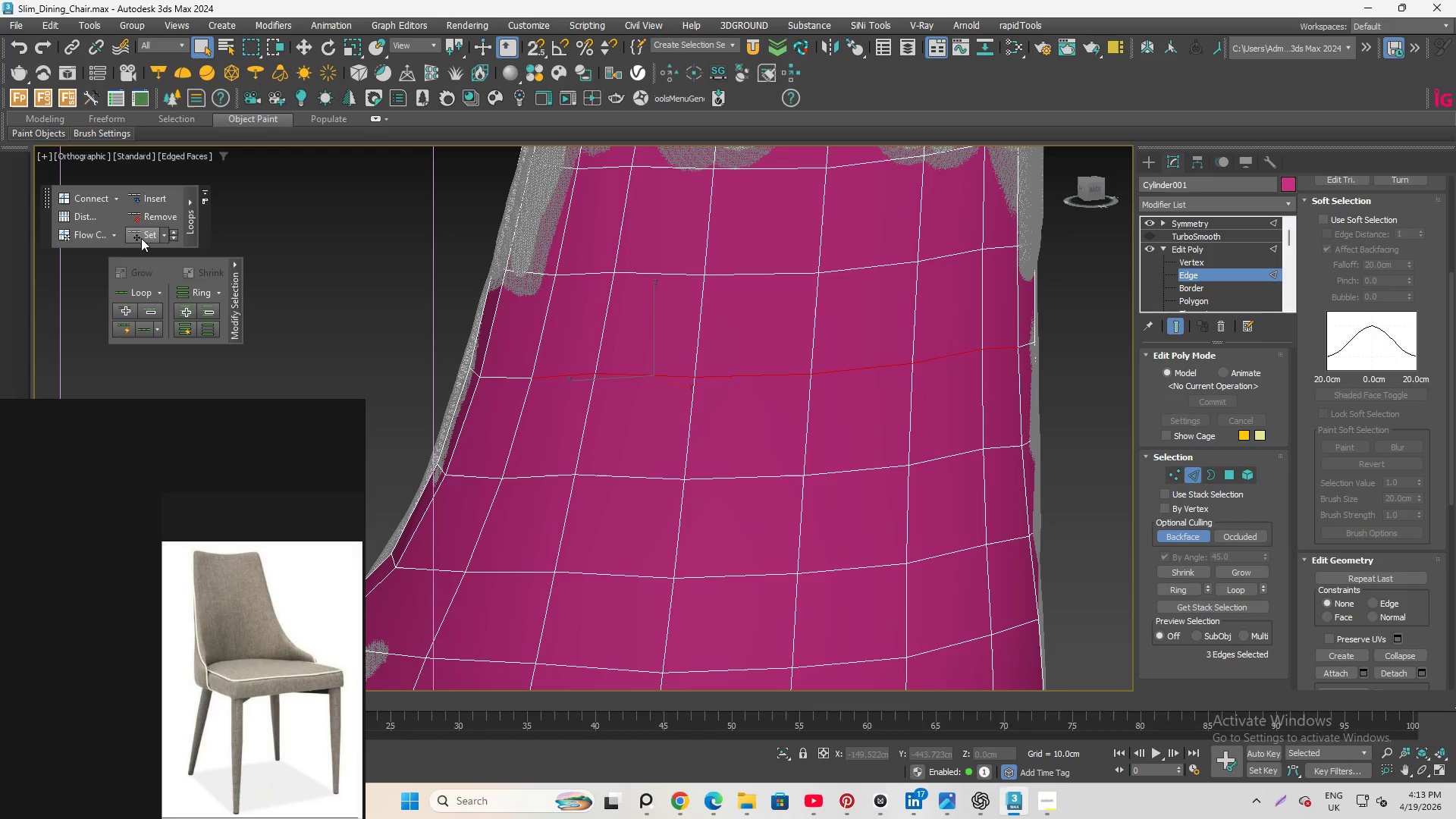 
scroll: coordinate [824, 375], scroll_direction: down, amount: 1.0
 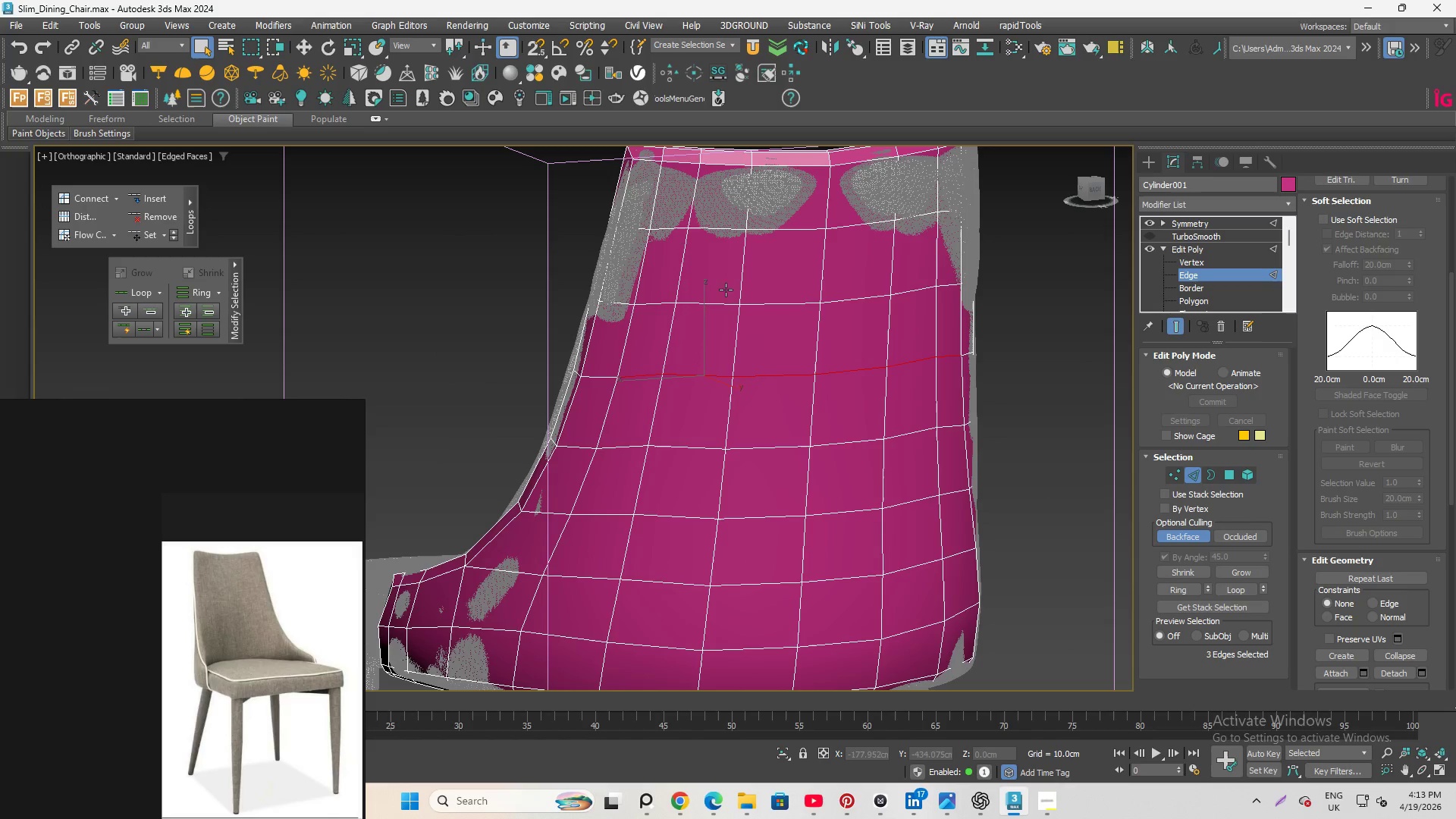 
left_click([703, 303])
 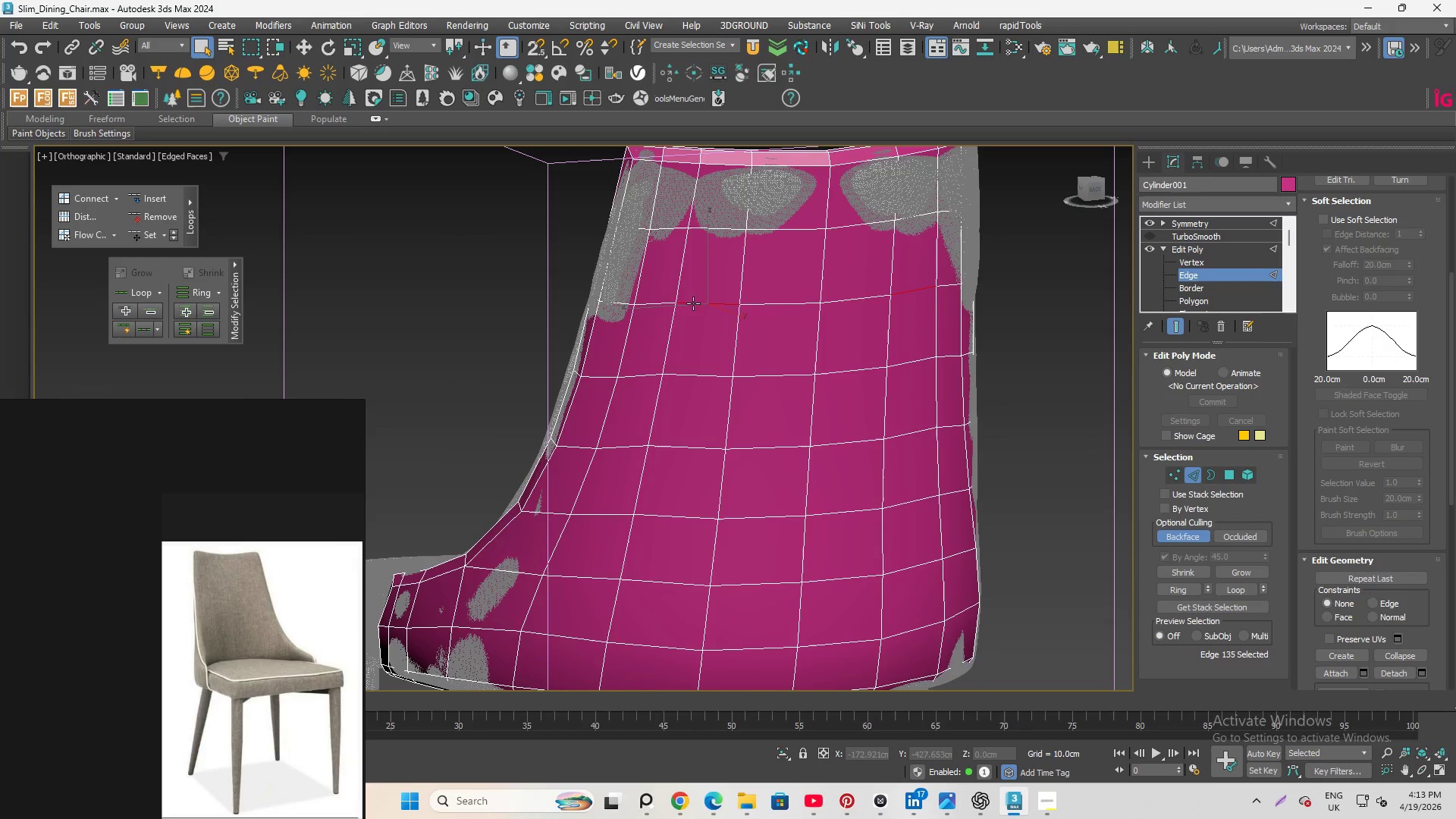 
hold_key(key=ControlLeft, duration=1.56)
left_click([664, 302])
 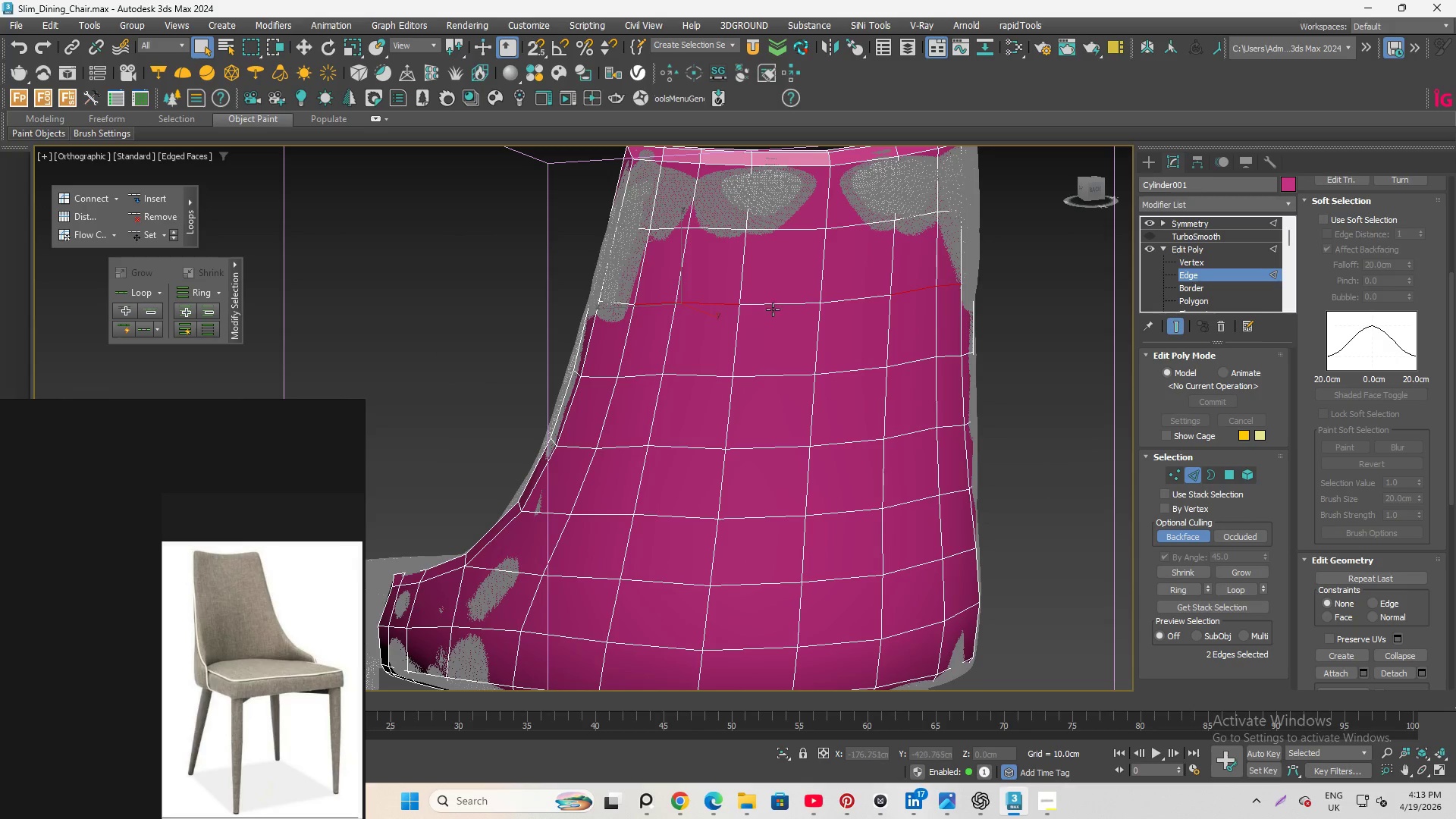 
left_click([774, 308])
 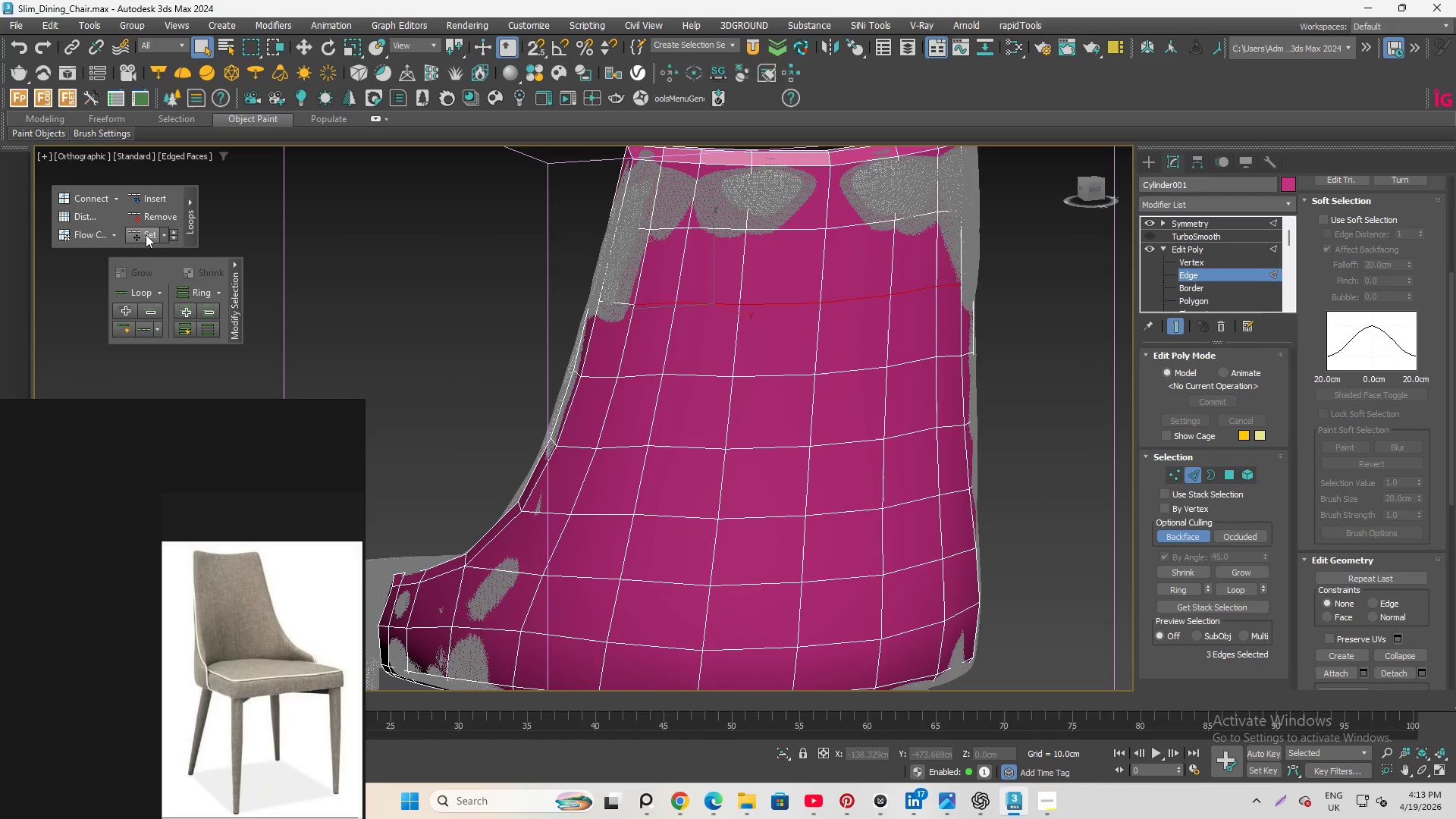 
left_click([146, 234])
 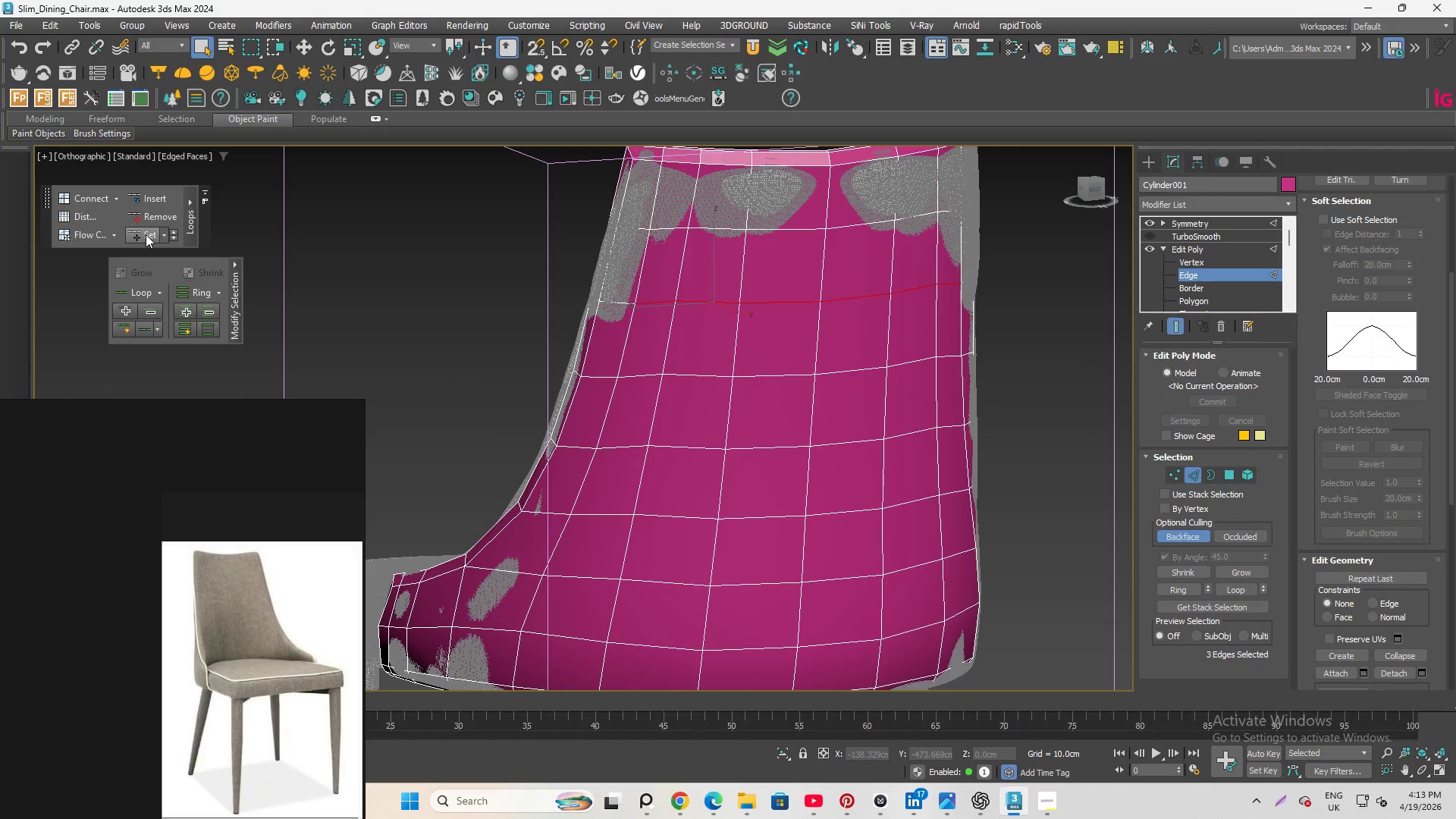 
left_click([146, 234])
 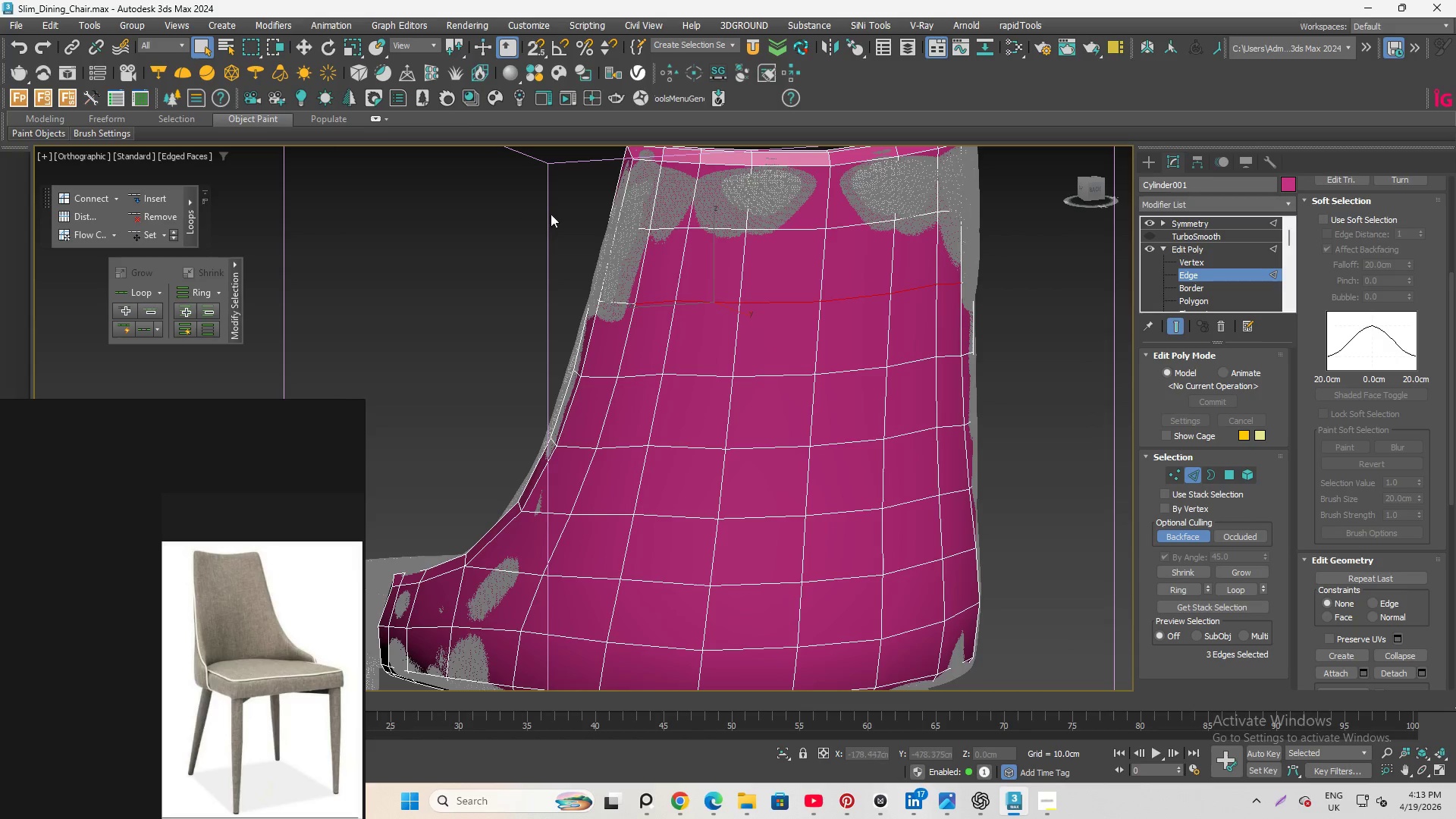 
left_click([672, 233])
 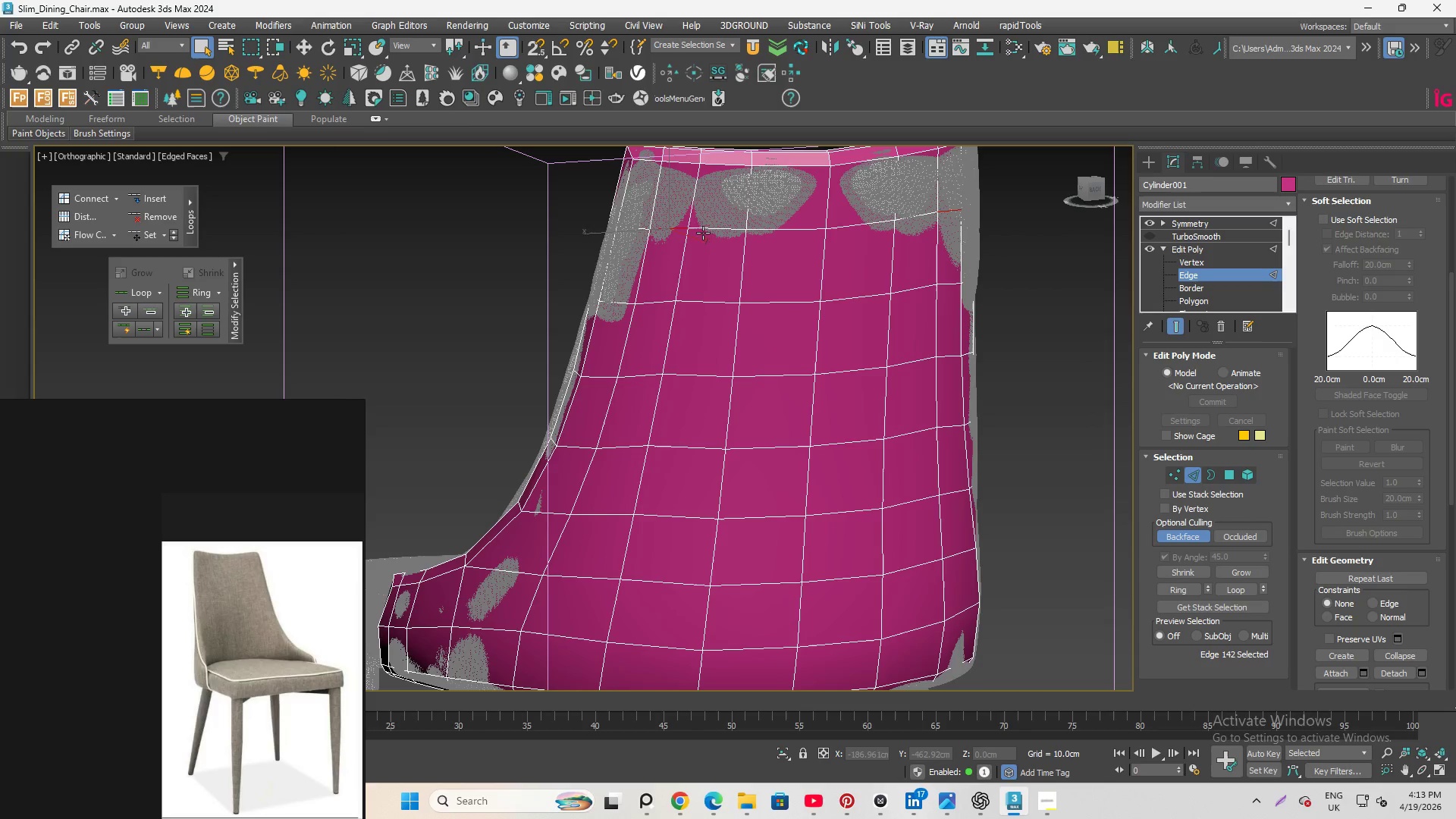 
hold_key(key=ControlLeft, duration=1.3)
left_click([718, 227])
 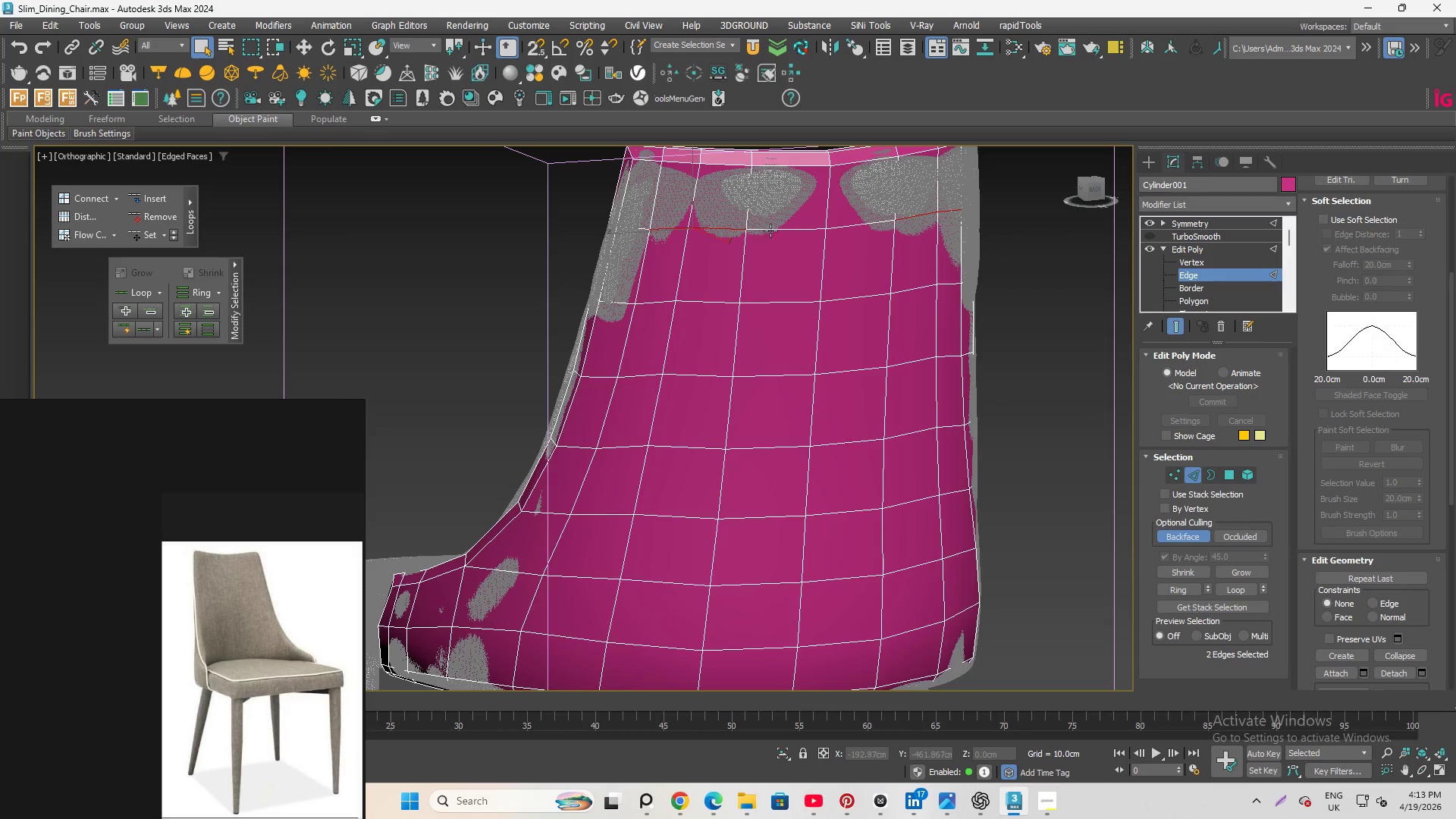 
left_click([776, 231])
 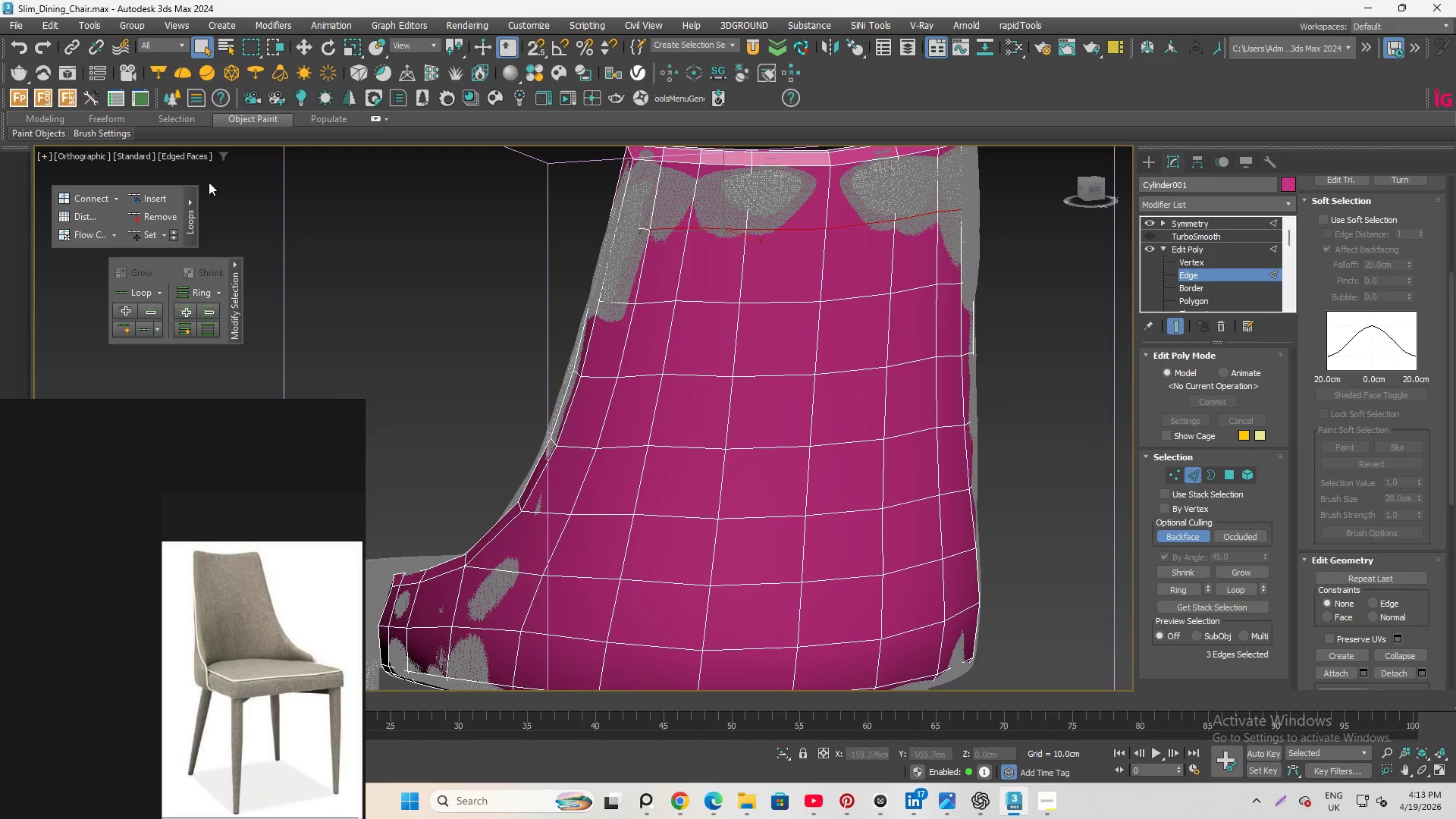 
mouse_move([160, 230])
 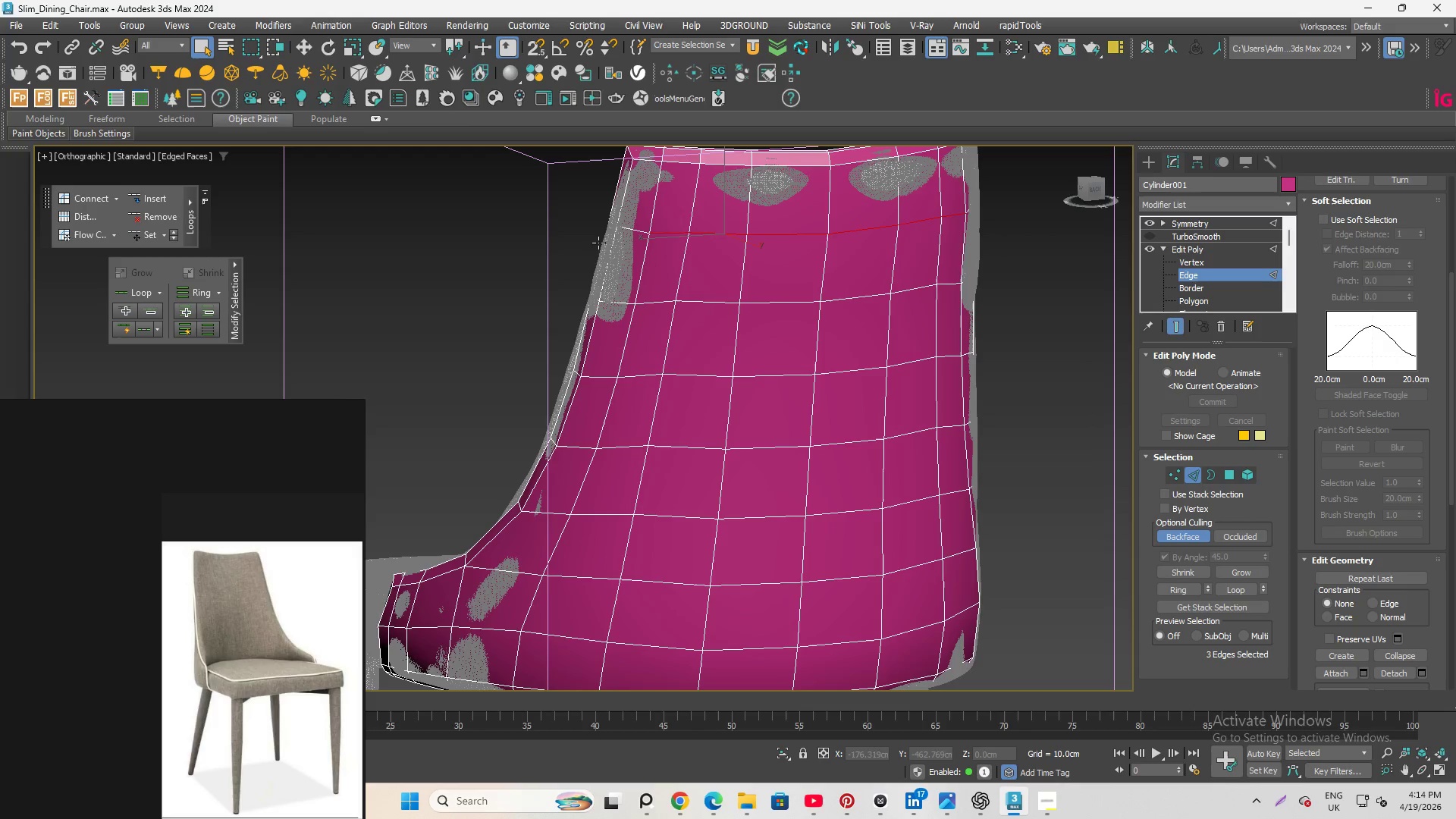 
hold_key(key=AltLeft, duration=4.02)
 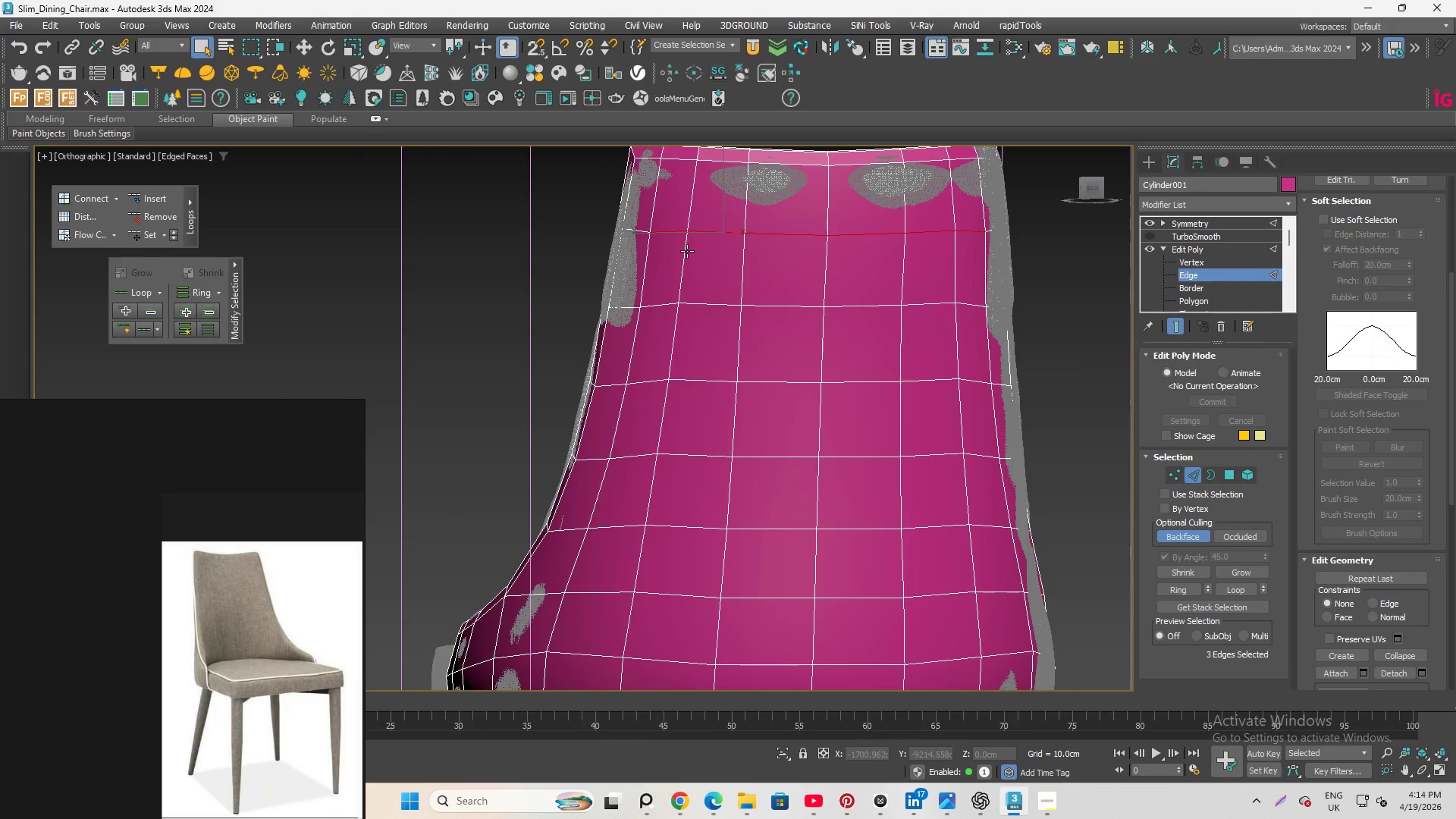 
key(Control+Z)
 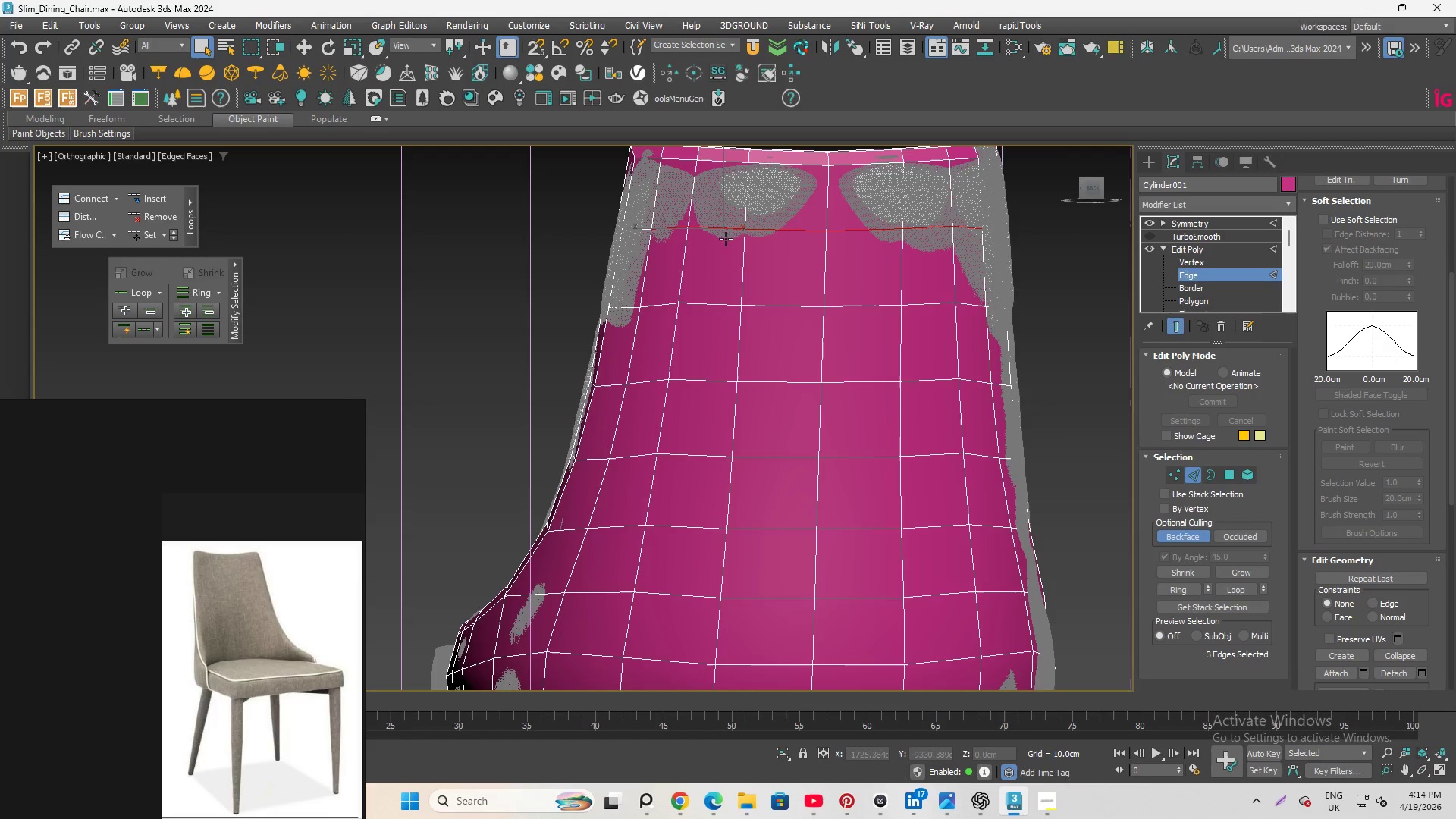 
hold_key(key=AltLeft, duration=7.03)
 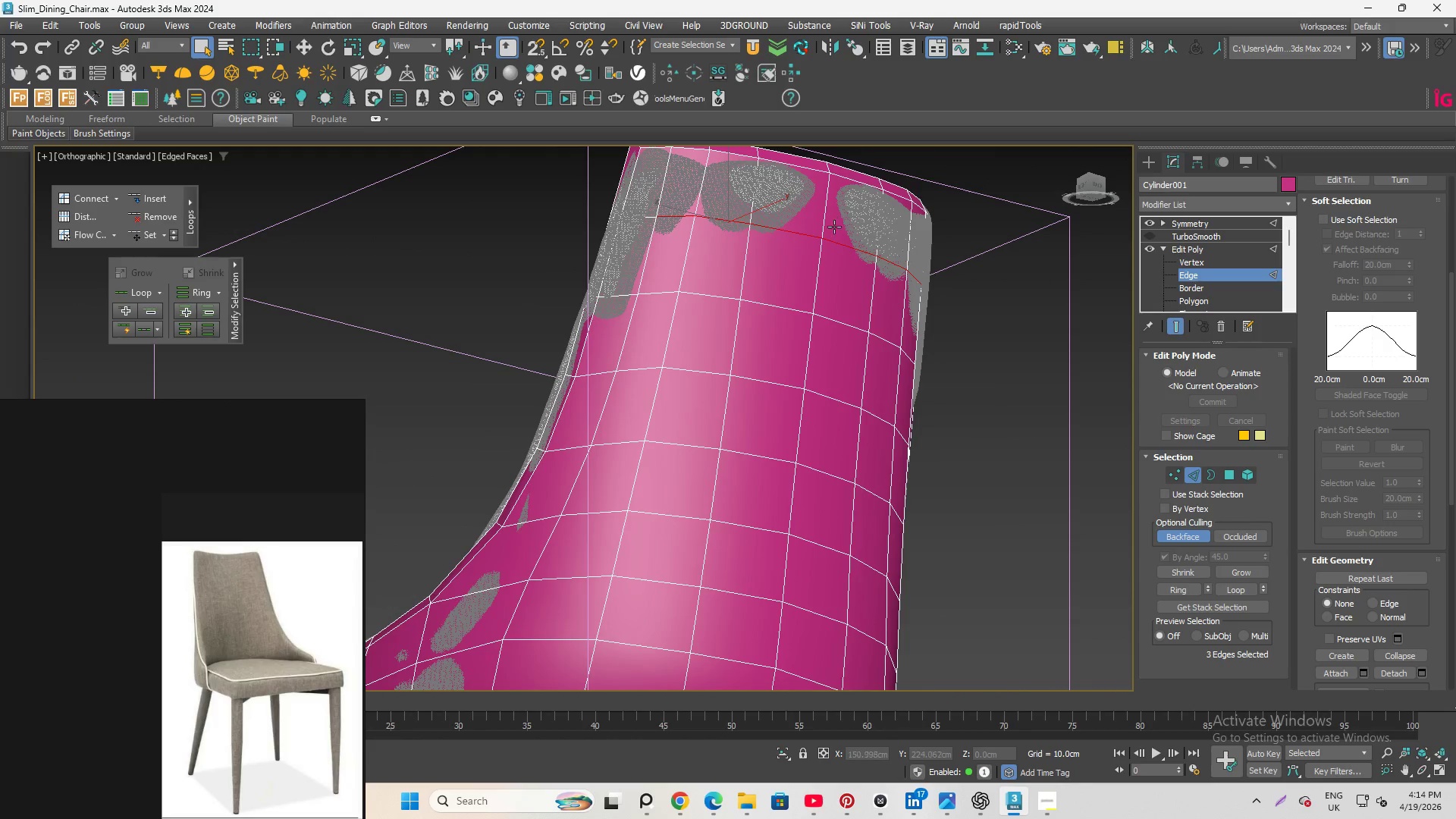 
hold_key(key=AltLeft, duration=1.7)
 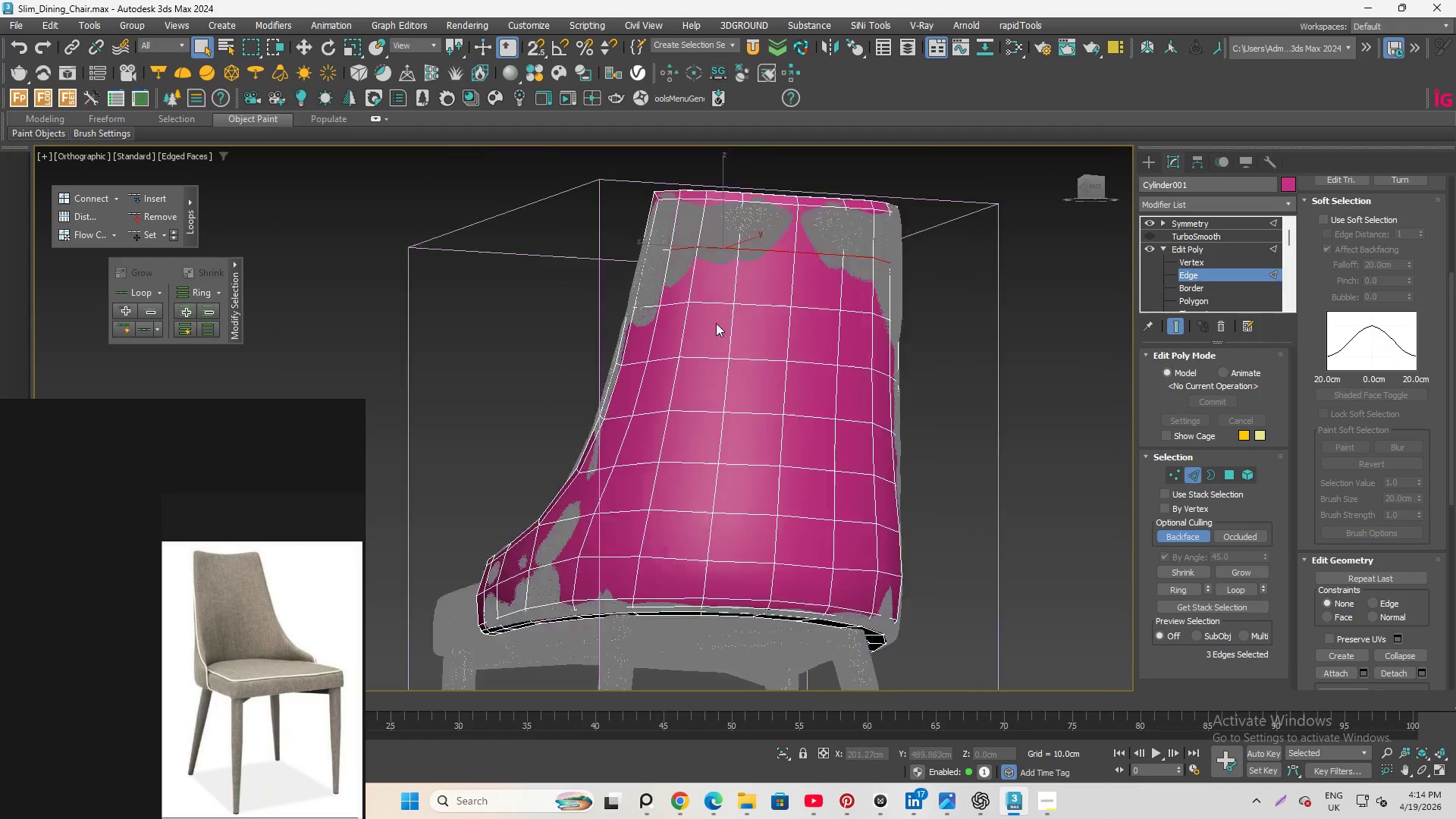 
scroll: coordinate [721, 189], scroll_direction: up, amount: 1.0
 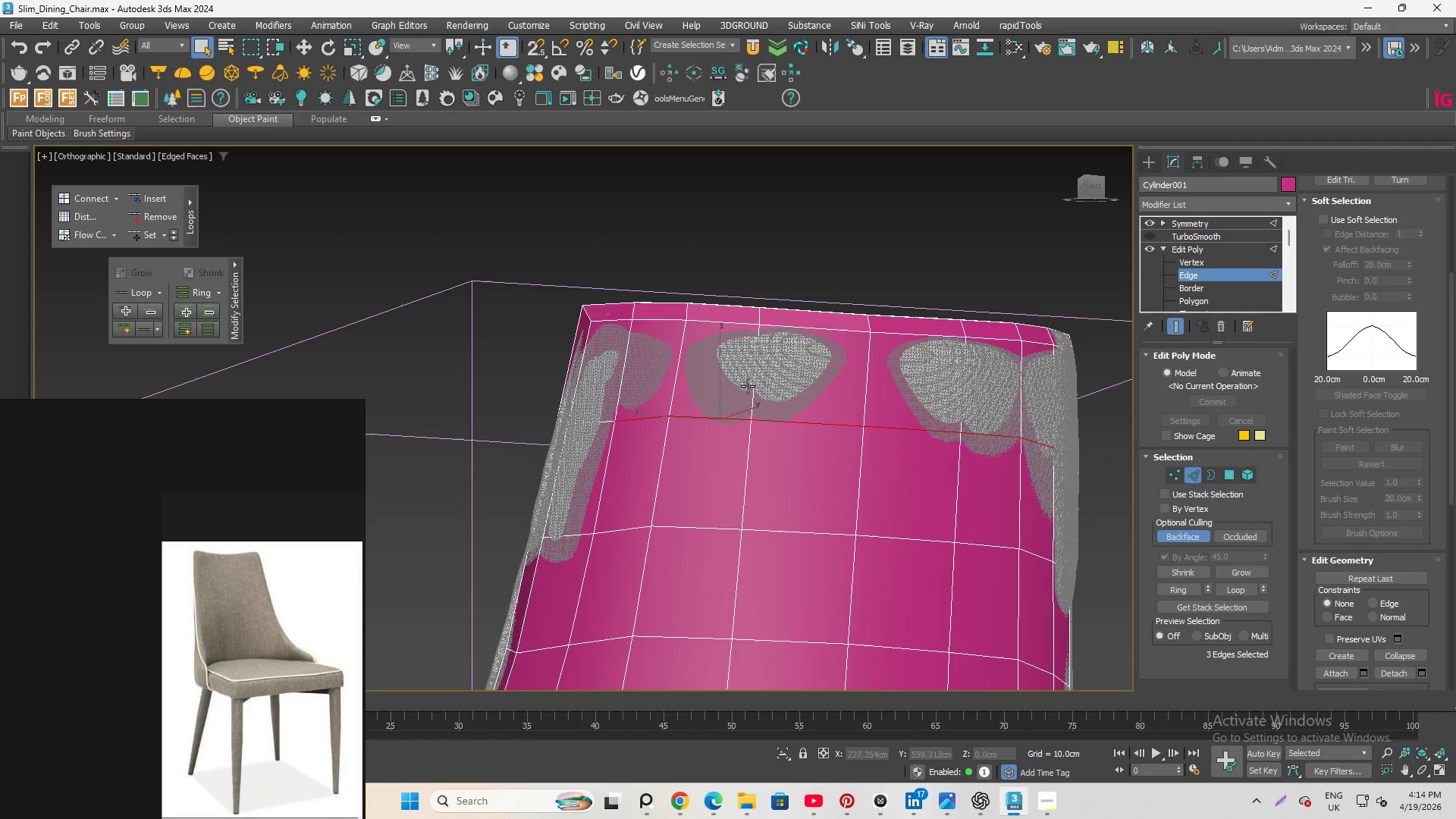 
left_click([758, 379])
 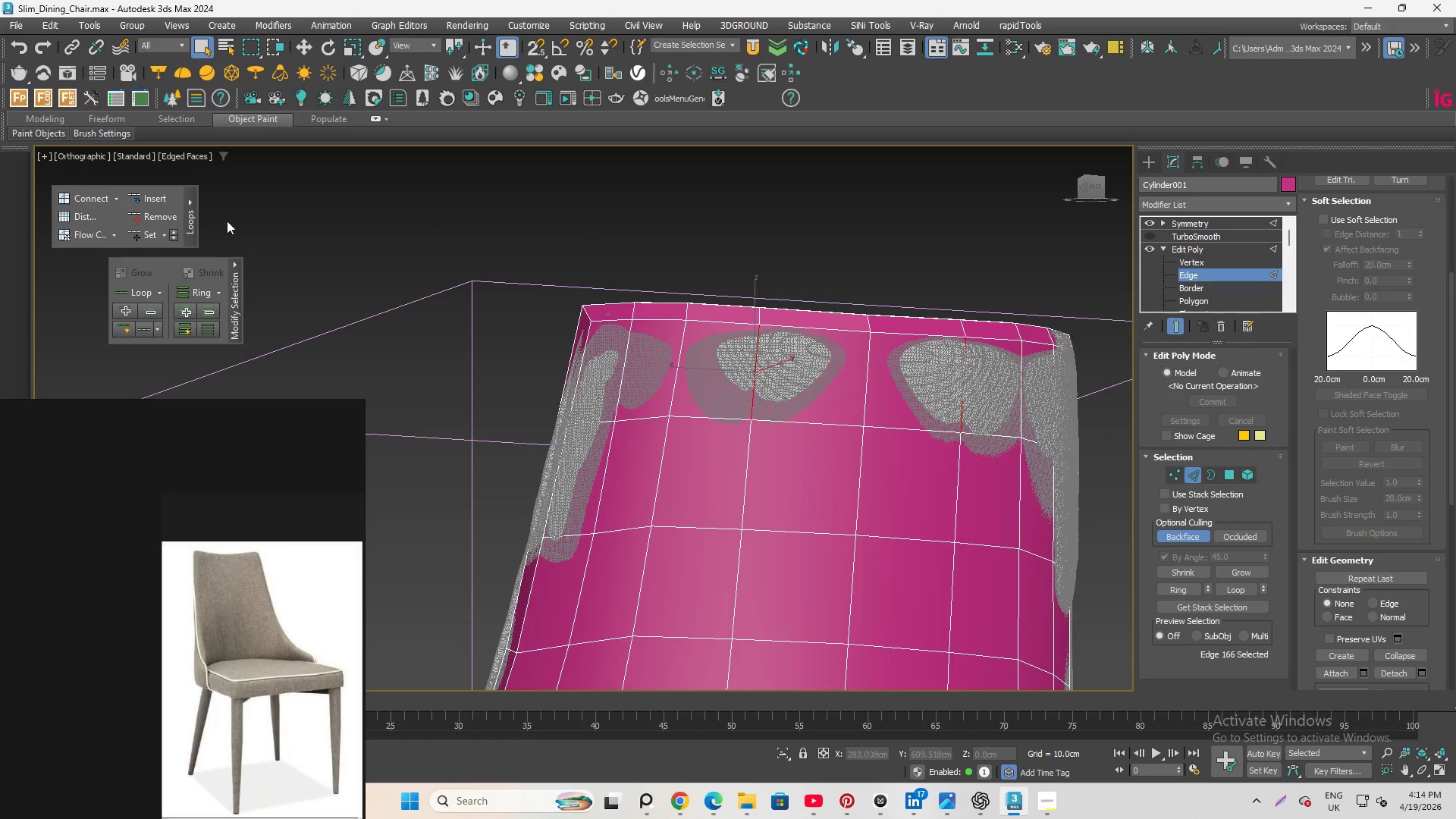 
scroll: coordinate [1254, 413], scroll_direction: up, amount: 5.0
 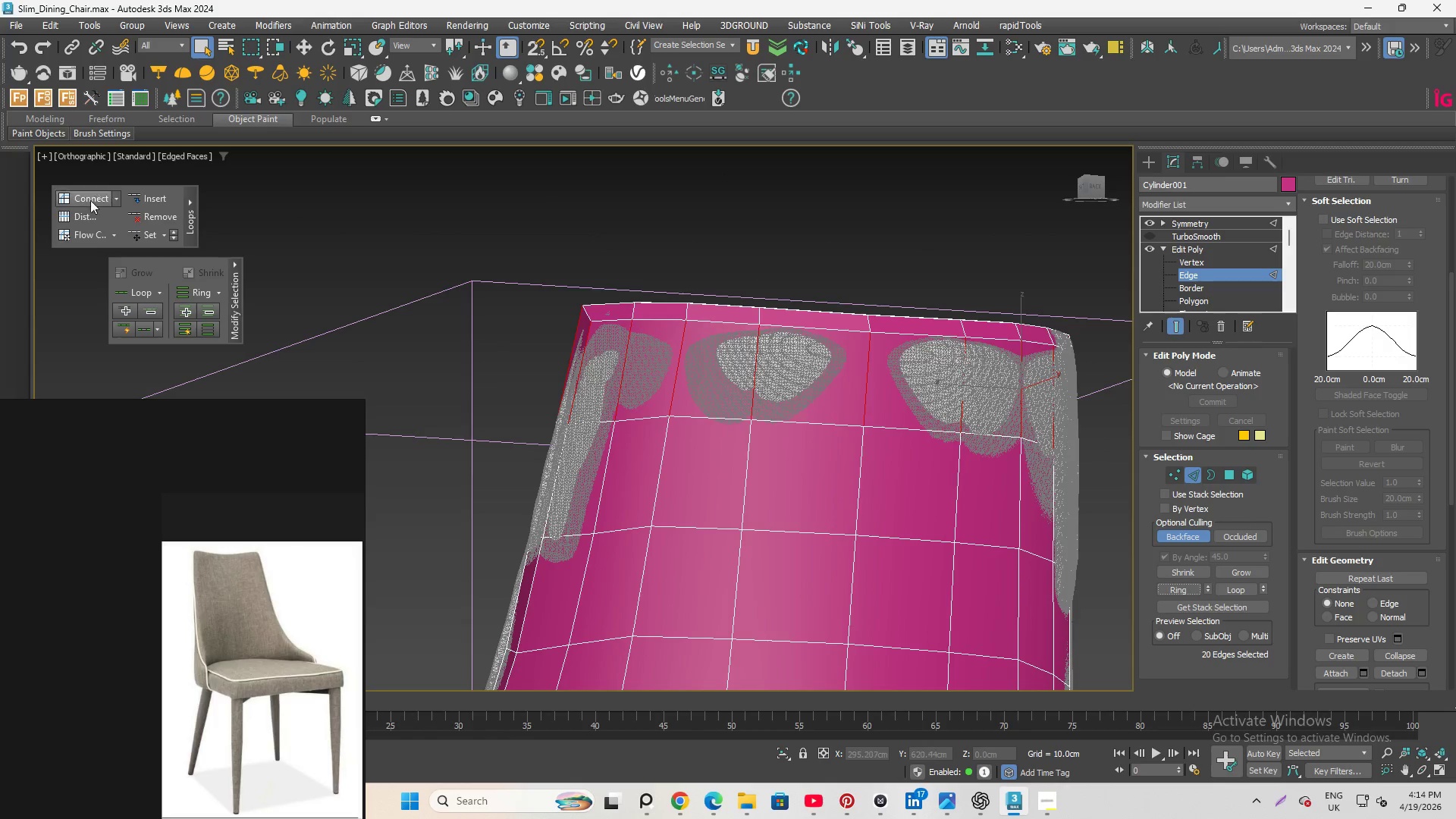 
left_click([86, 237])
 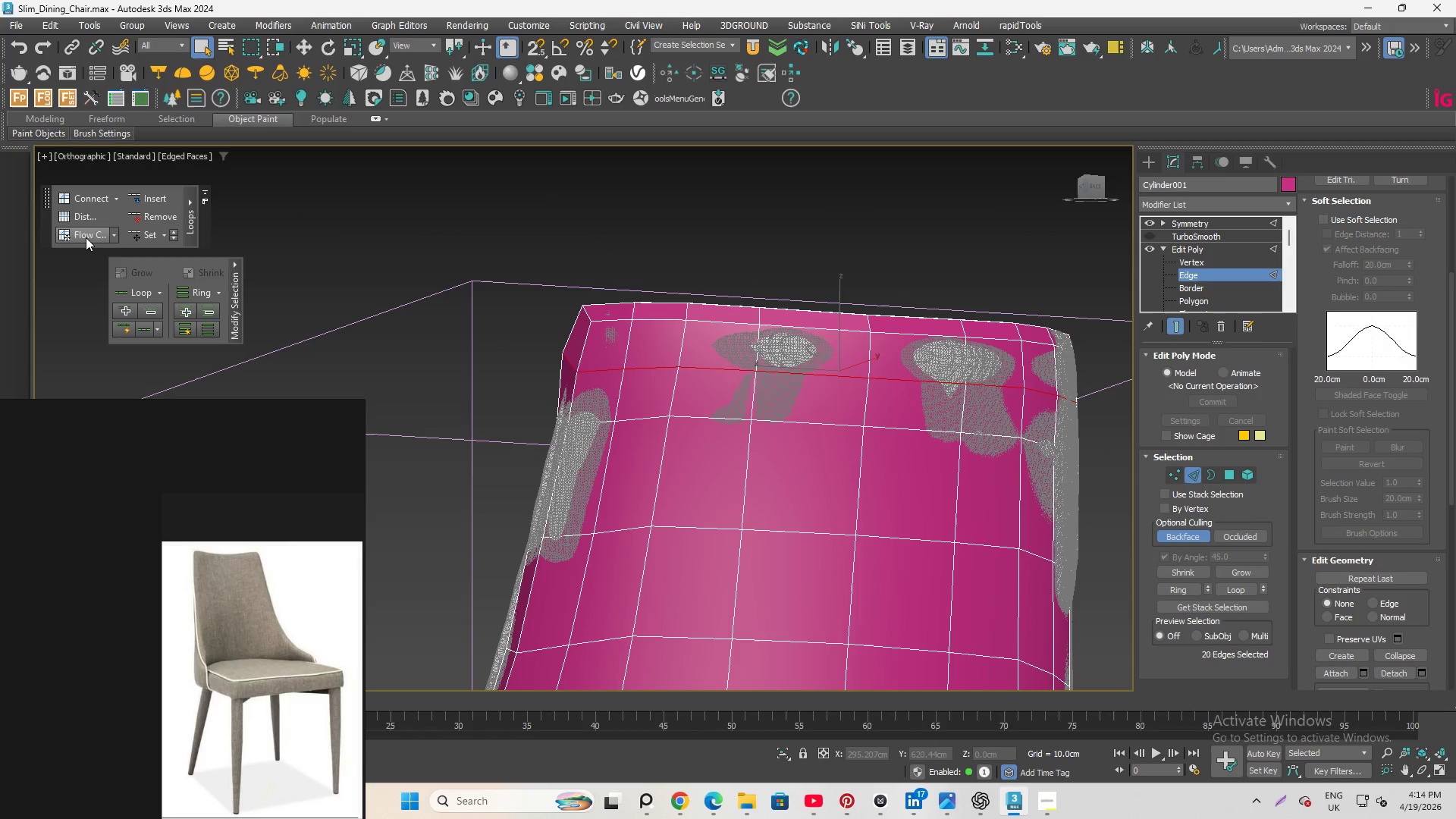 
key(Control+Z)
 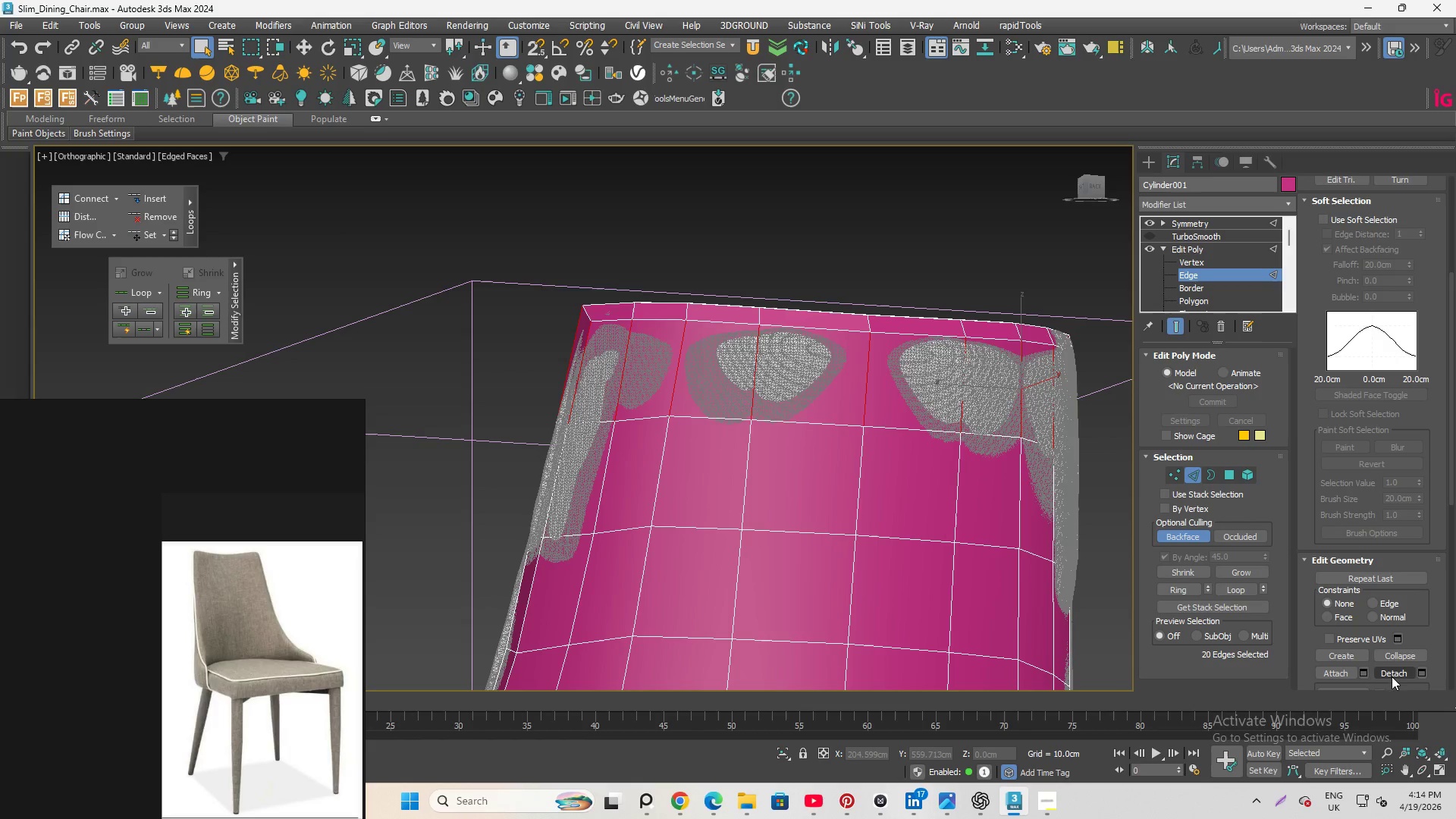 
scroll: coordinate [1362, 246], scroll_direction: up, amount: 12.0
 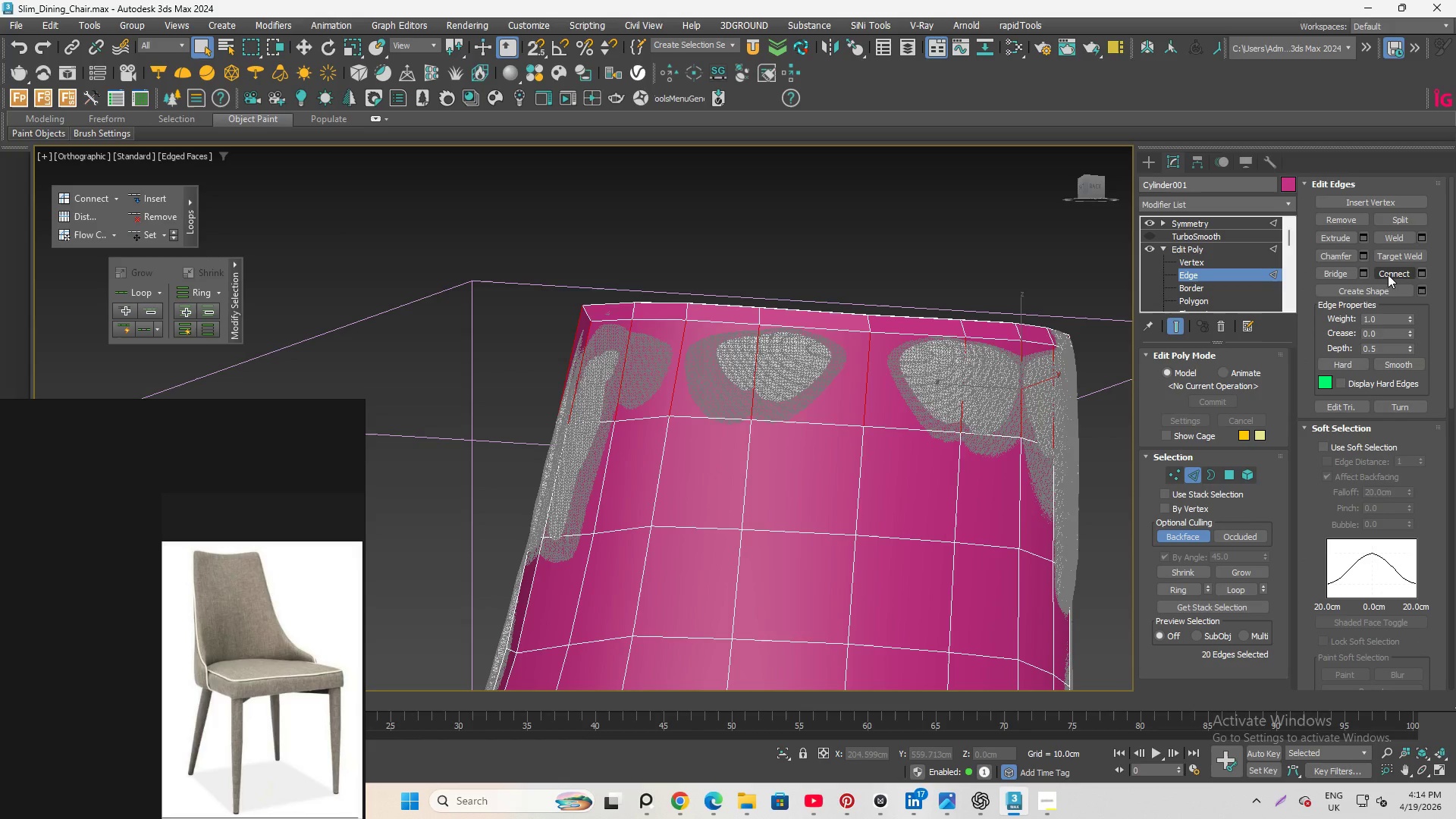 
left_click([1389, 271])
 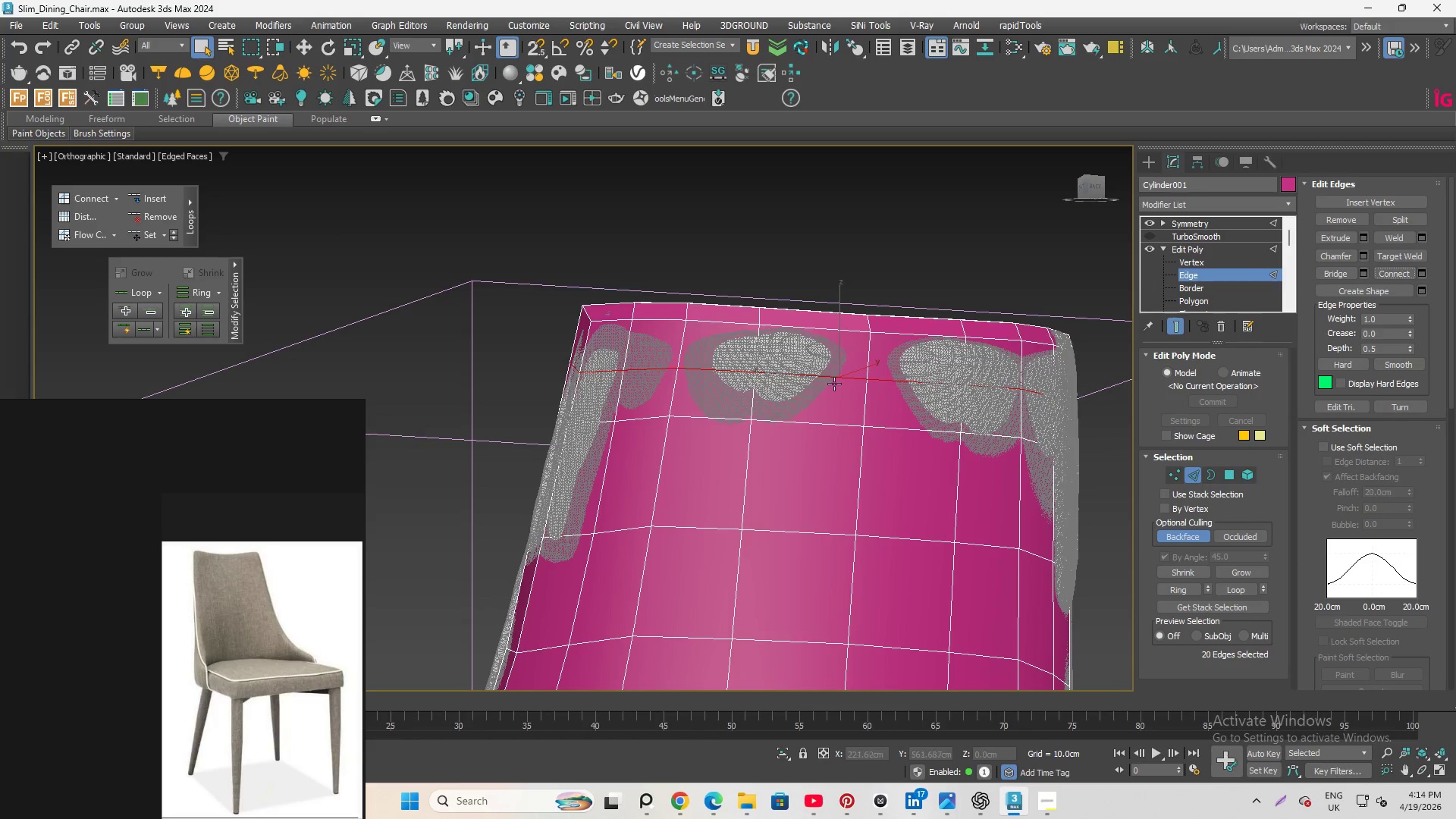 
scroll: coordinate [678, 367], scroll_direction: up, amount: 2.0
 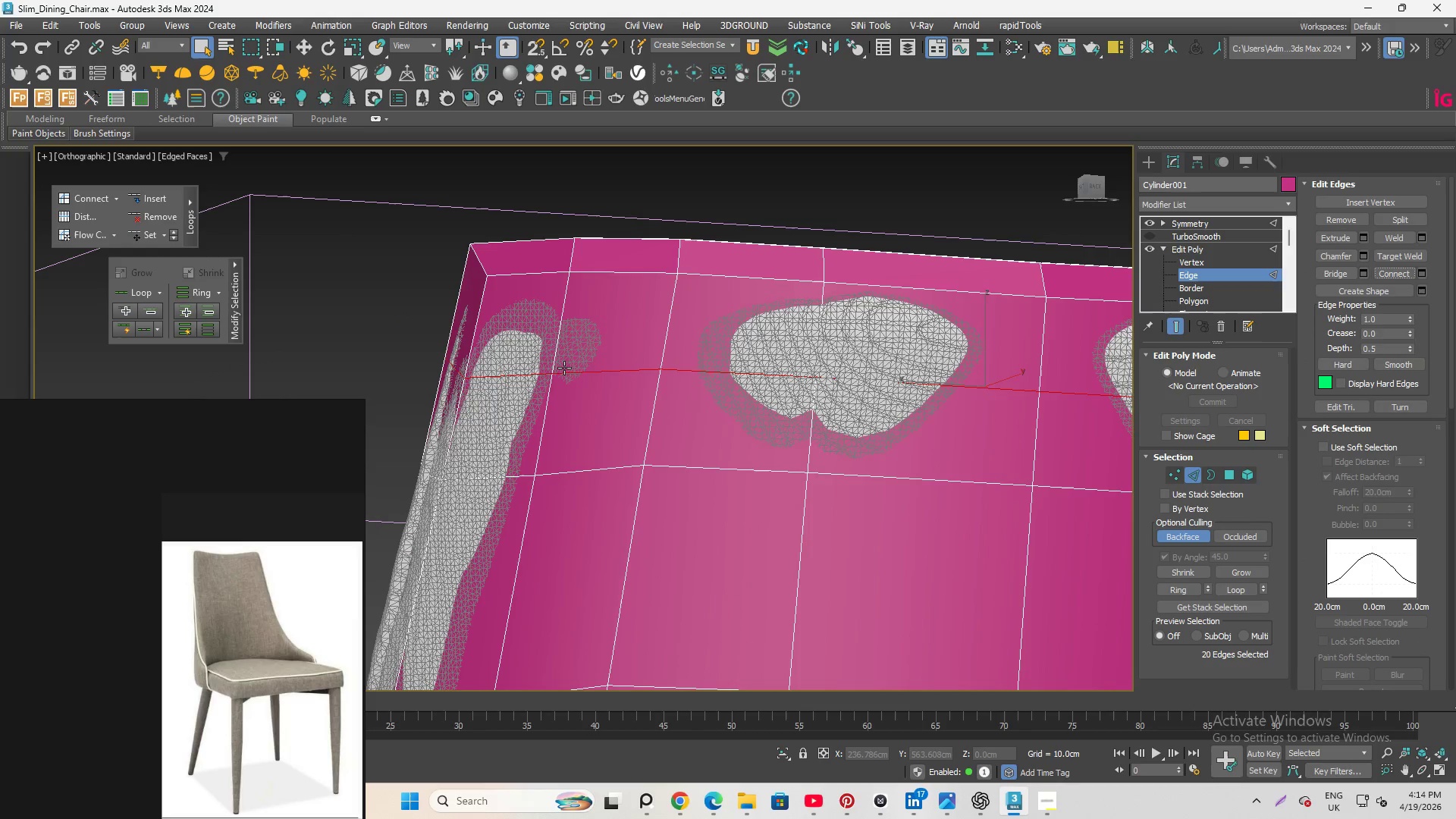 
left_click([564, 368])
 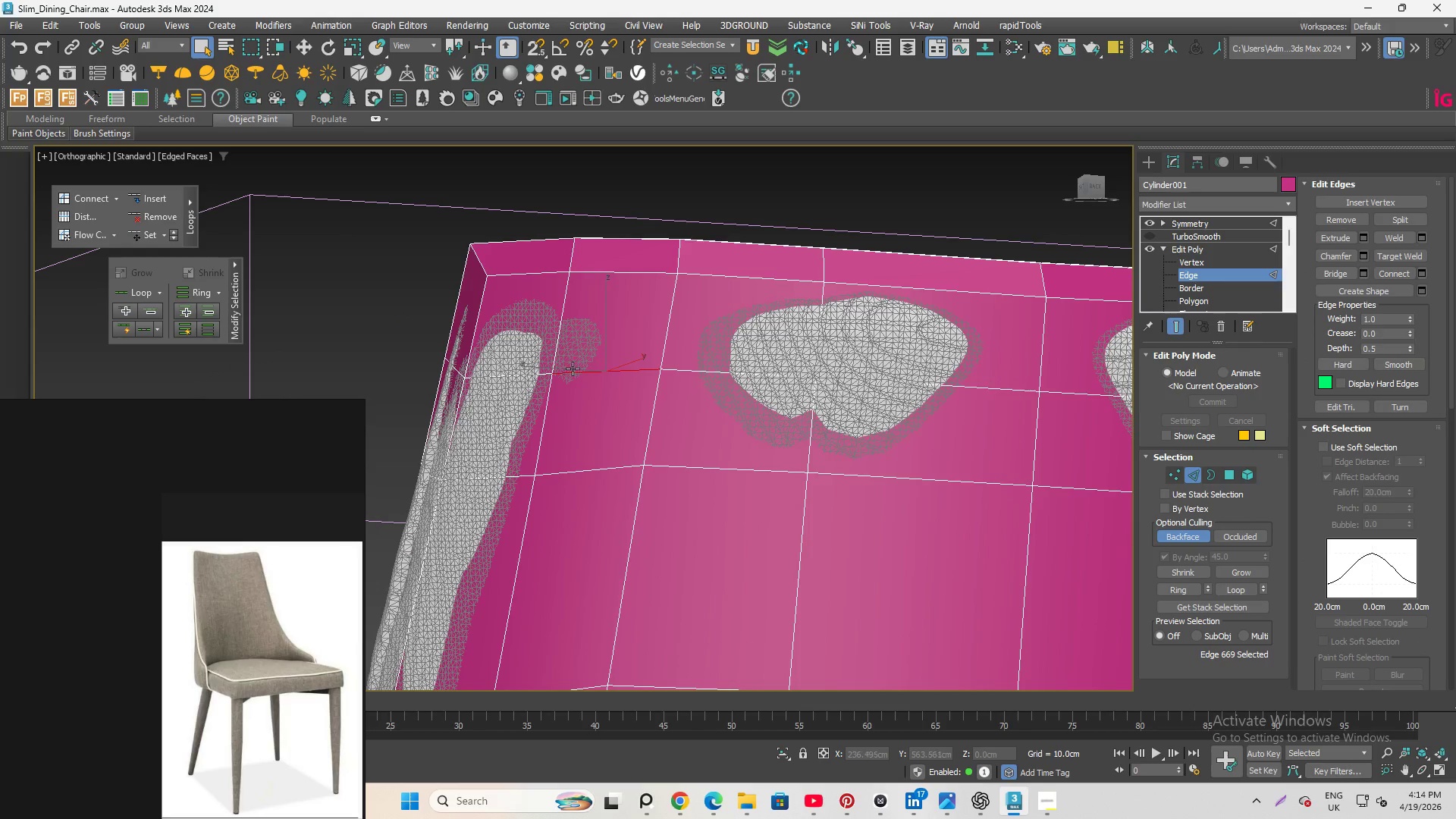 
hold_key(key=ControlLeft, duration=1.8)
left_click([735, 378])
 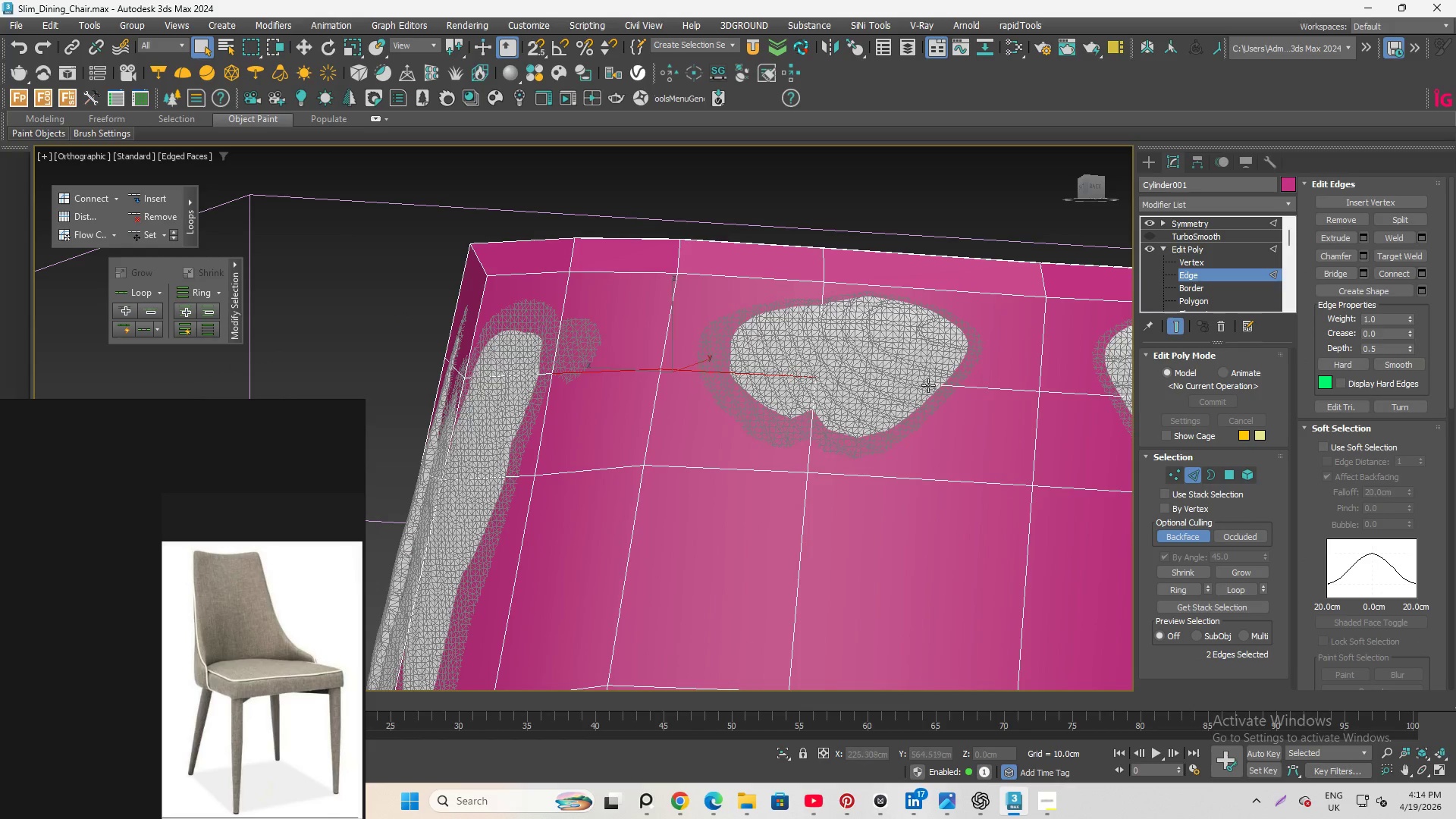 
left_click([921, 387])
 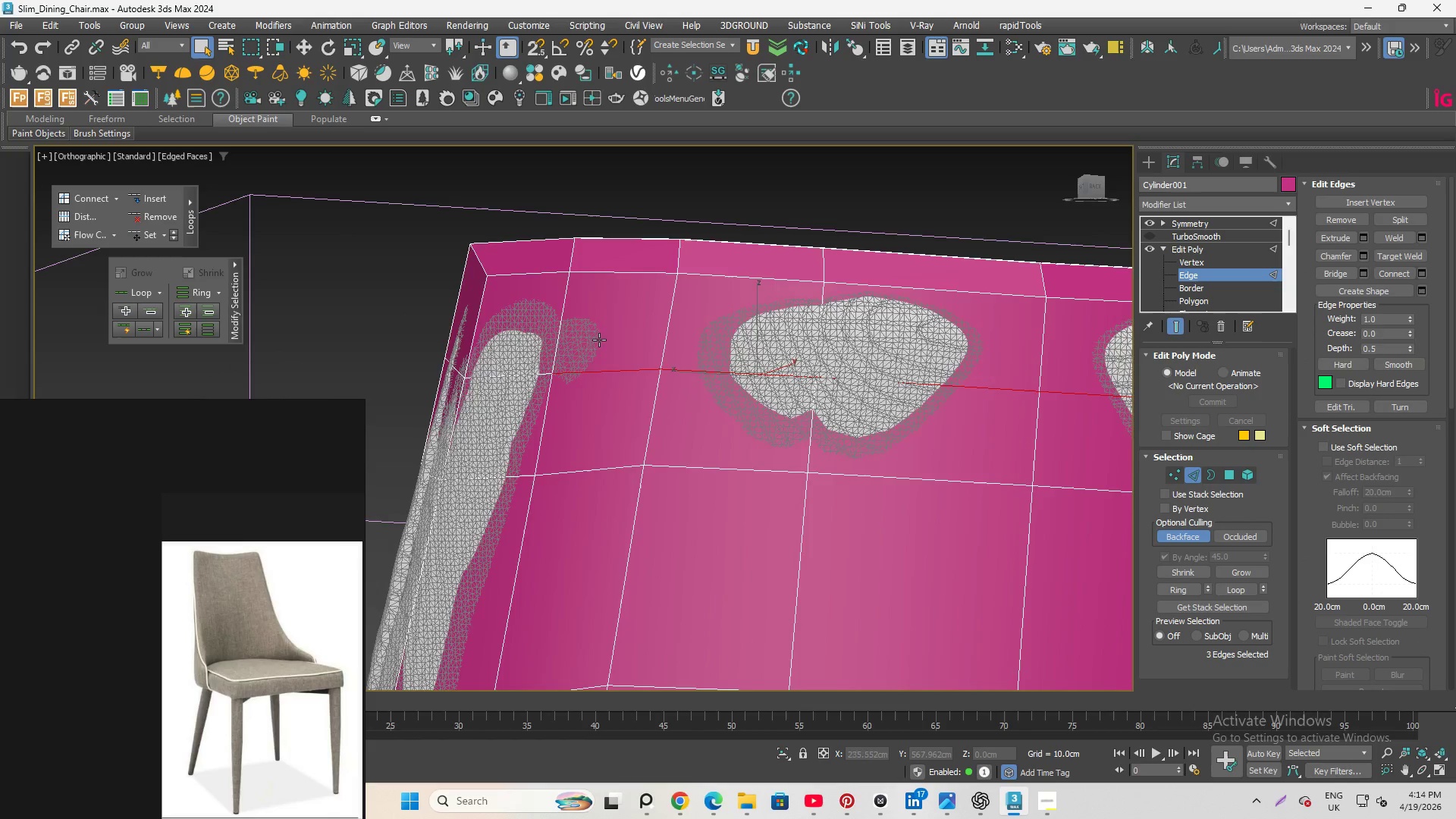 
scroll: coordinate [515, 326], scroll_direction: down, amount: 2.0
 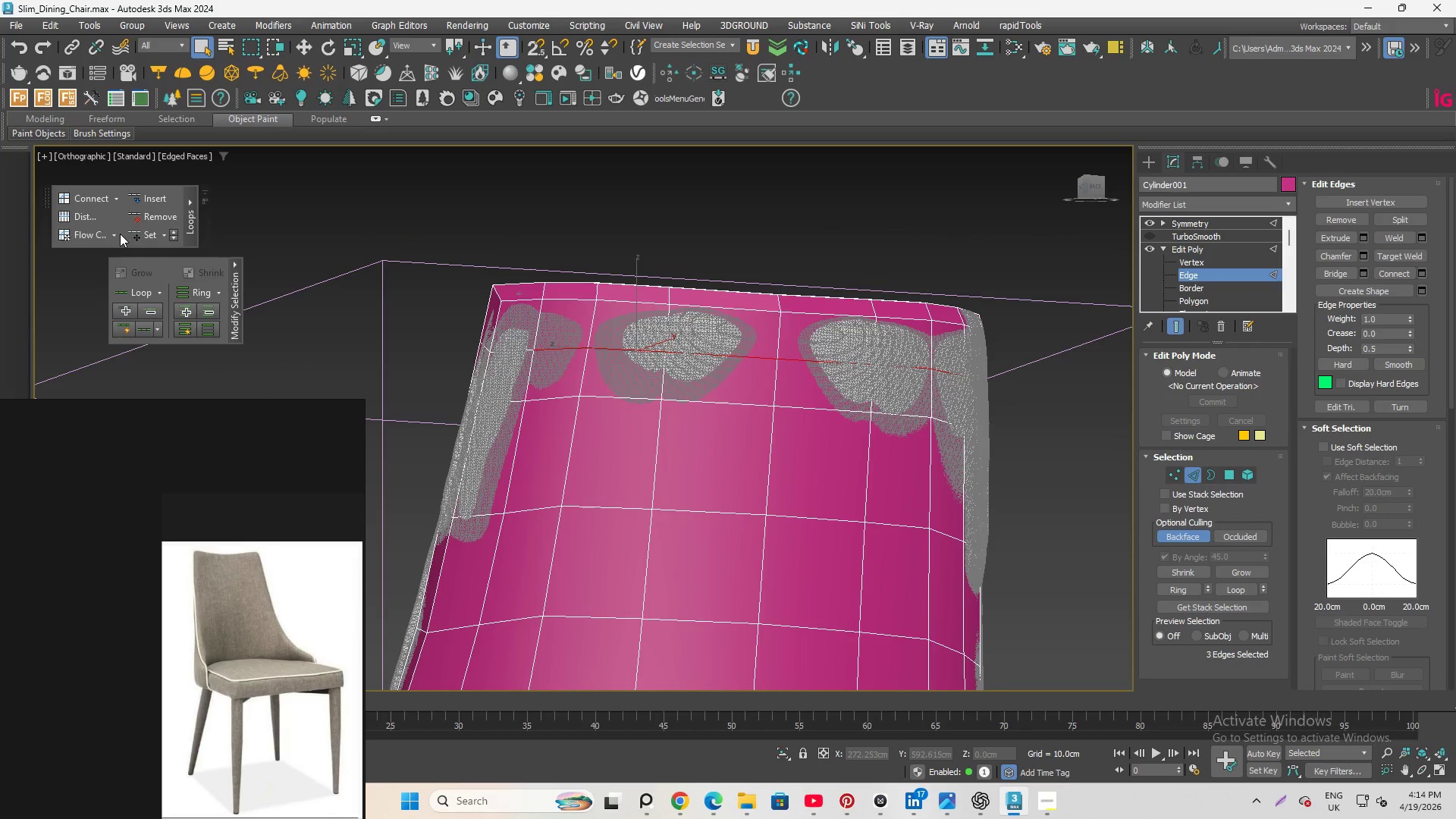 
left_click([127, 234])
 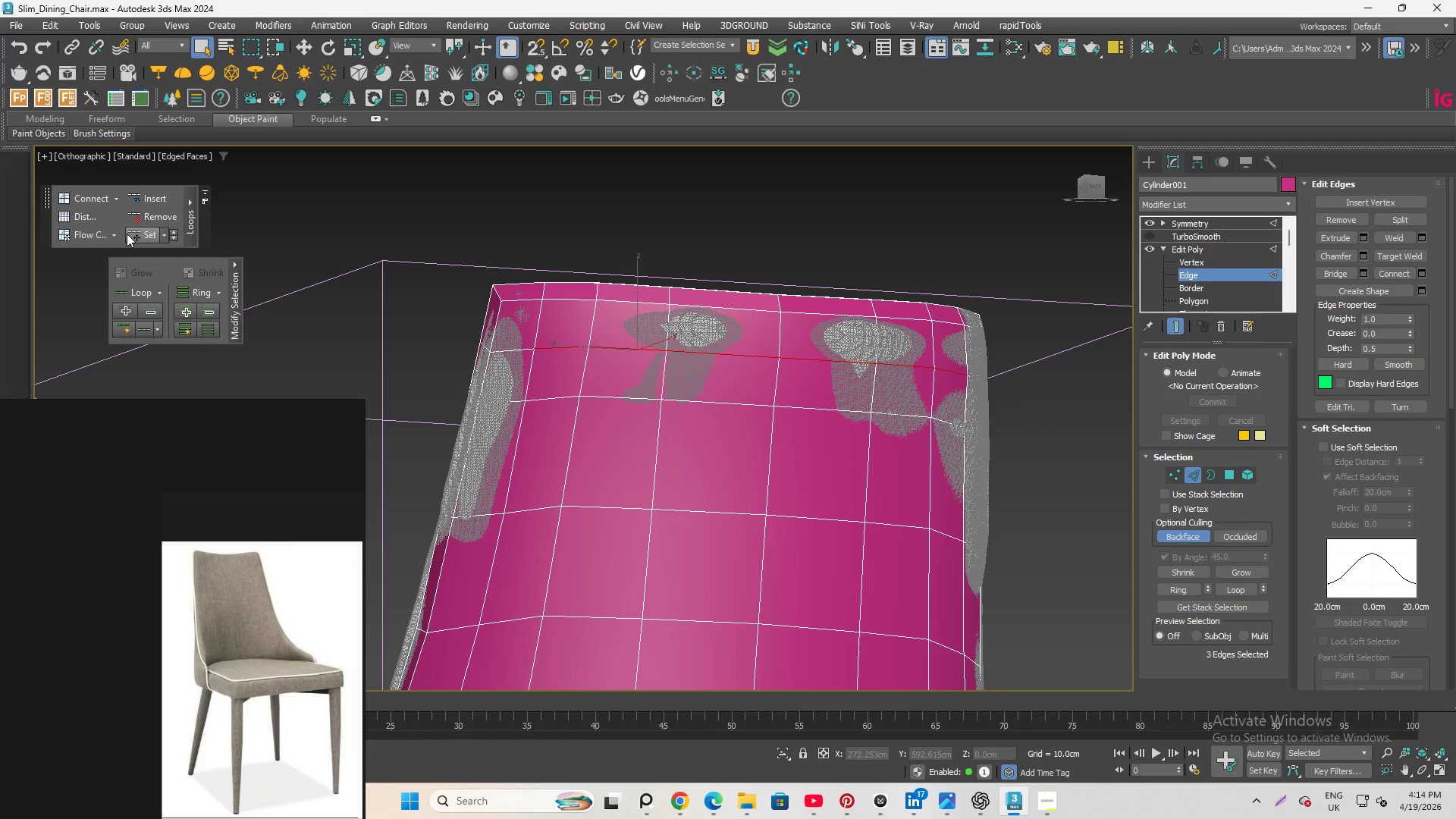 
hold_key(key=AltLeft, duration=4.31)
 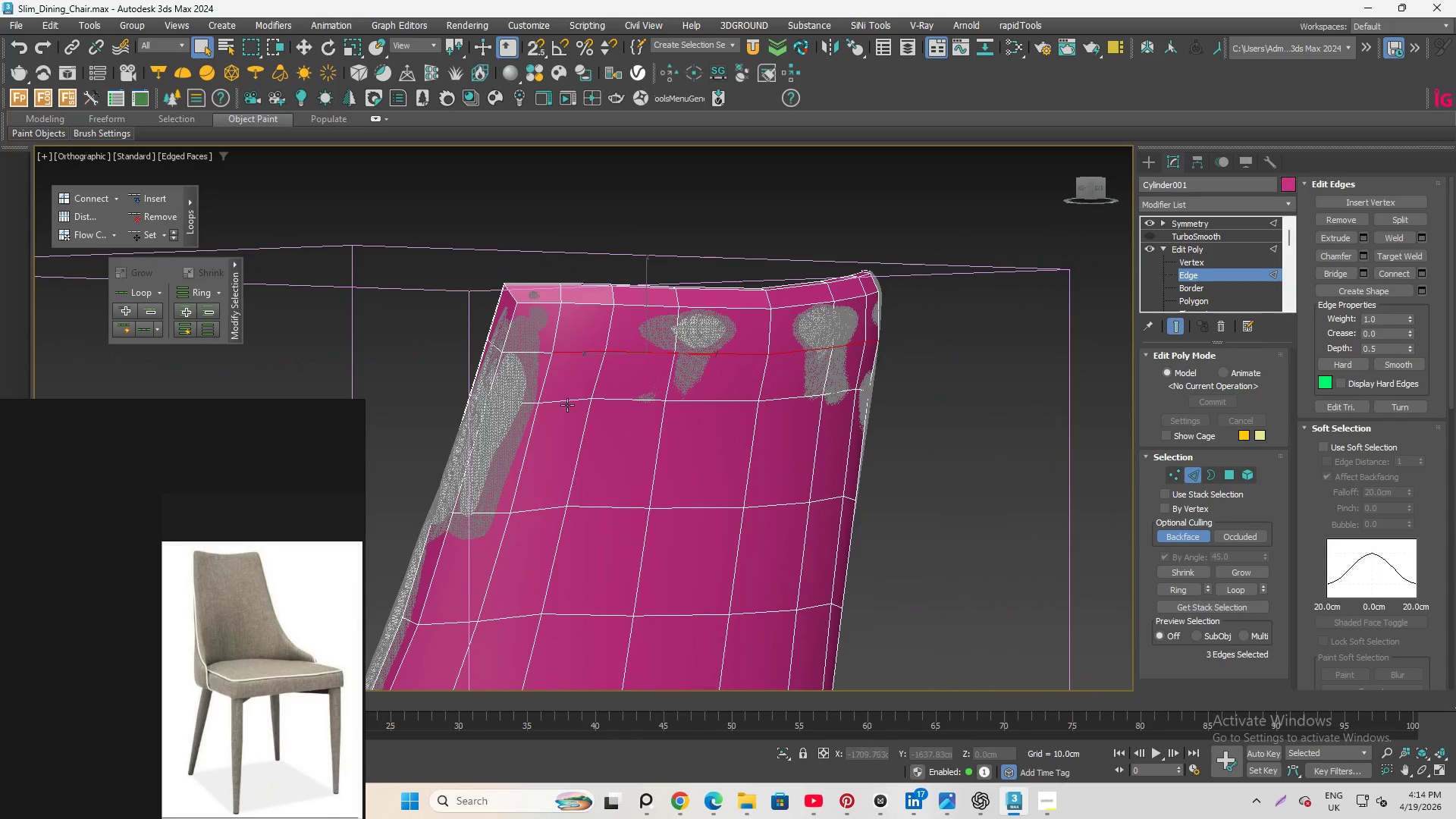 
hold_key(key=ControlLeft, duration=0.38)
left_click([564, 404])
 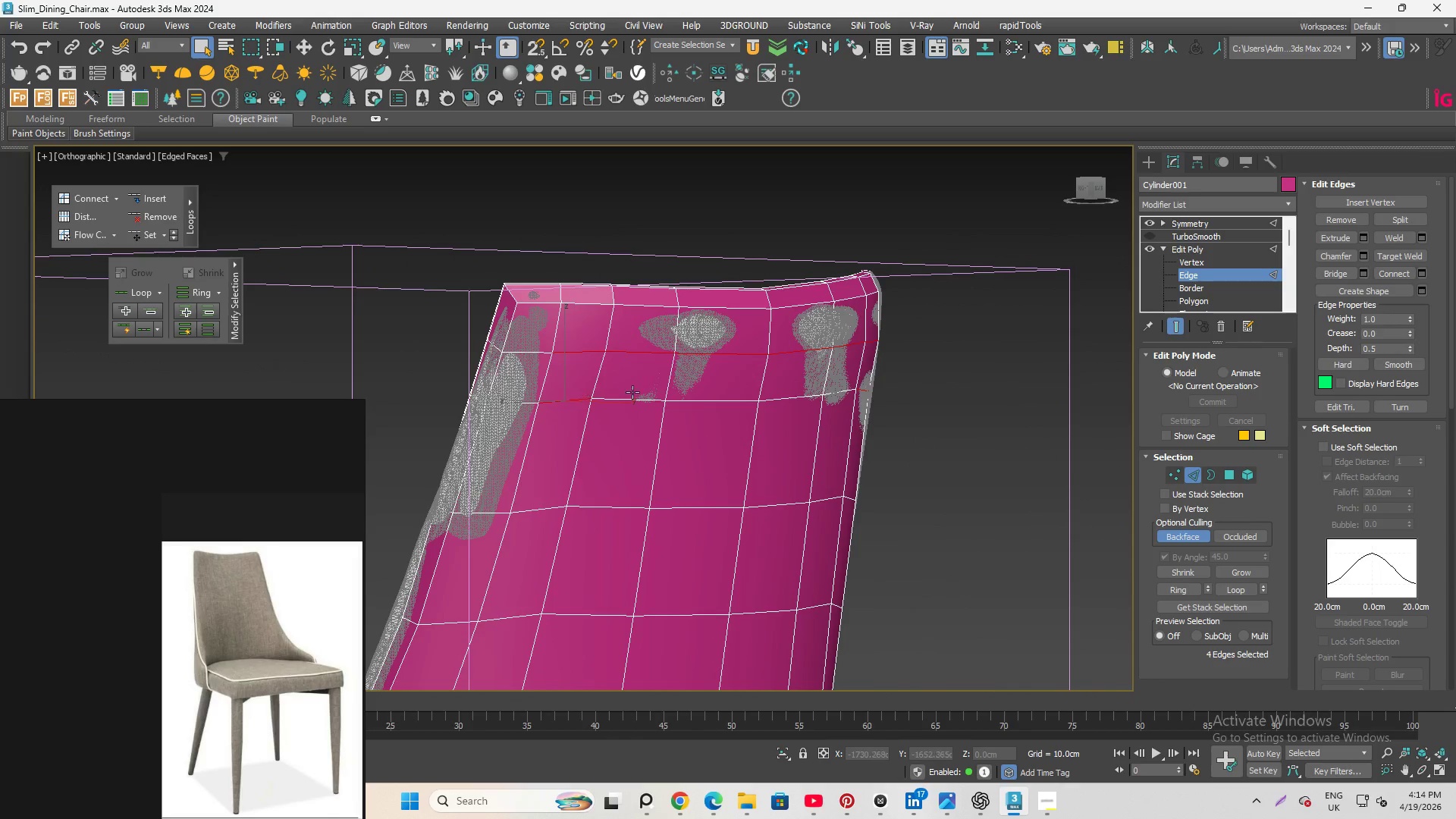 
hold_key(key=ControlLeft, duration=1.0)
left_click([639, 397])
 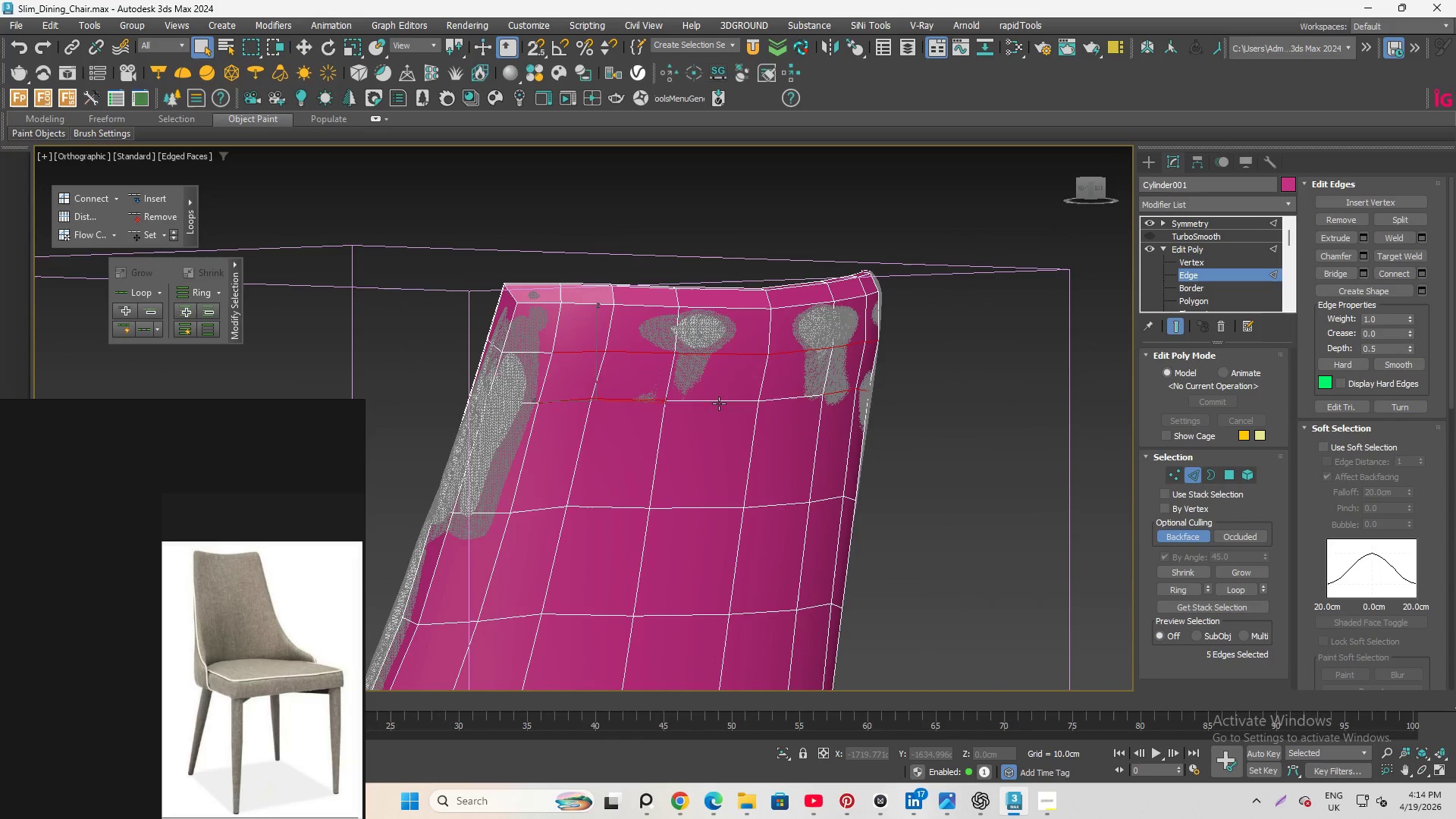 
left_click([719, 403])
 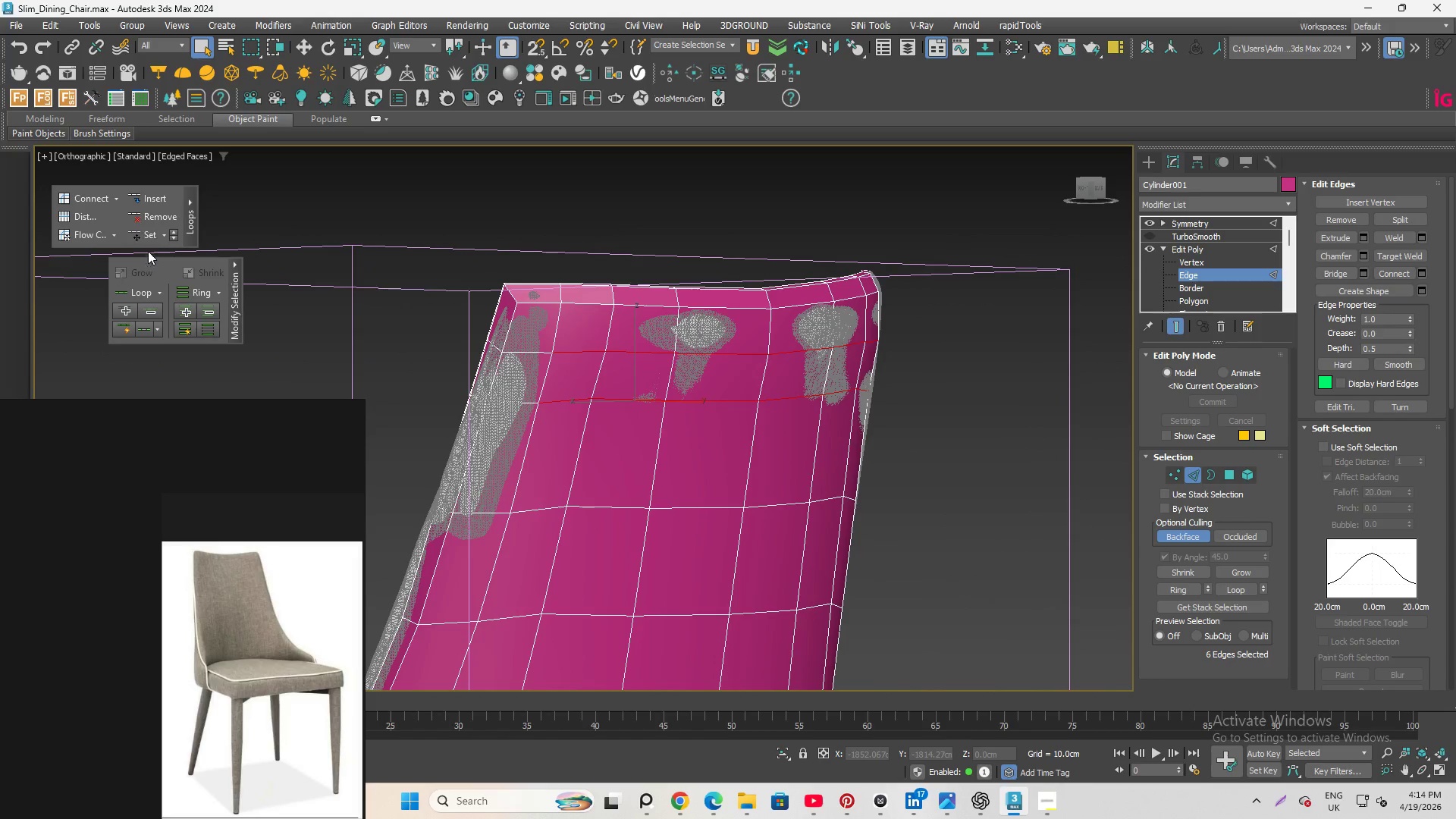 
left_click([141, 231])
 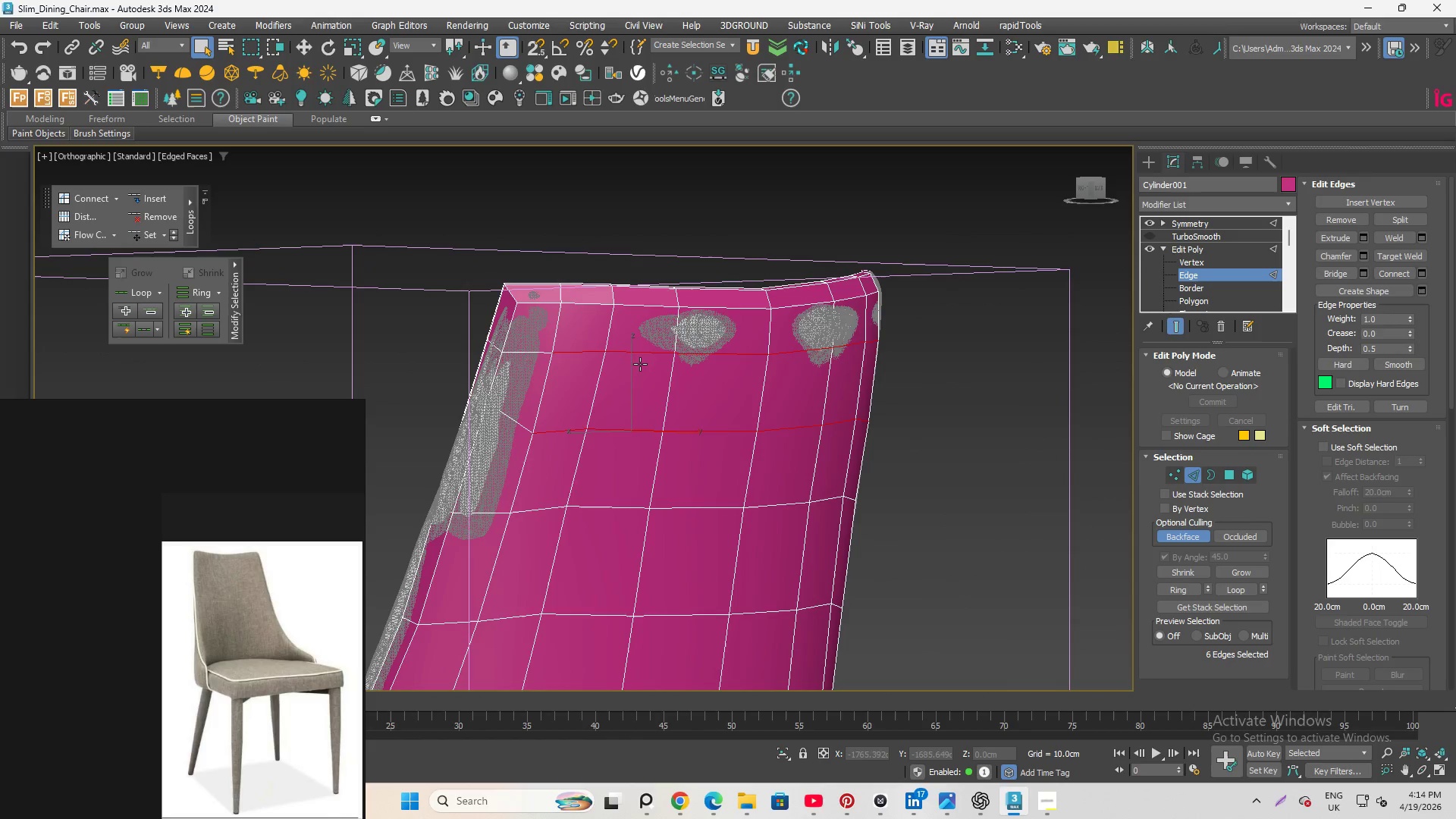 
hold_key(key=AltLeft, duration=1.11)
 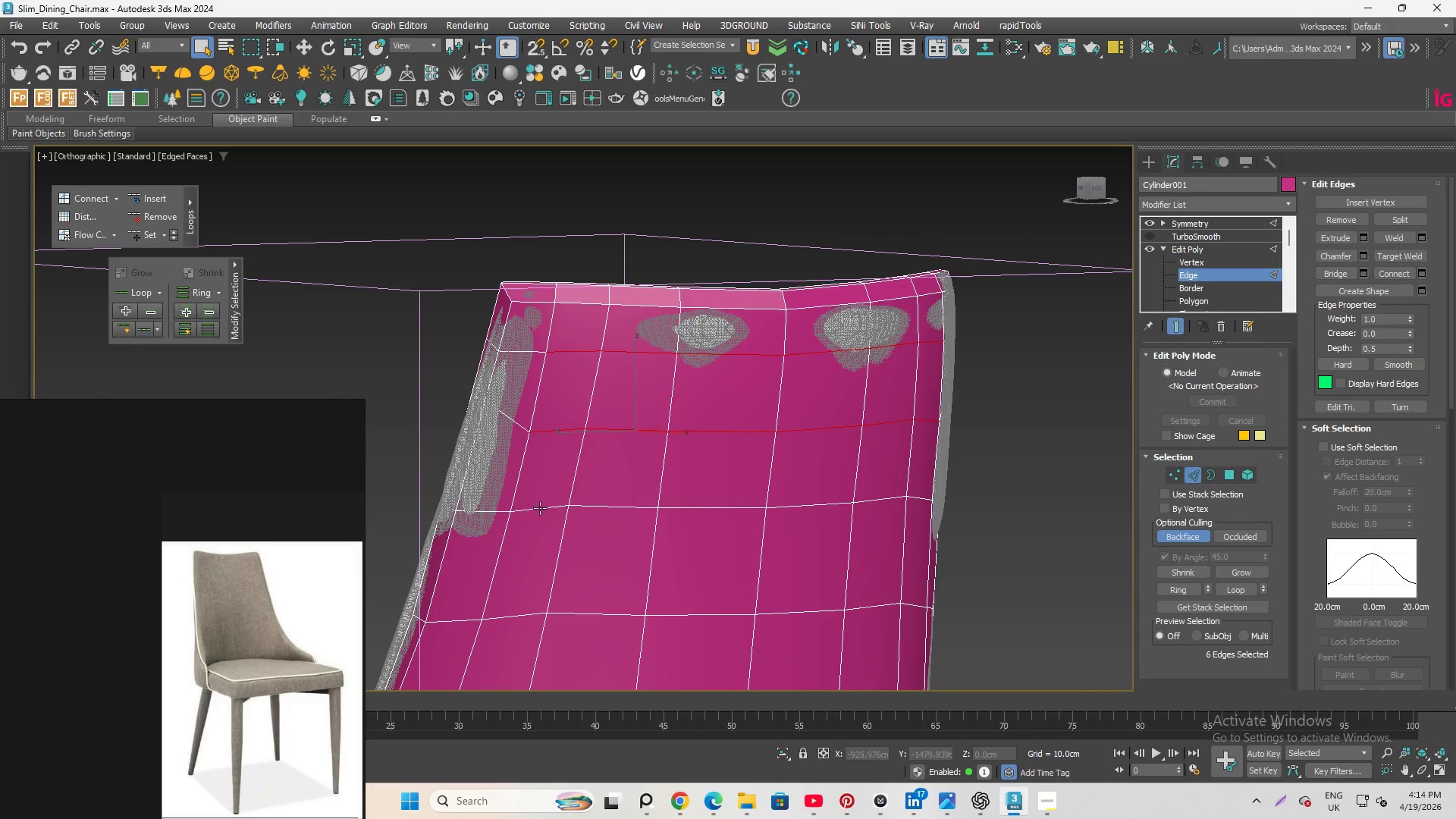 
left_click([539, 508])
 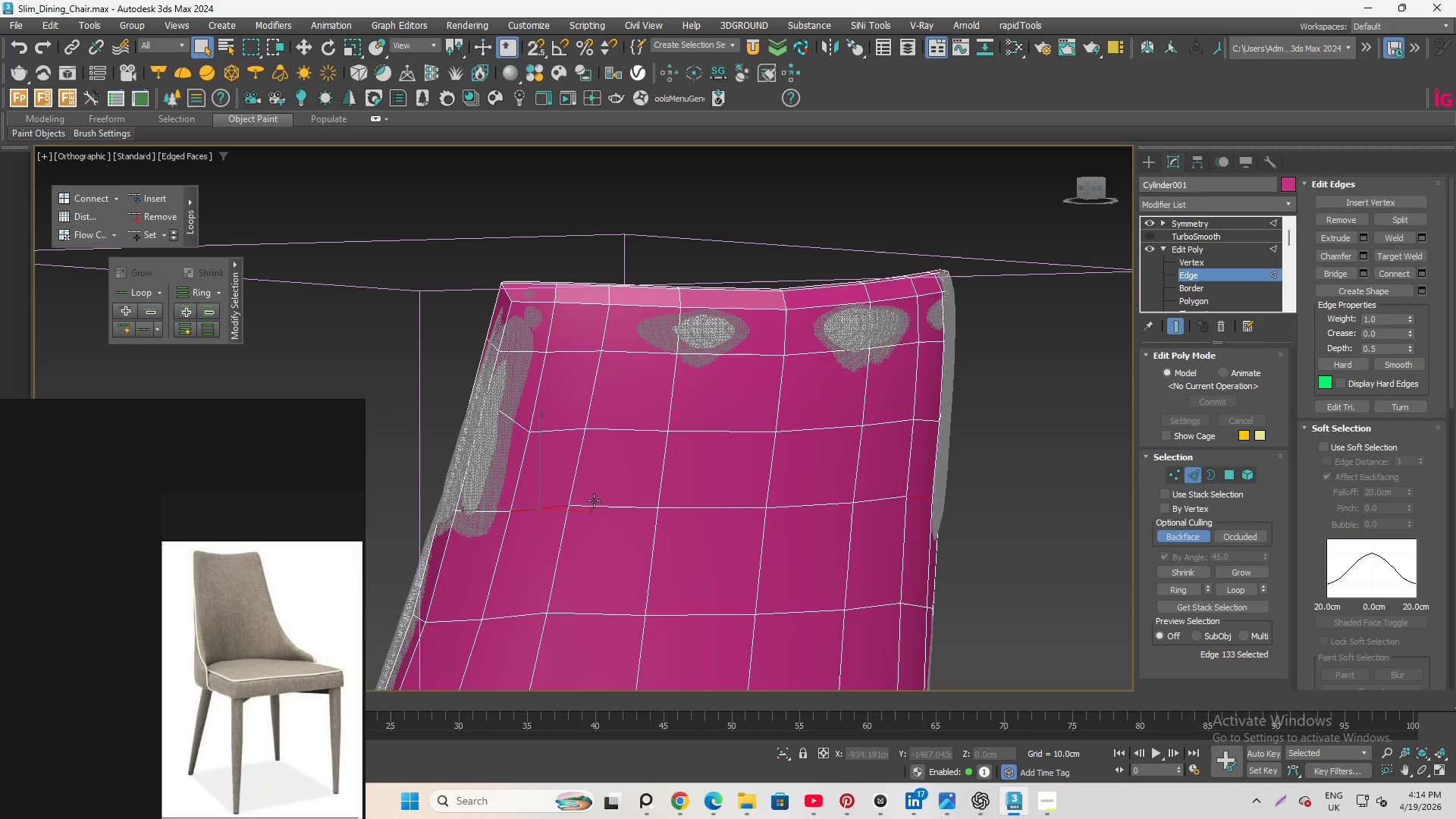 
hold_key(key=ControlLeft, duration=1.36)
left_click([708, 511])
 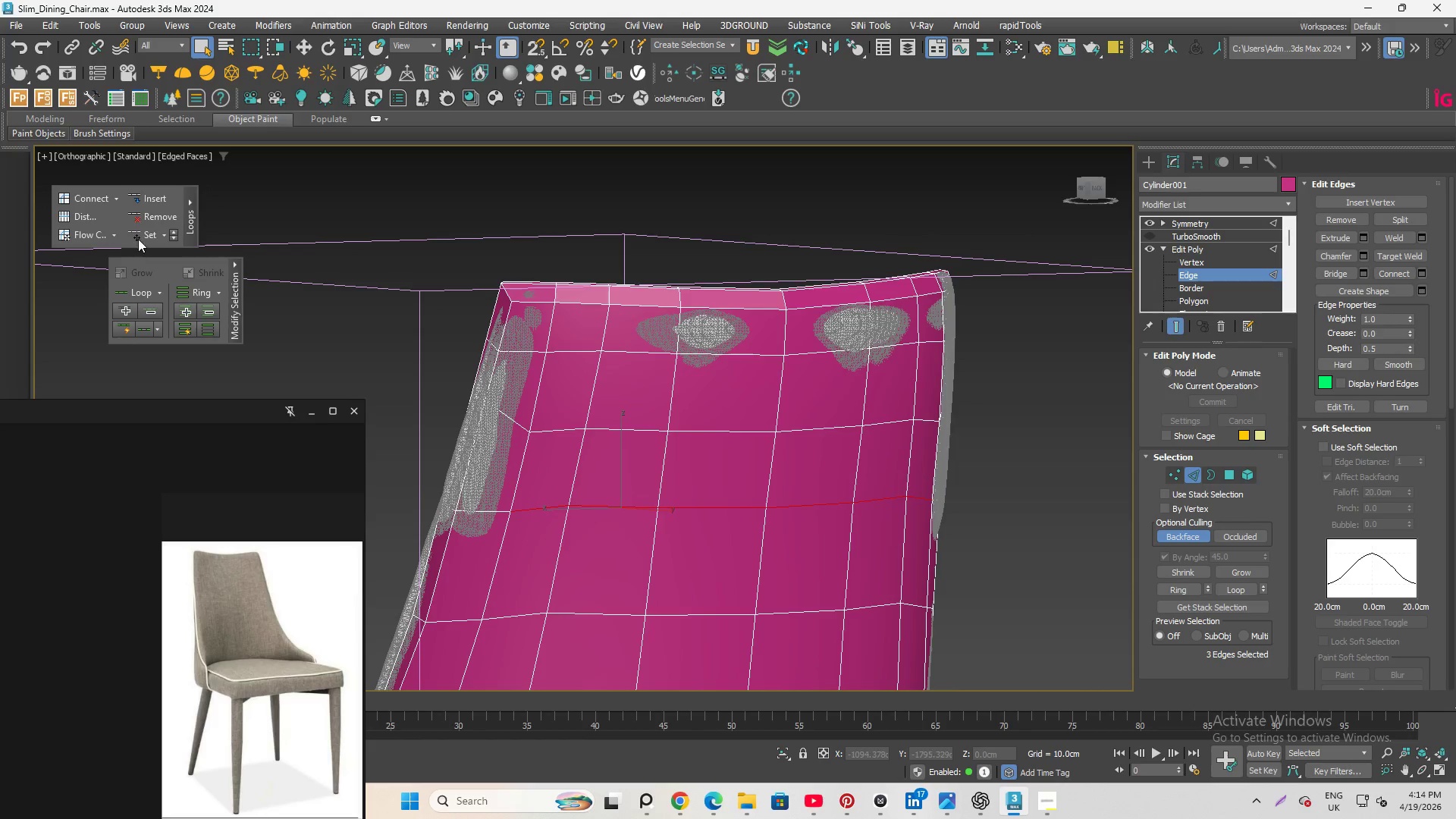 
left_click([140, 234])
 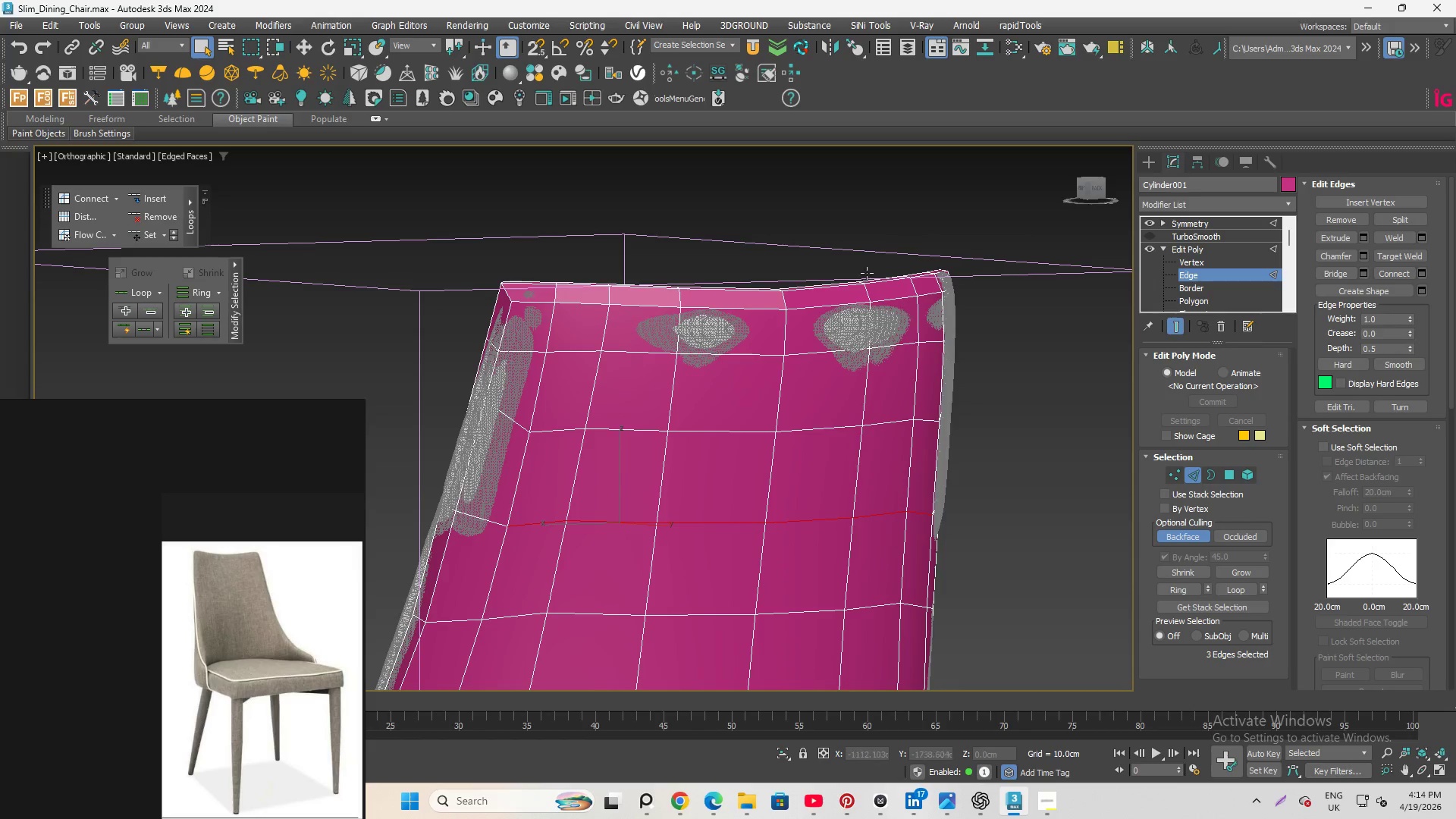 
hold_key(key=AltLeft, duration=1.03)
 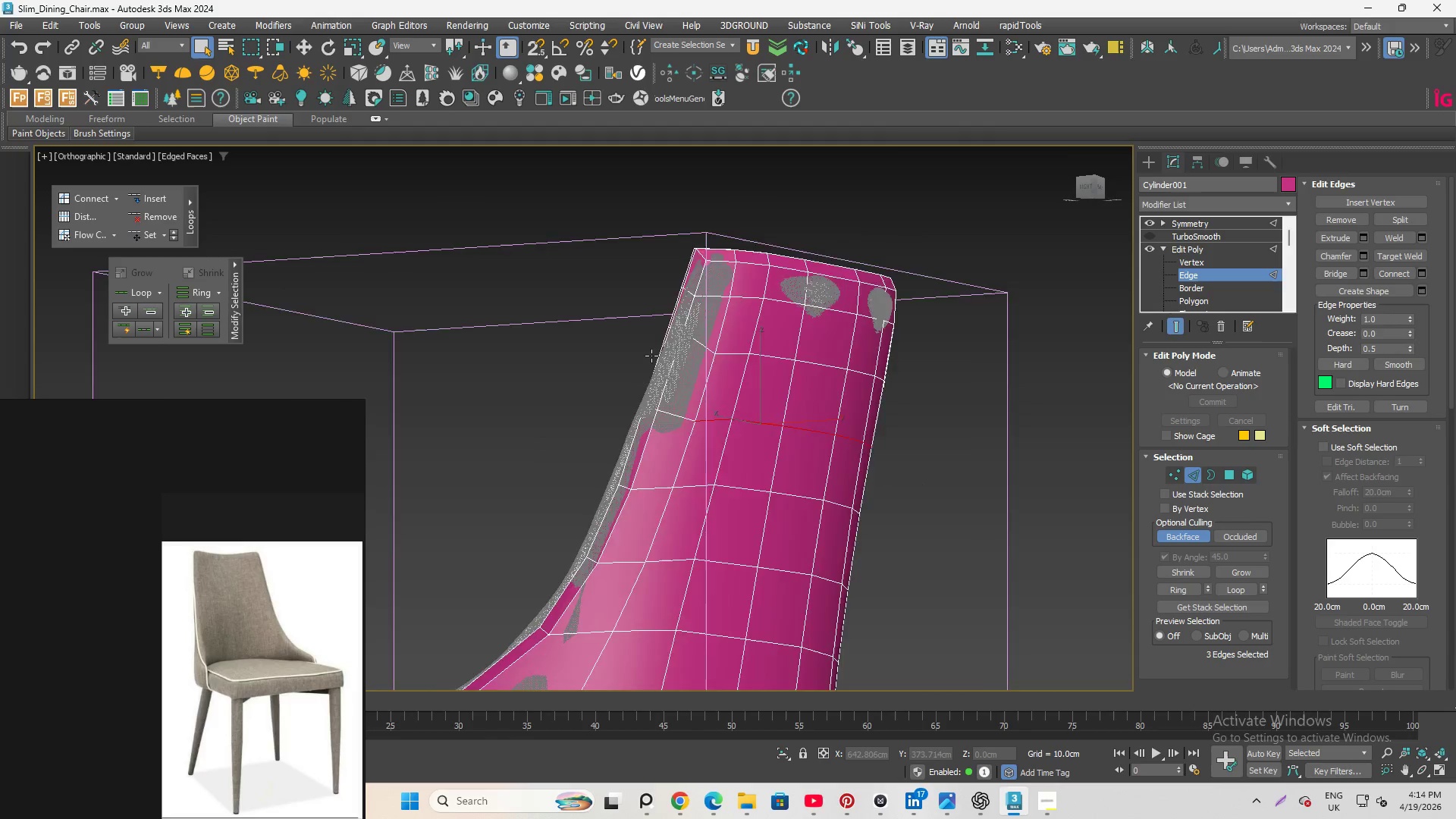 
scroll: coordinate [805, 284], scroll_direction: down, amount: 1.0
 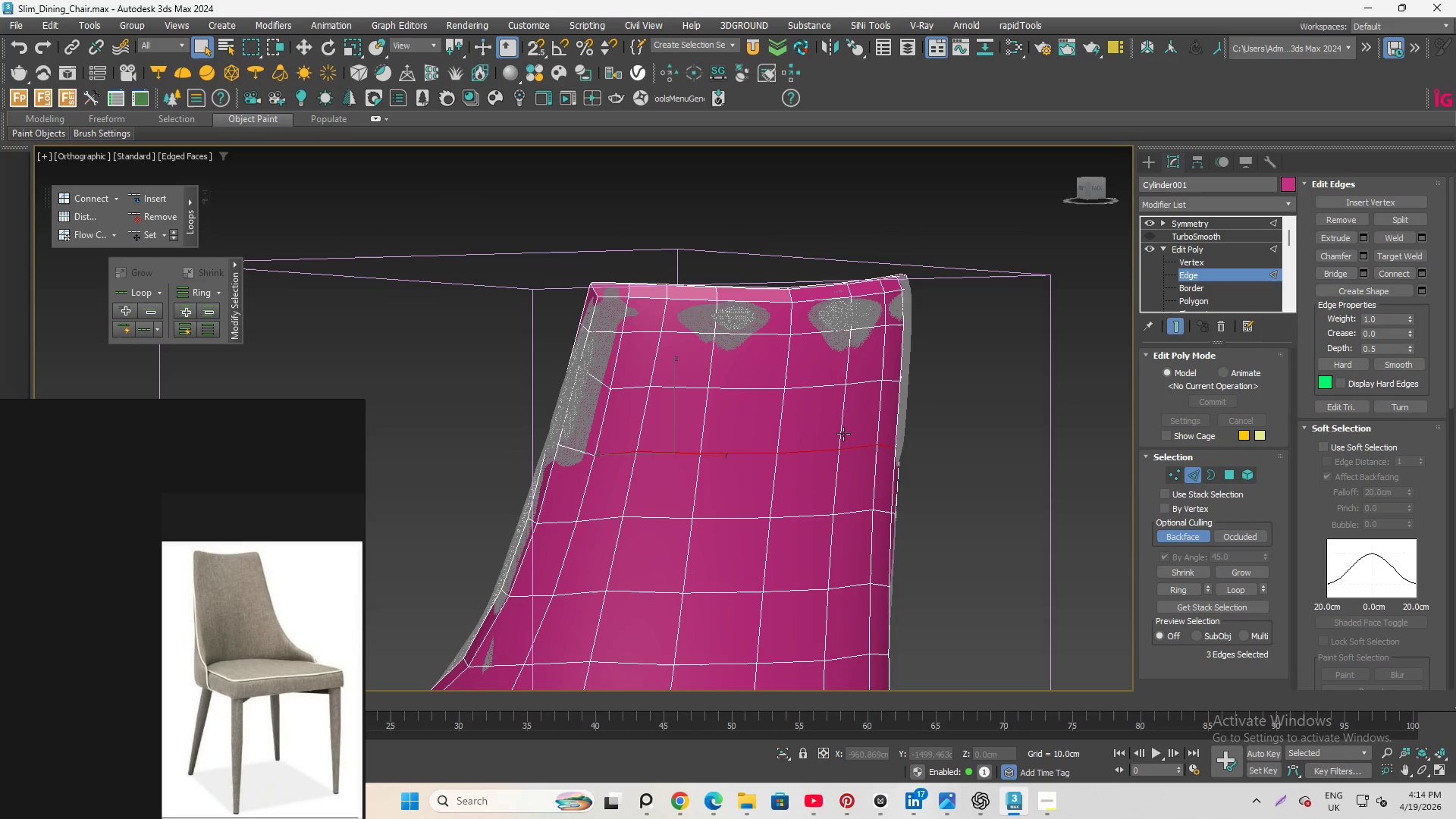 
hold_key(key=AltLeft, duration=0.8)
 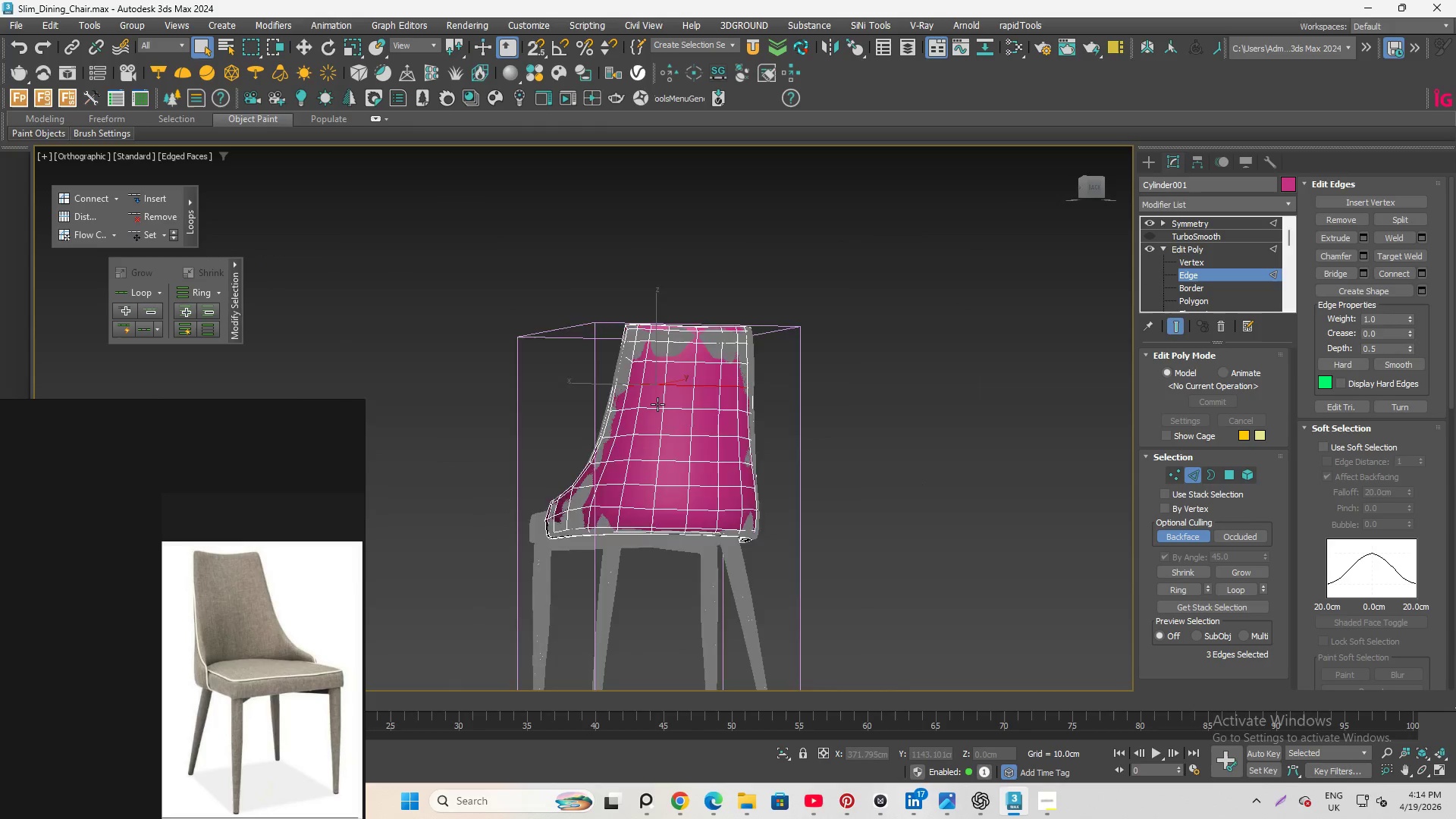 
scroll: coordinate [651, 356], scroll_direction: down, amount: 3.0
 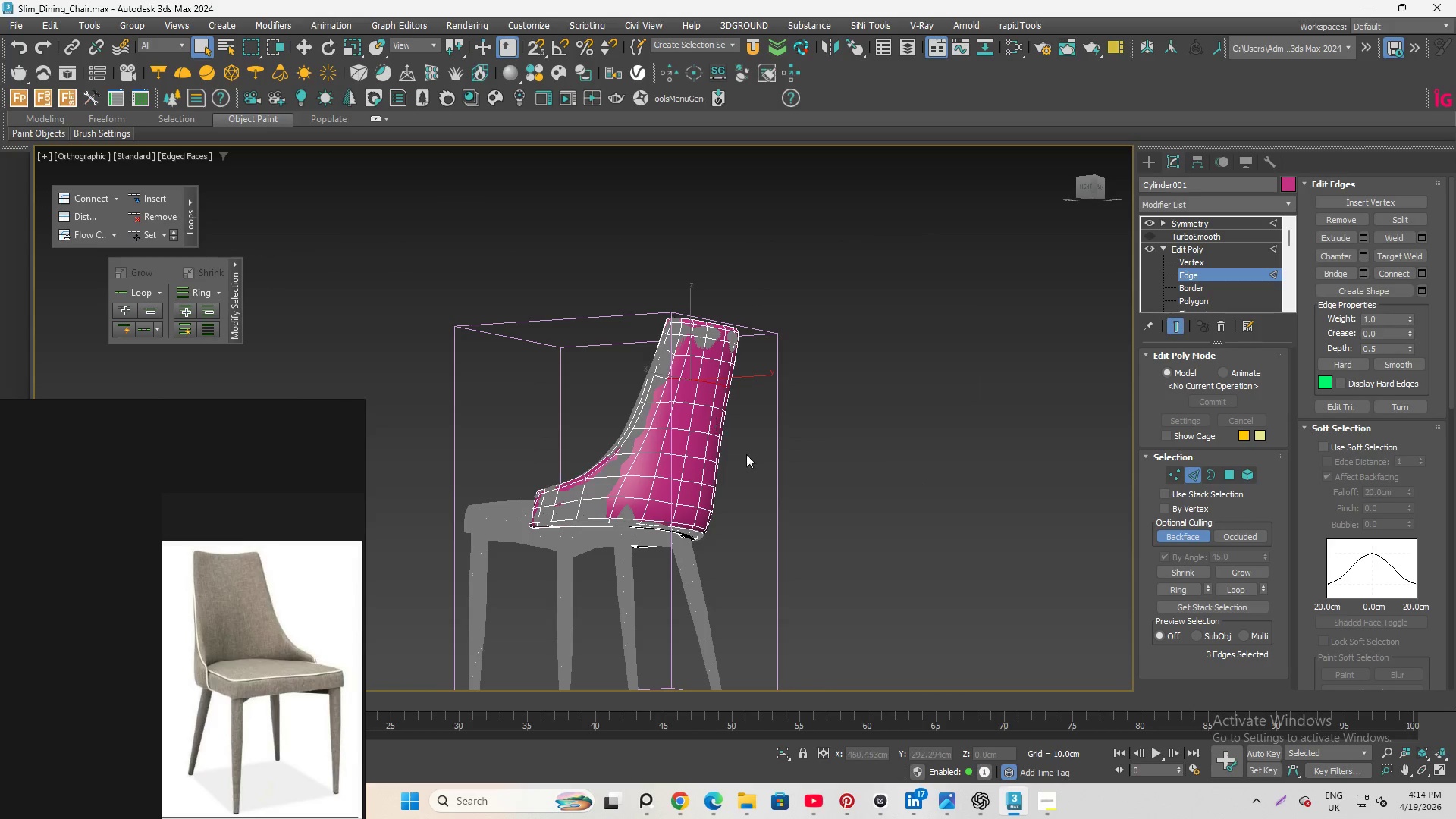 
scroll: coordinate [657, 403], scroll_direction: up, amount: 3.0
 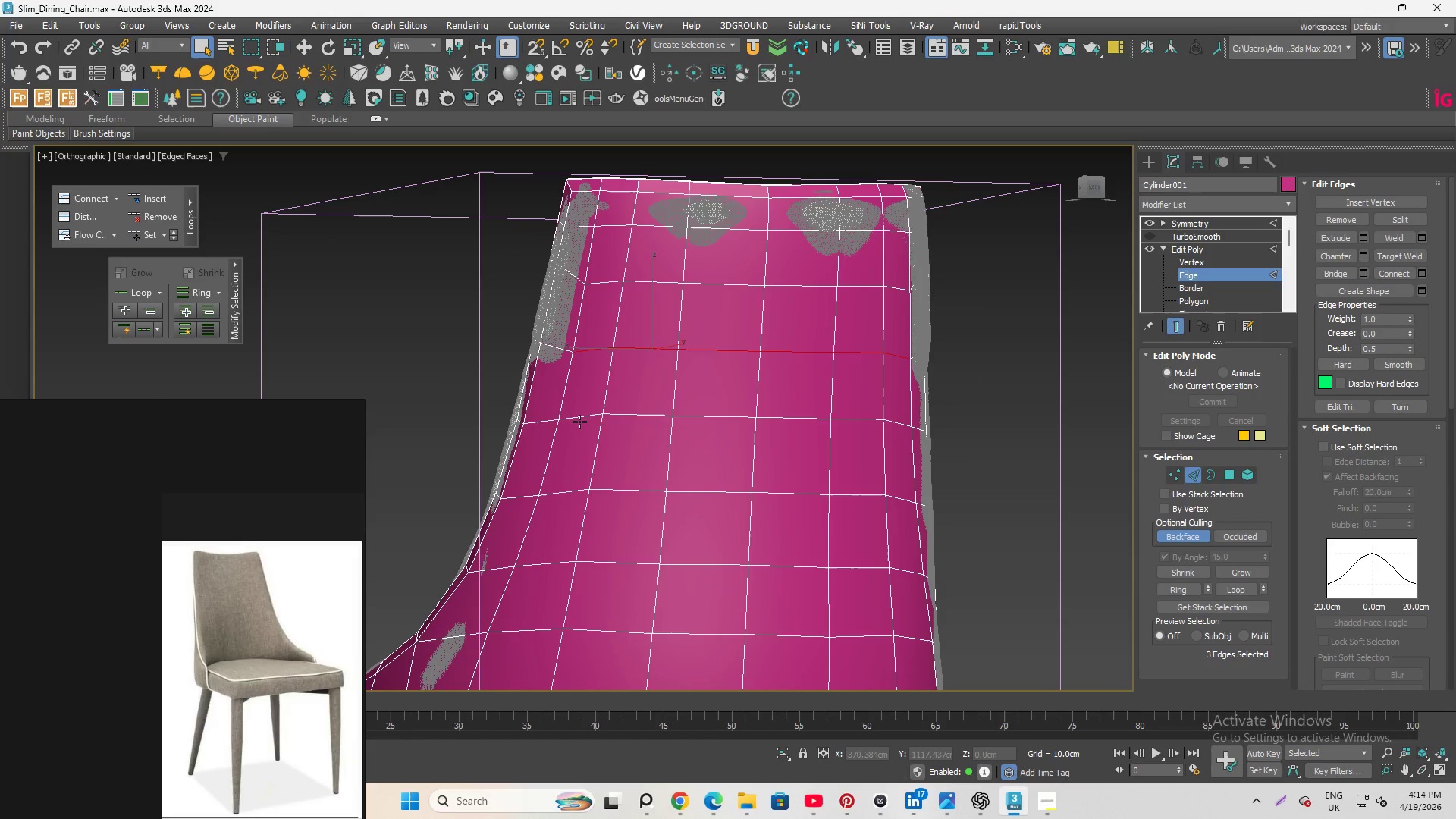 
left_click([579, 422])
 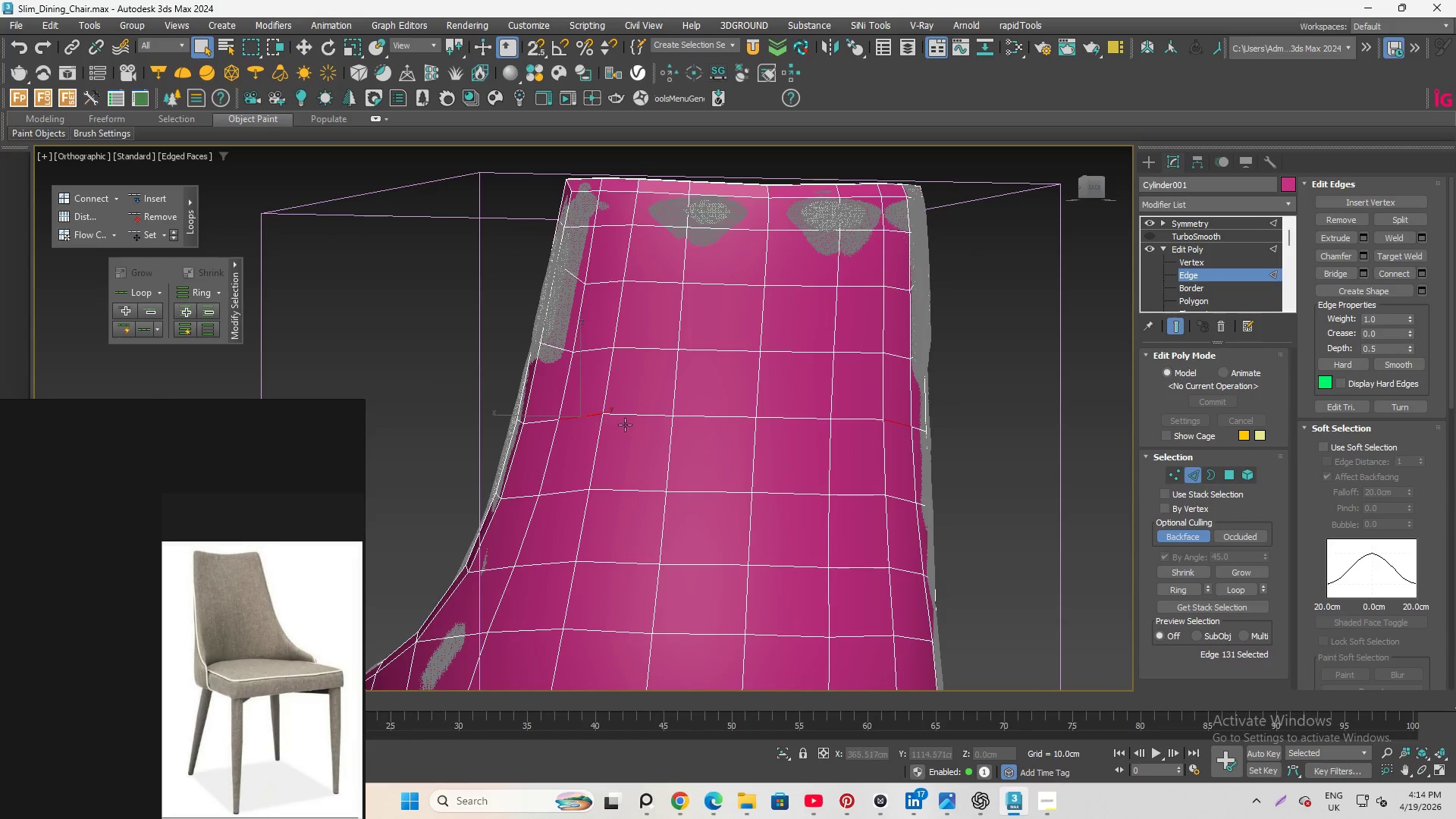 
hold_key(key=ControlLeft, duration=1.27)
left_click([636, 416])
 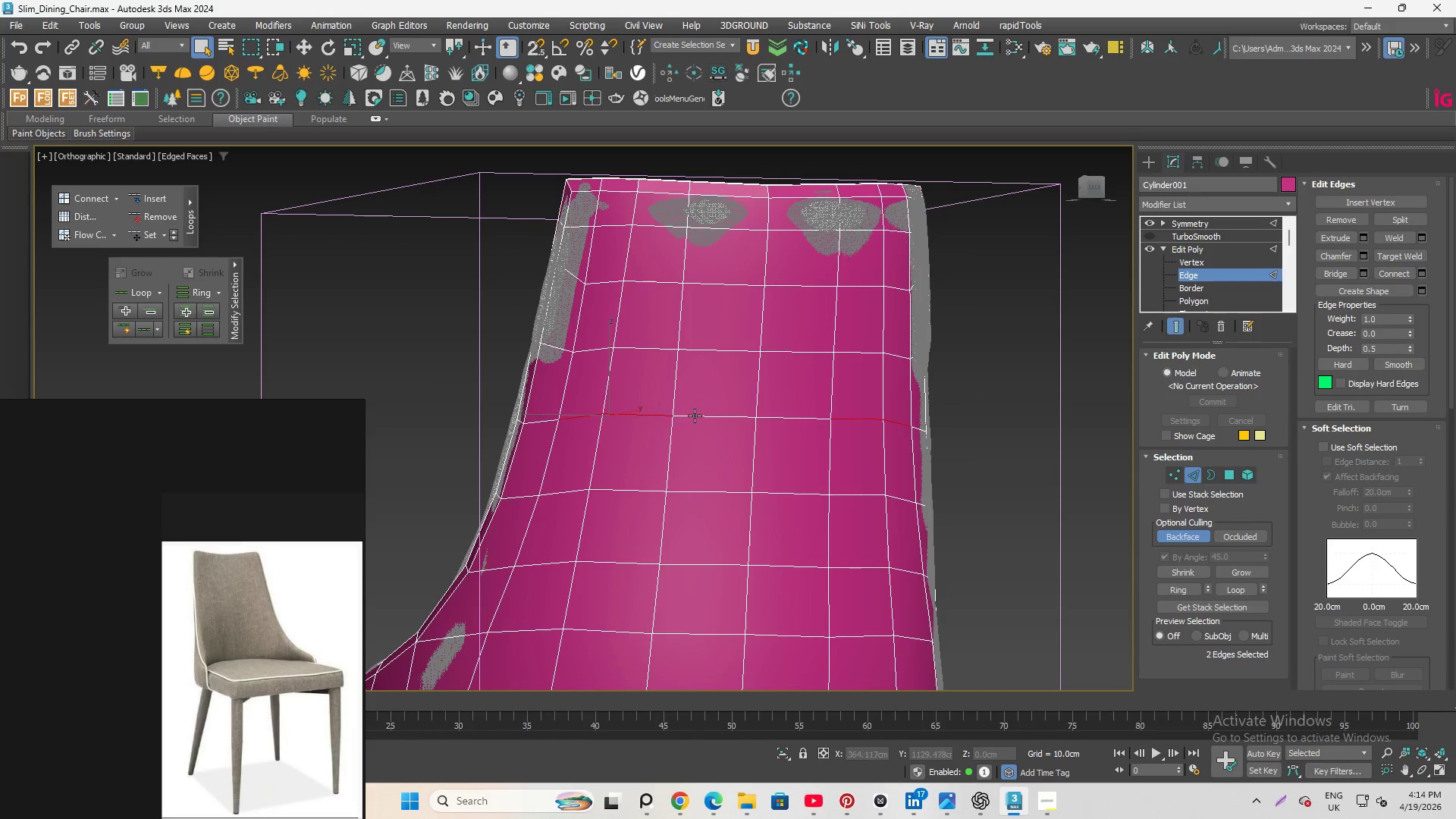 
left_click([695, 416])
 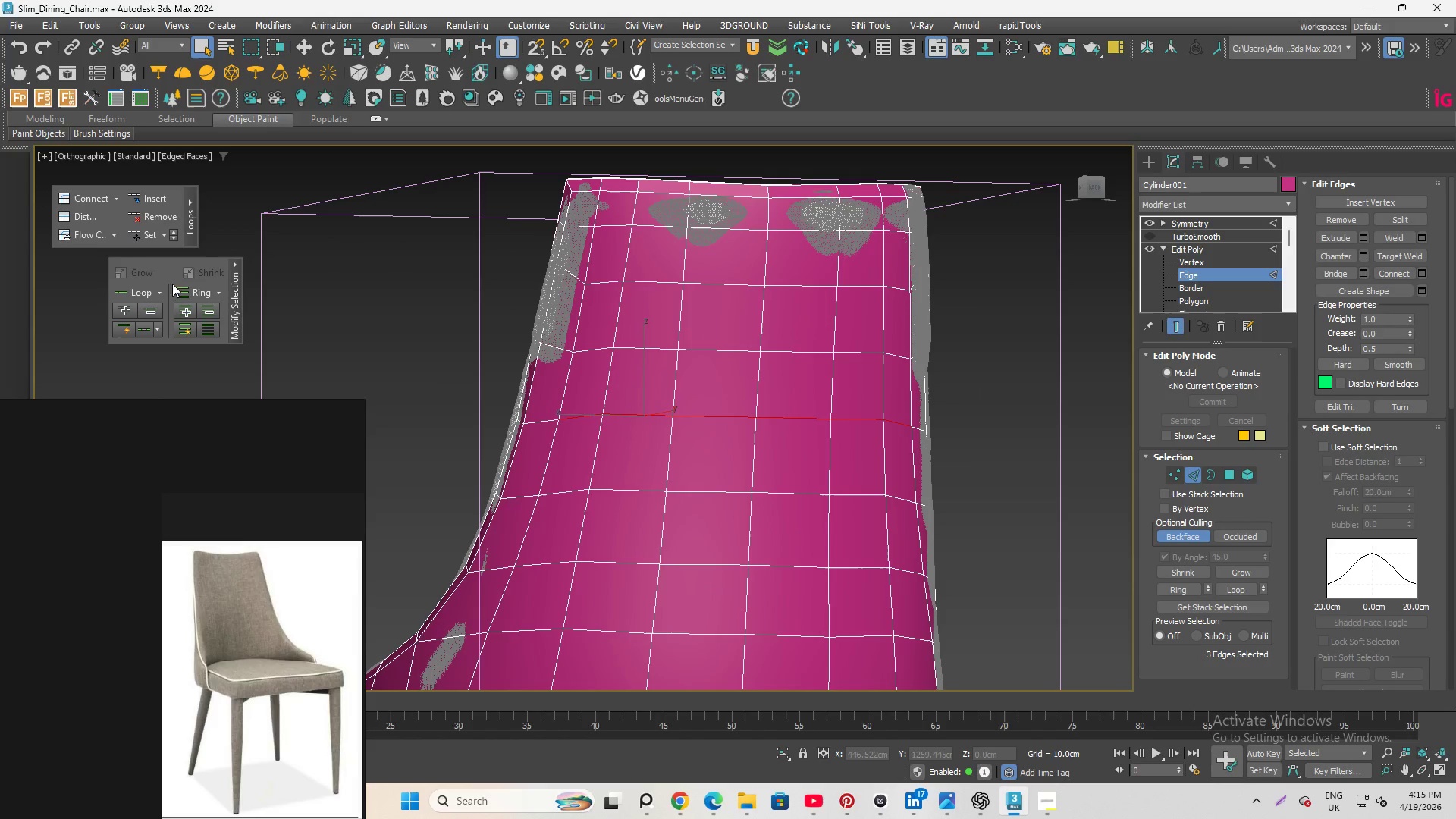 
mouse_move([135, 231])
 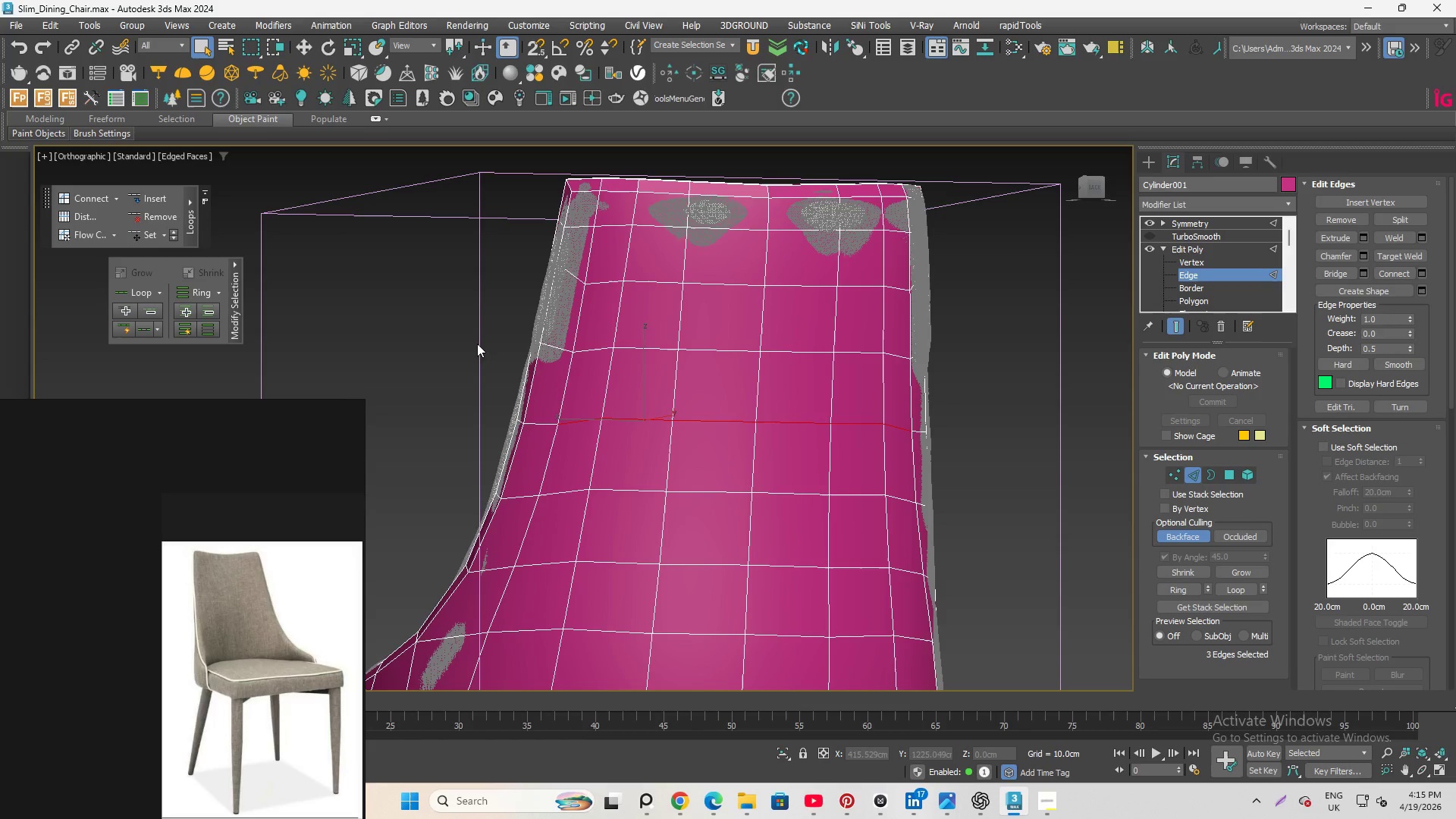 
hold_key(key=AltLeft, duration=0.62)
 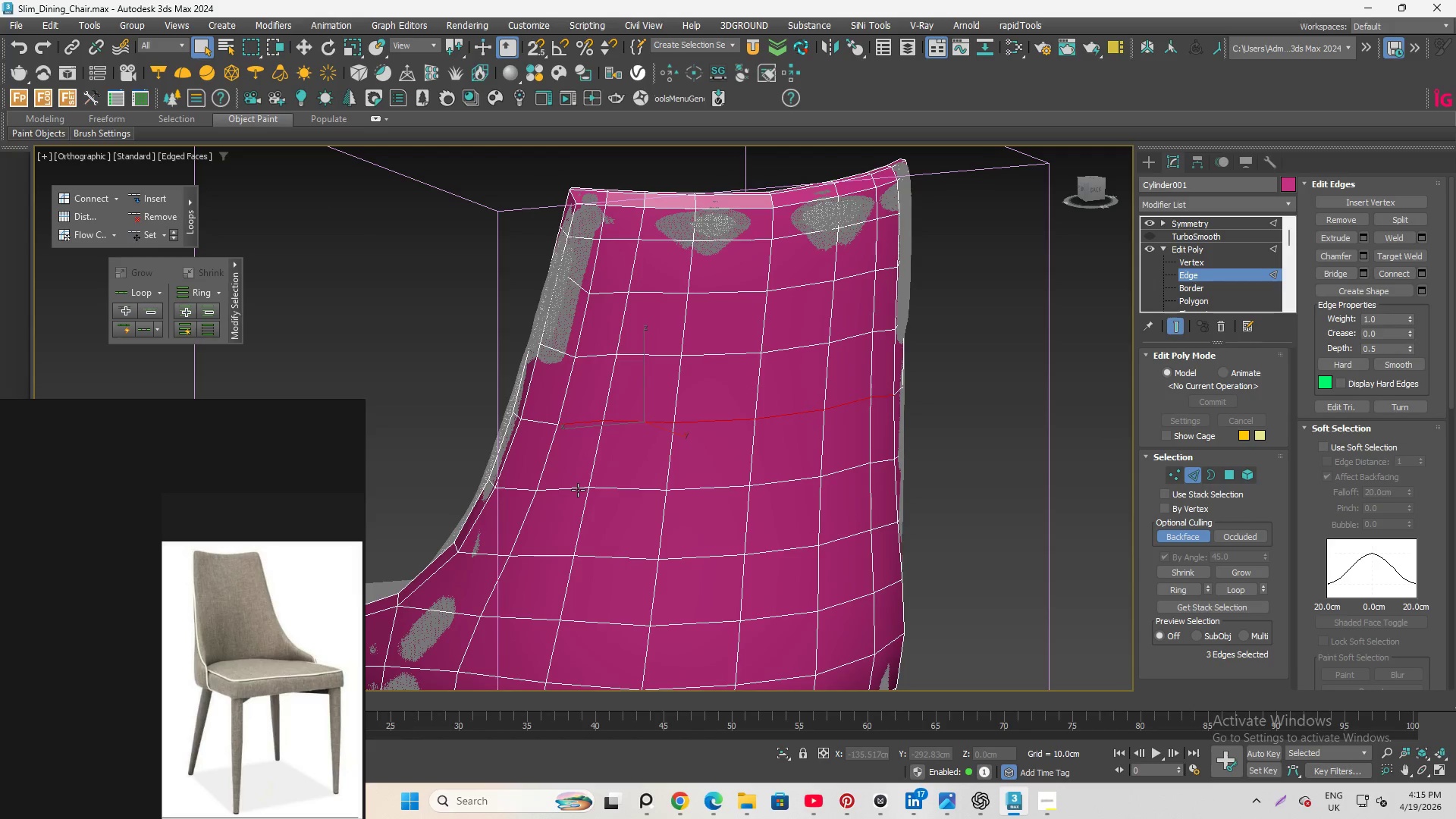 
left_click([578, 490])
 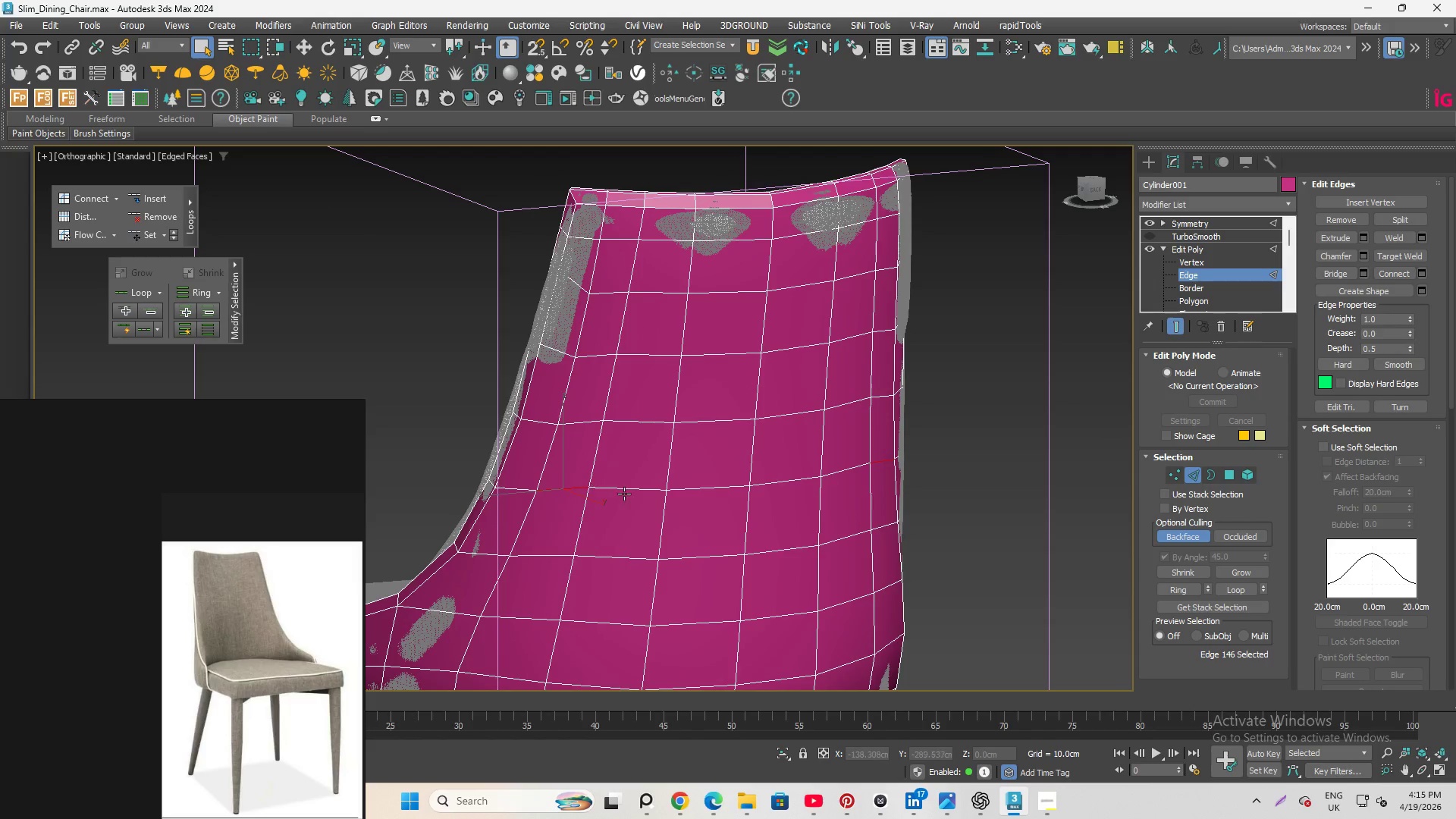 
hold_key(key=ControlLeft, duration=1.19)
left_click([627, 494])
 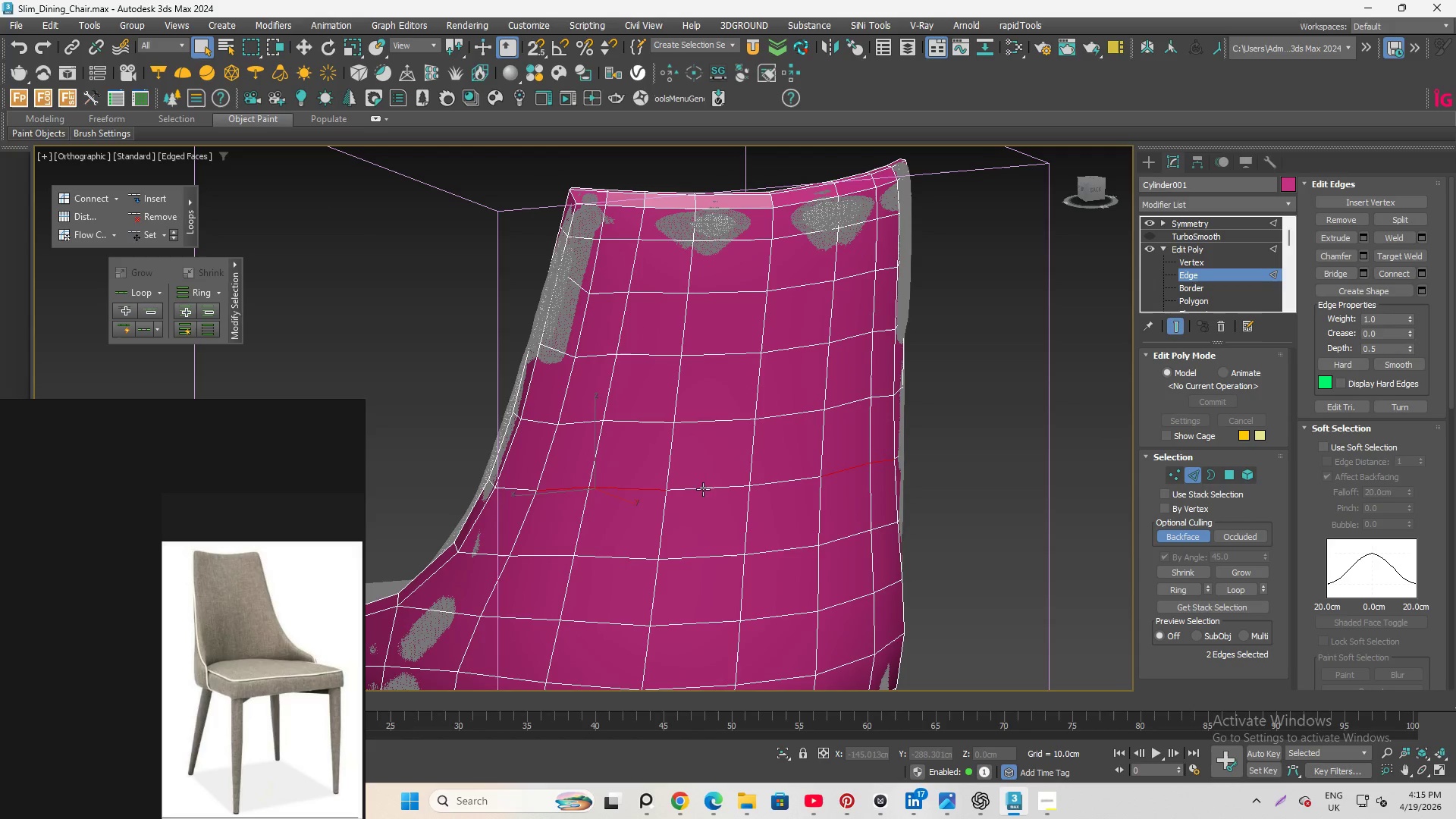 
left_click([704, 488])
 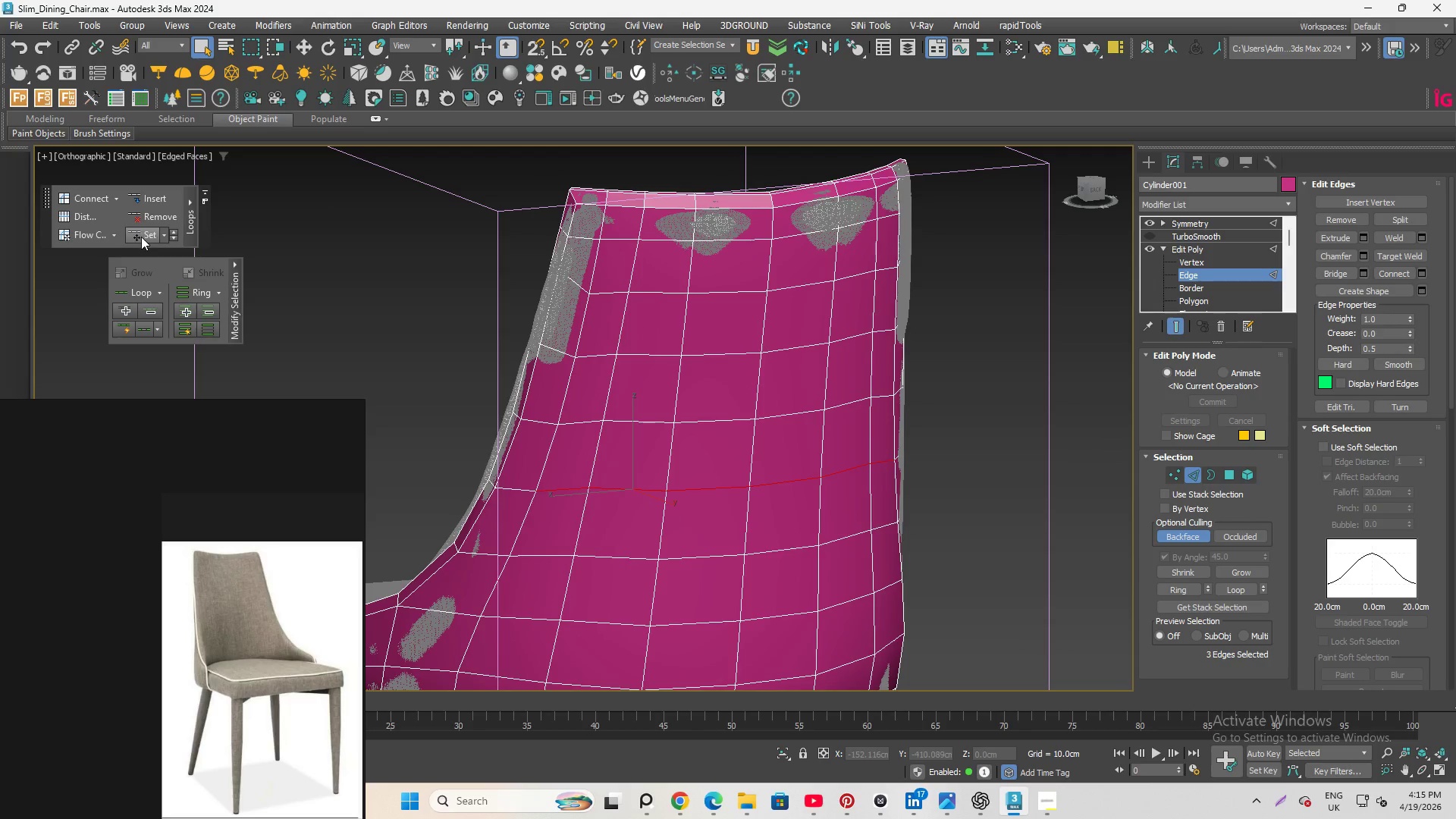 
hold_key(key=AltLeft, duration=1.88)
 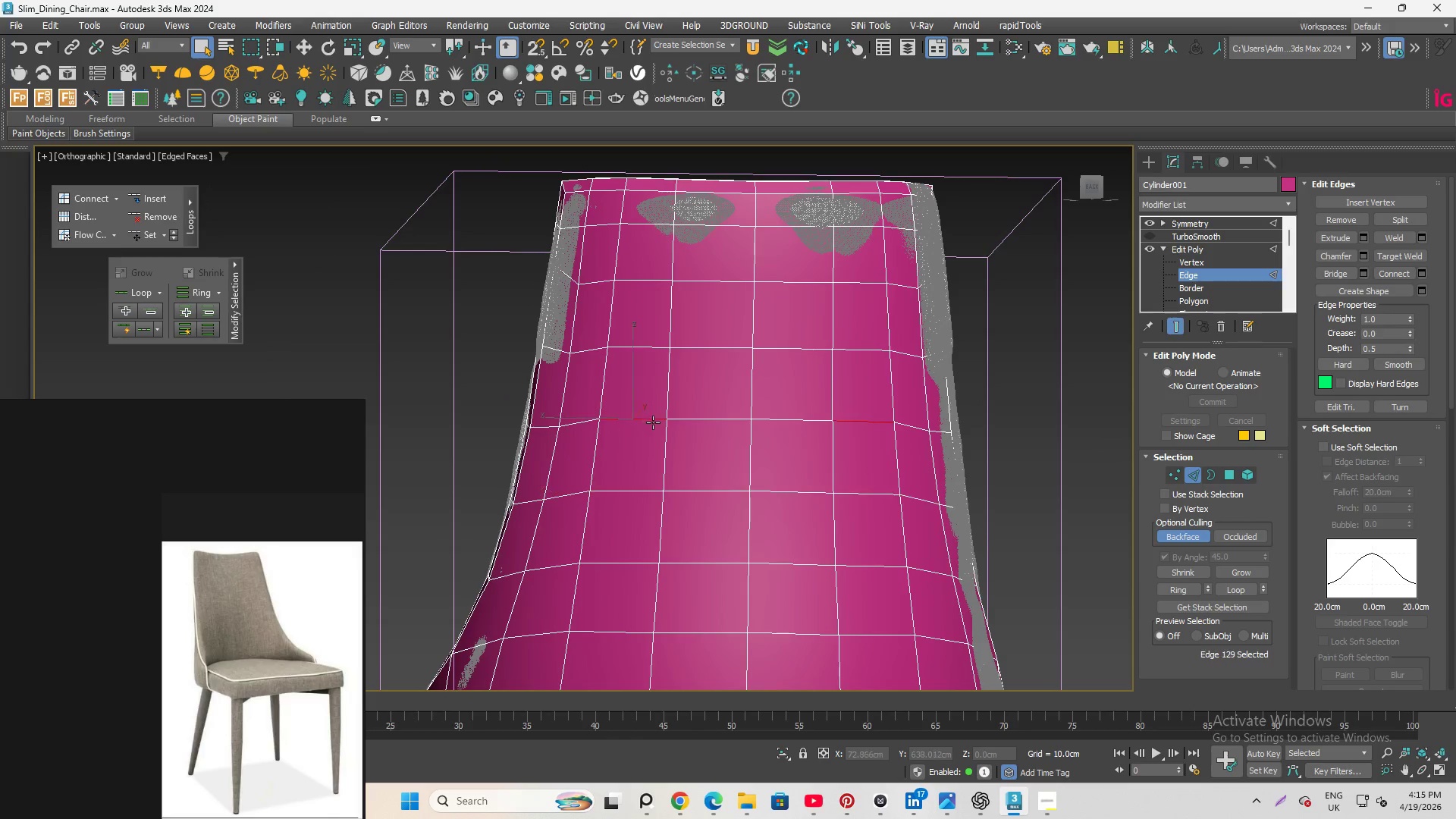 
hold_key(key=ControlLeft, duration=0.83)
left_click([736, 419])
 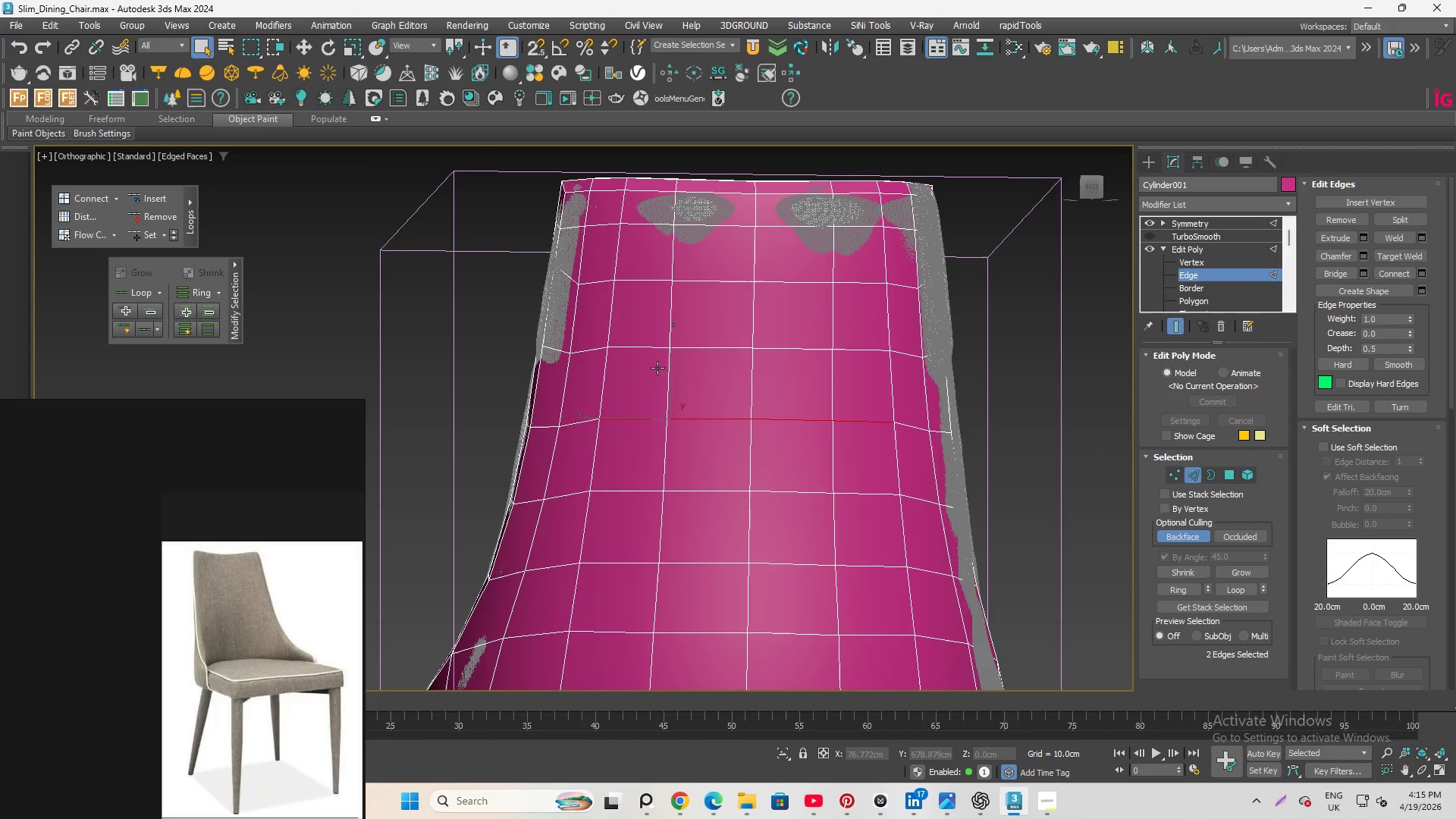 
key(W)
 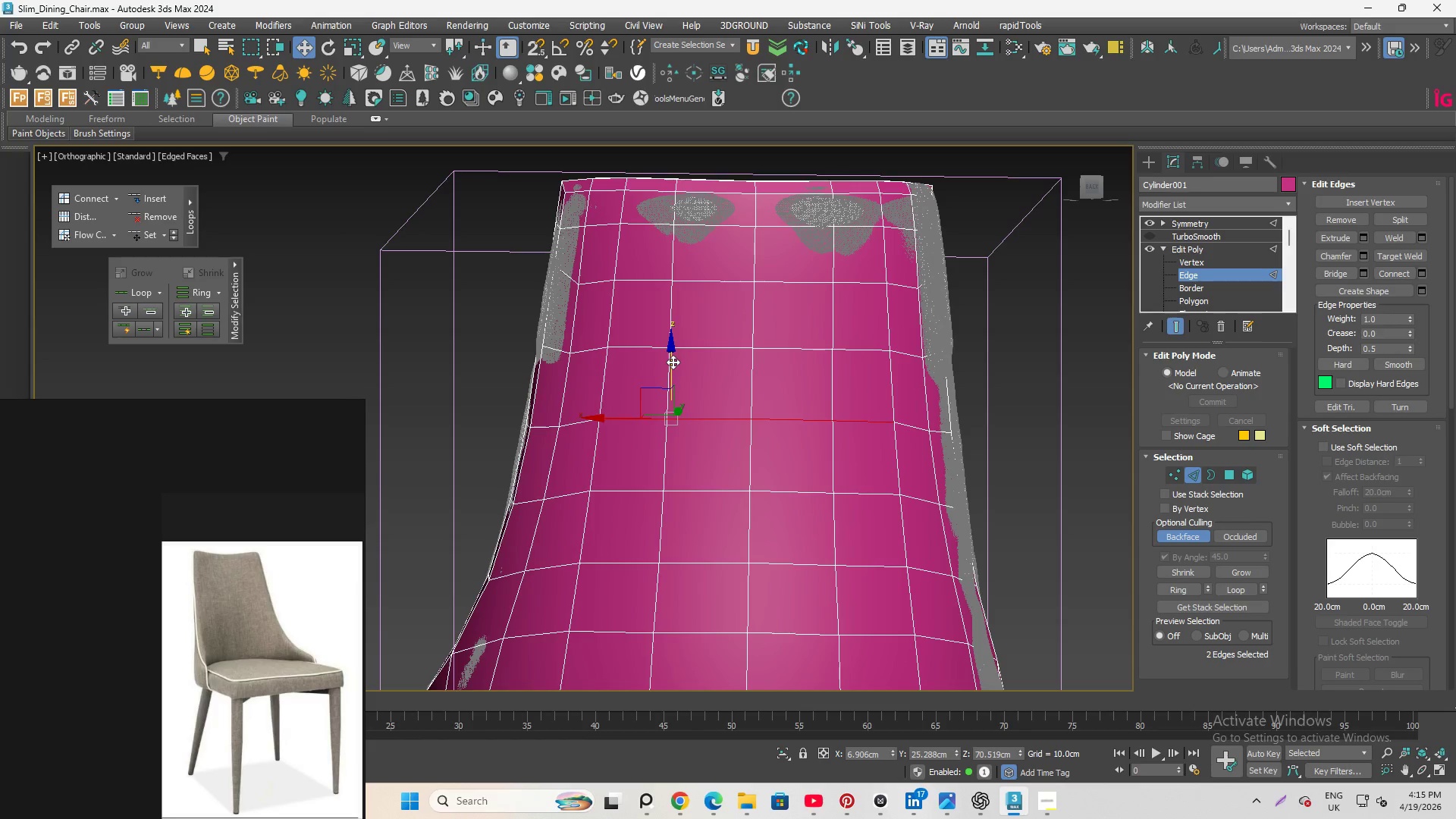 
hold_key(key=ShiftLeft, duration=1.25)
 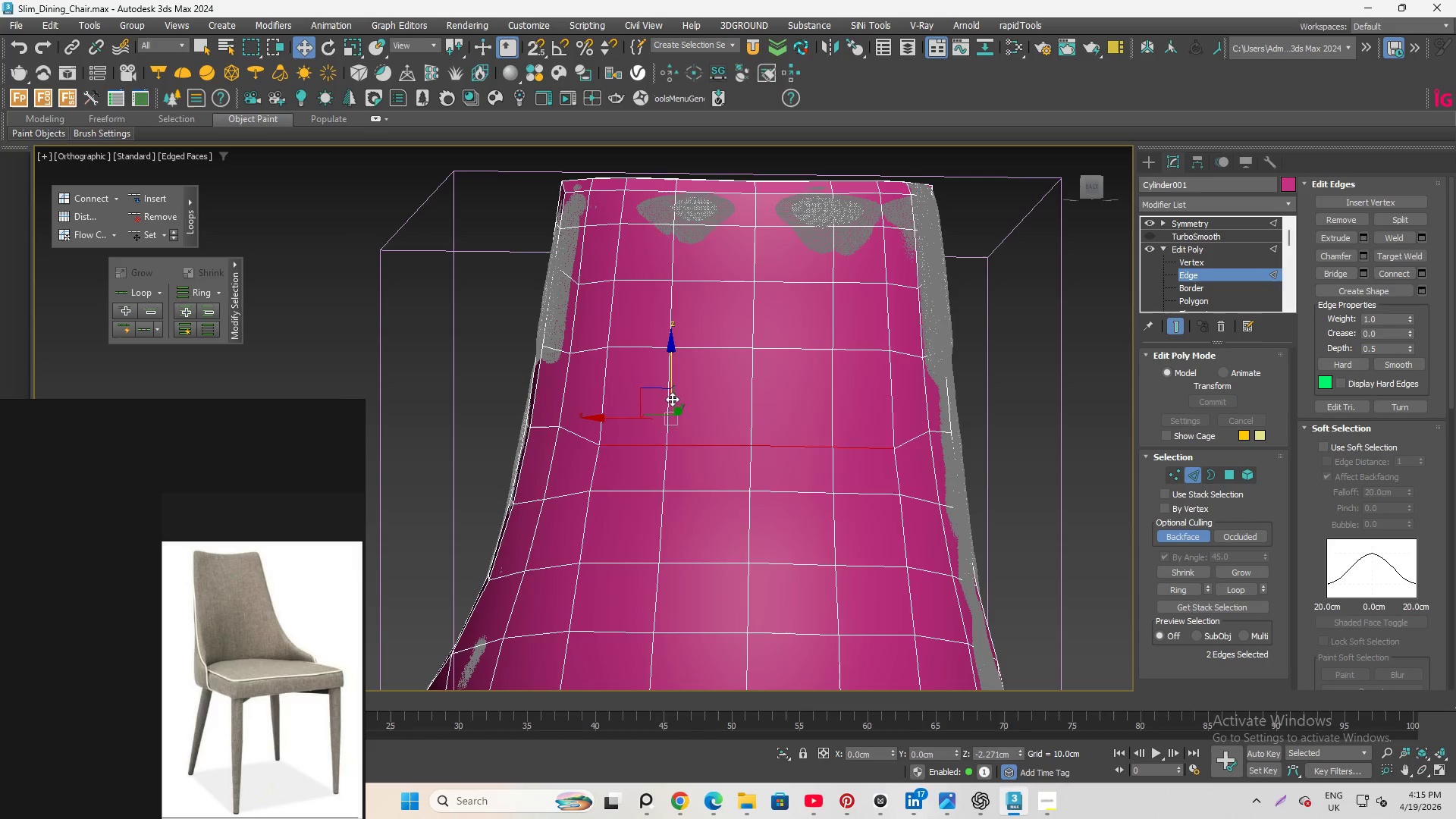 
hold_key(key=X, duration=0.44)
 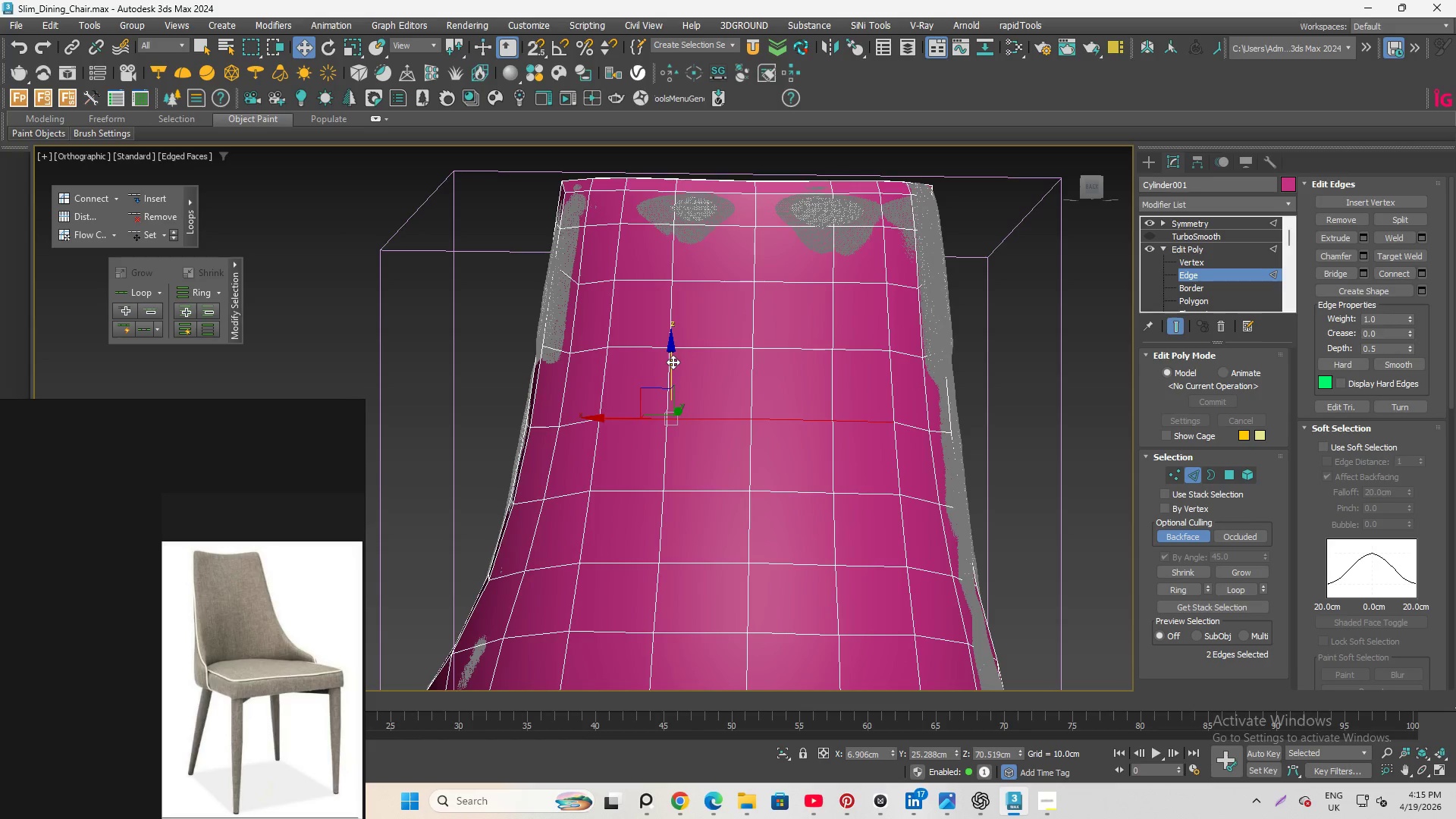 
left_click_drag(start_coordinate=[673, 362], to_coordinate=[594, 438])
 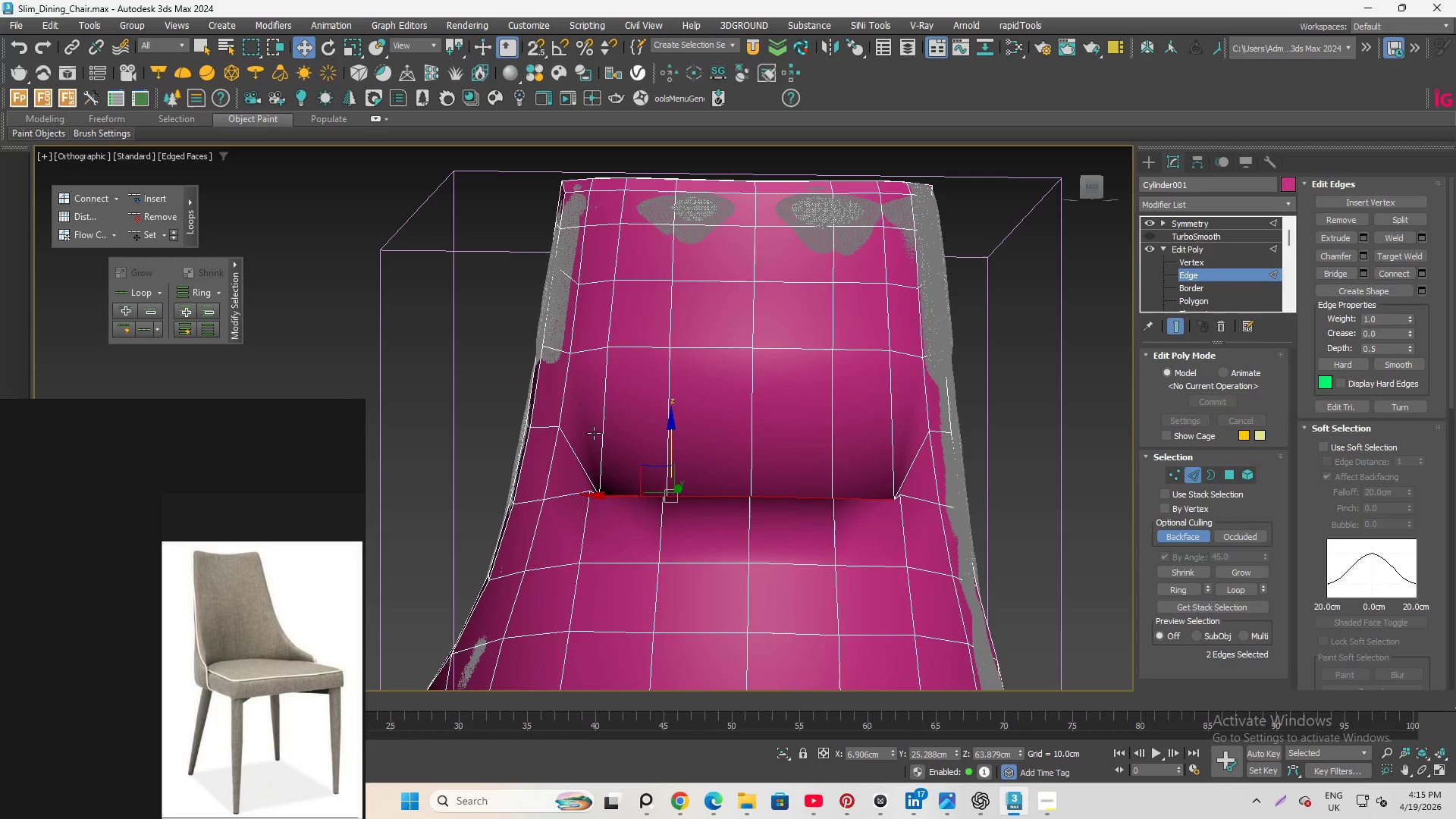 
key(Control+X)
 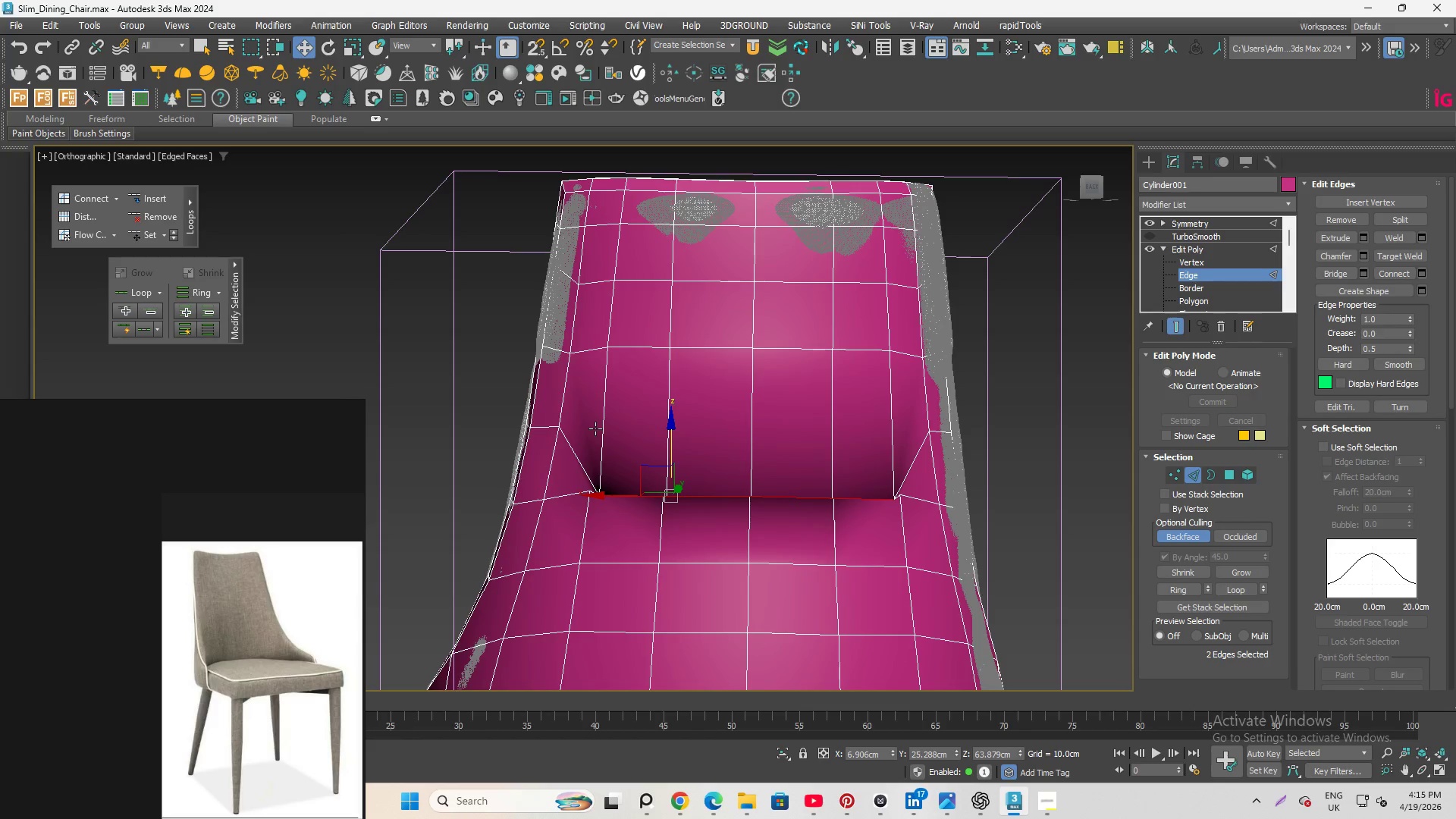 
key(Shift+ShiftLeft)
 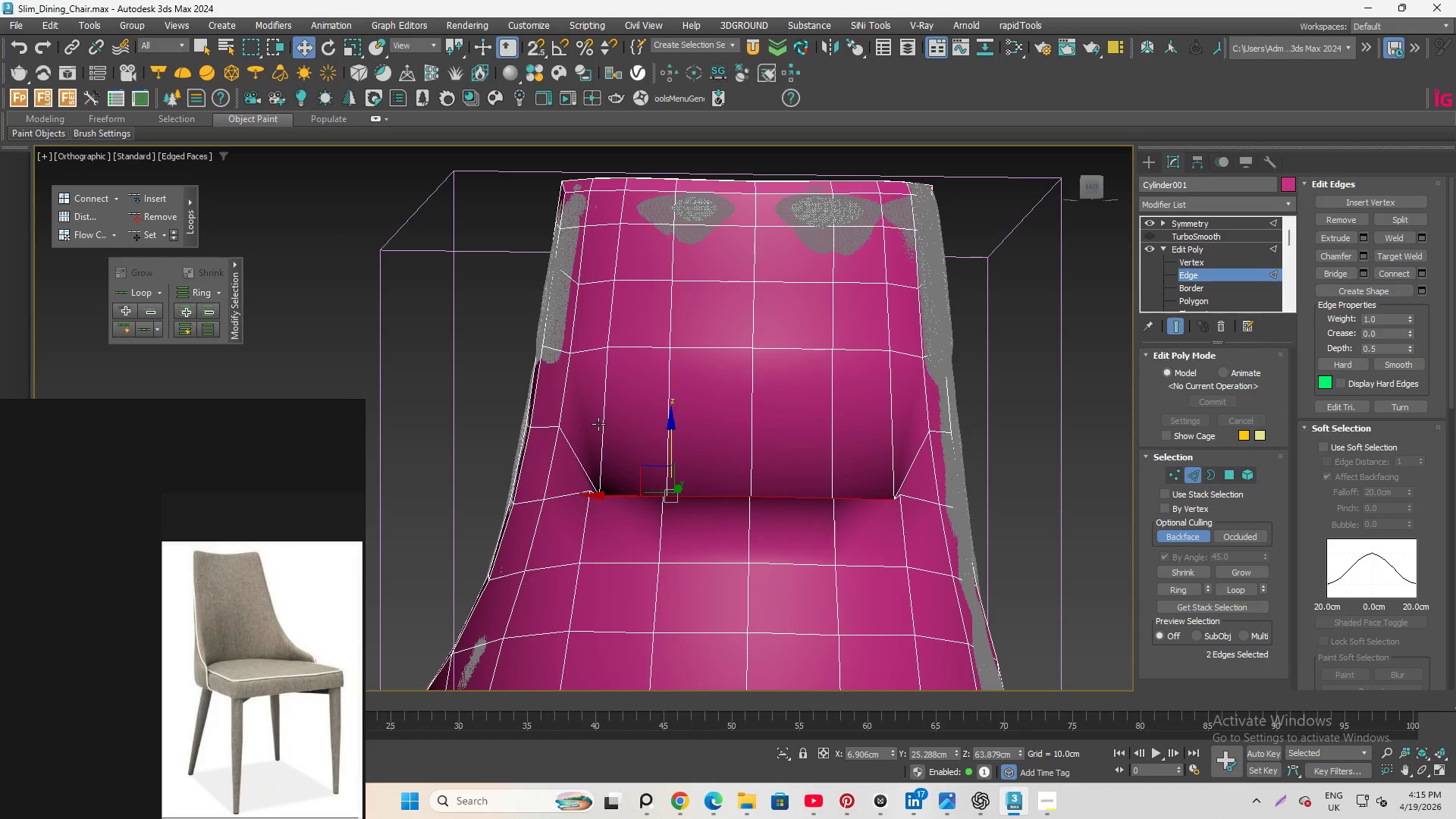 
key(Control+Z)
 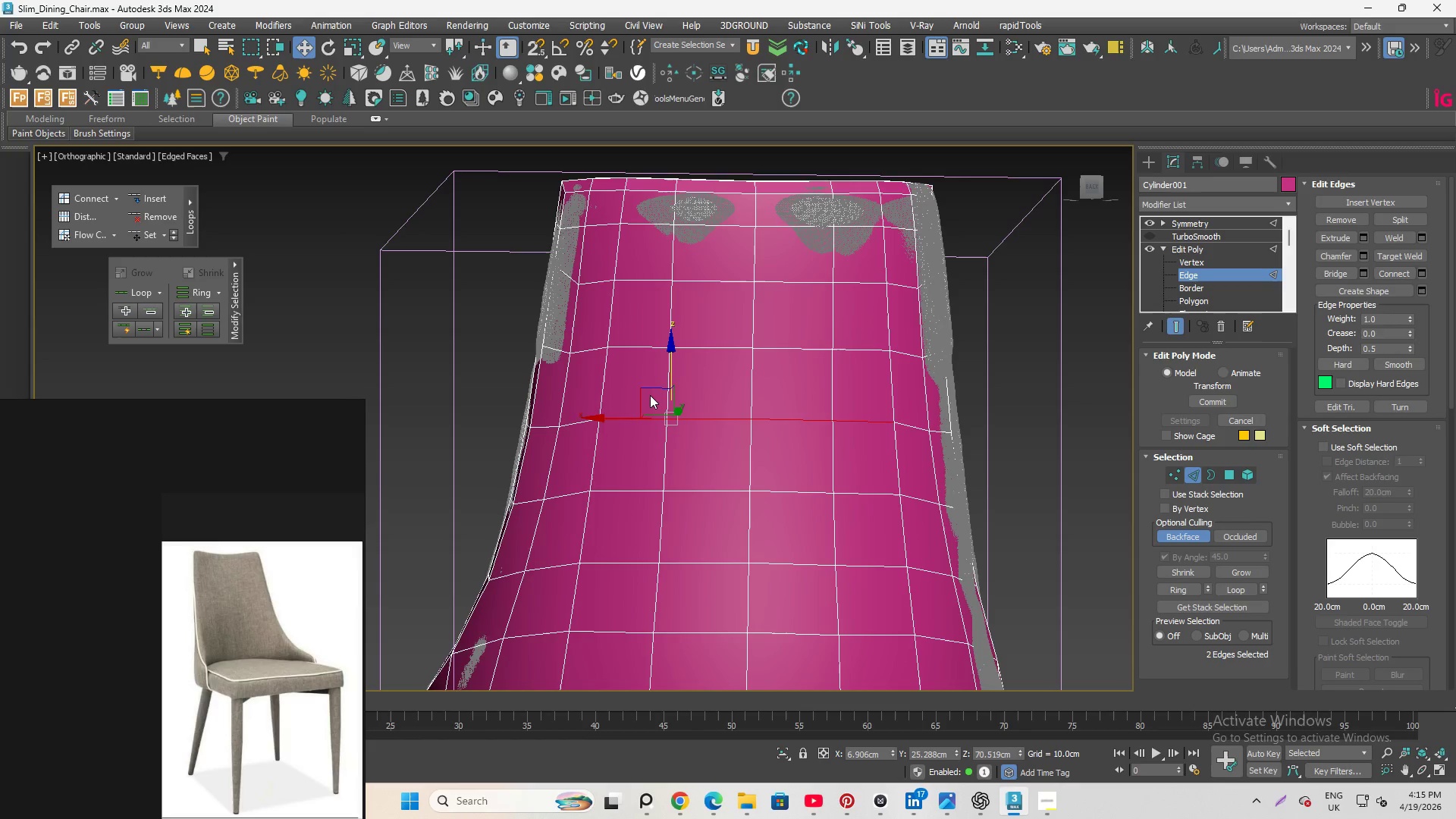 
key(Shift+X)
 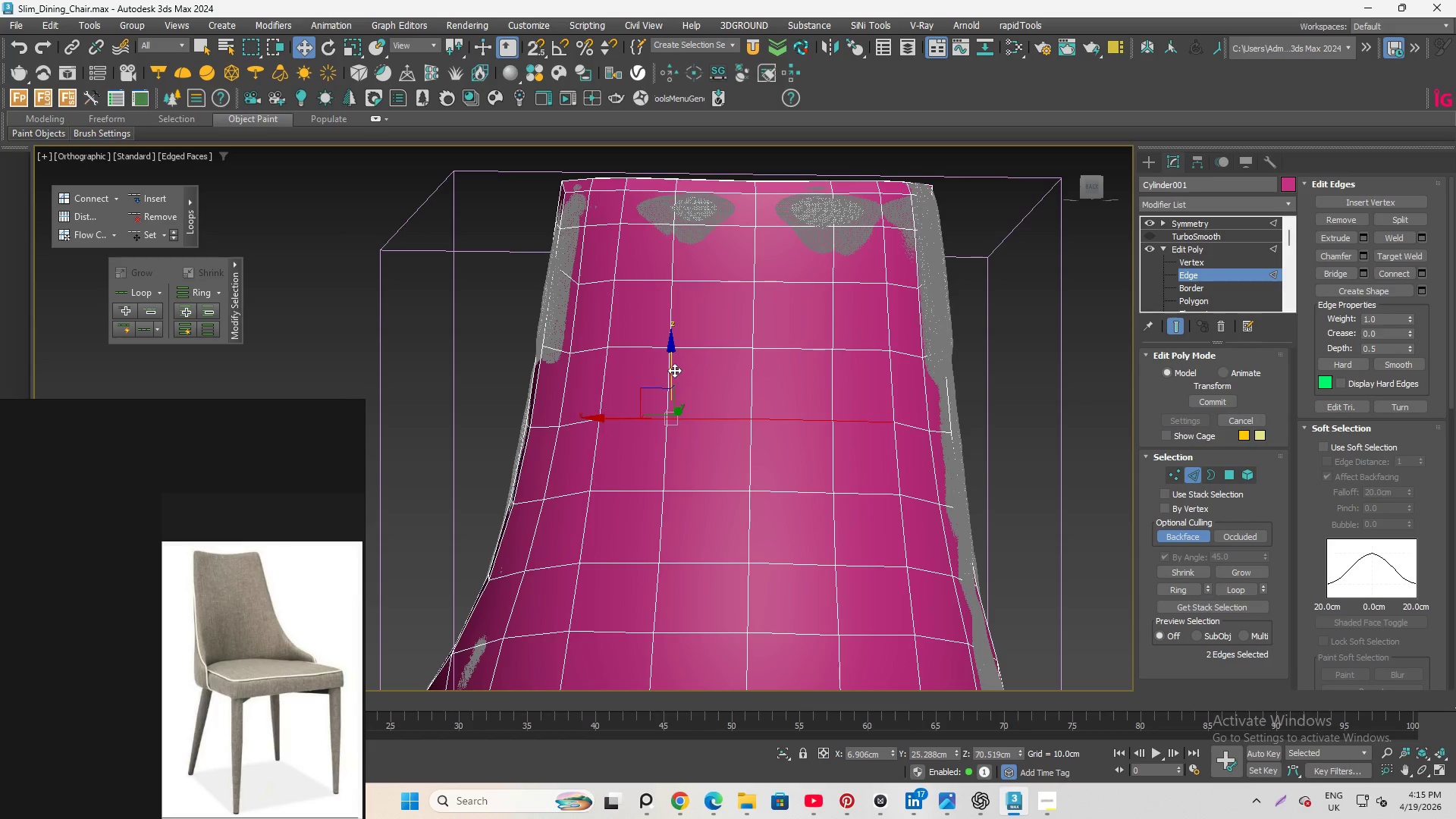 
left_click_drag(start_coordinate=[668, 364], to_coordinate=[561, 436])
 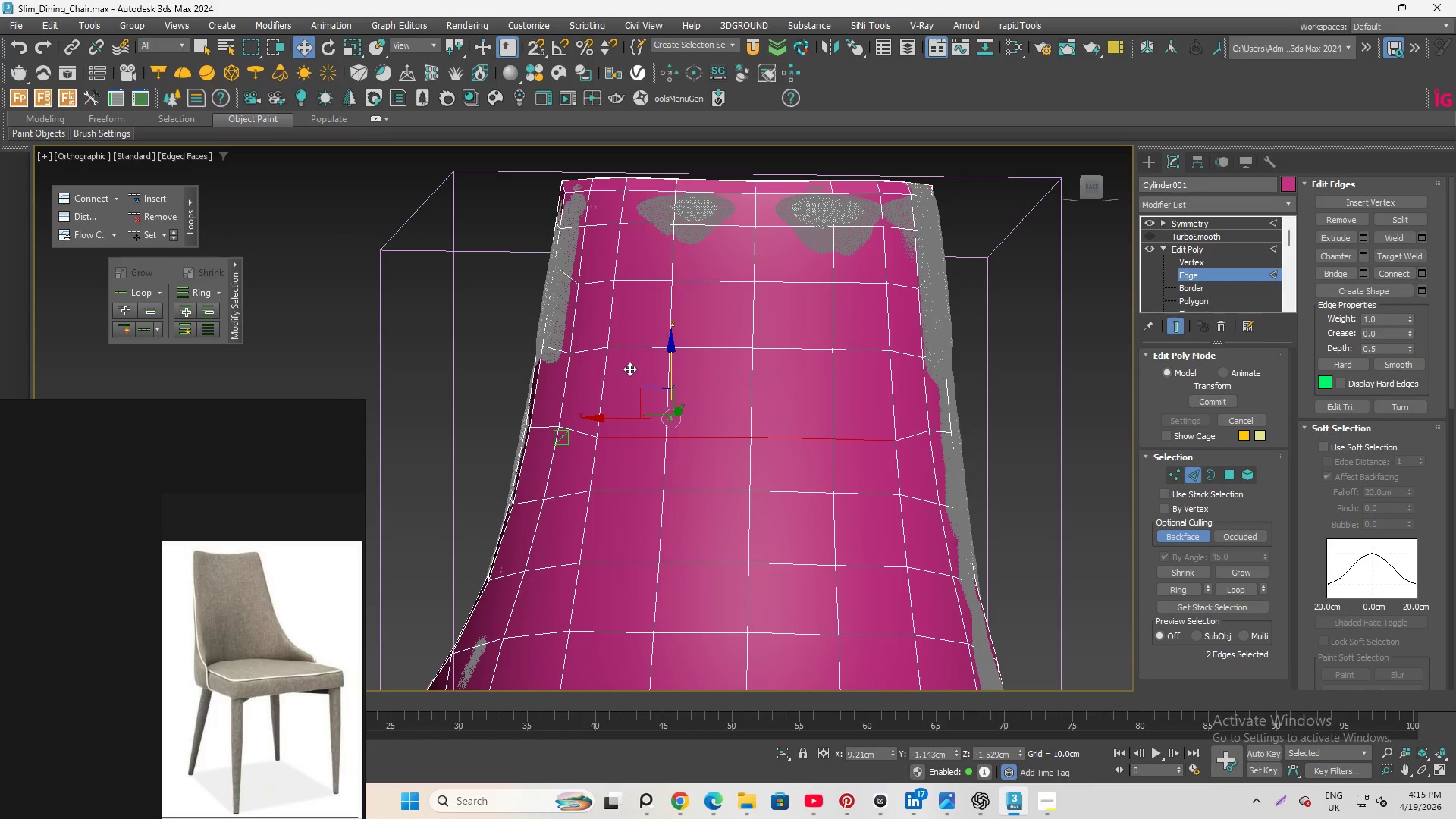 
key(S)
 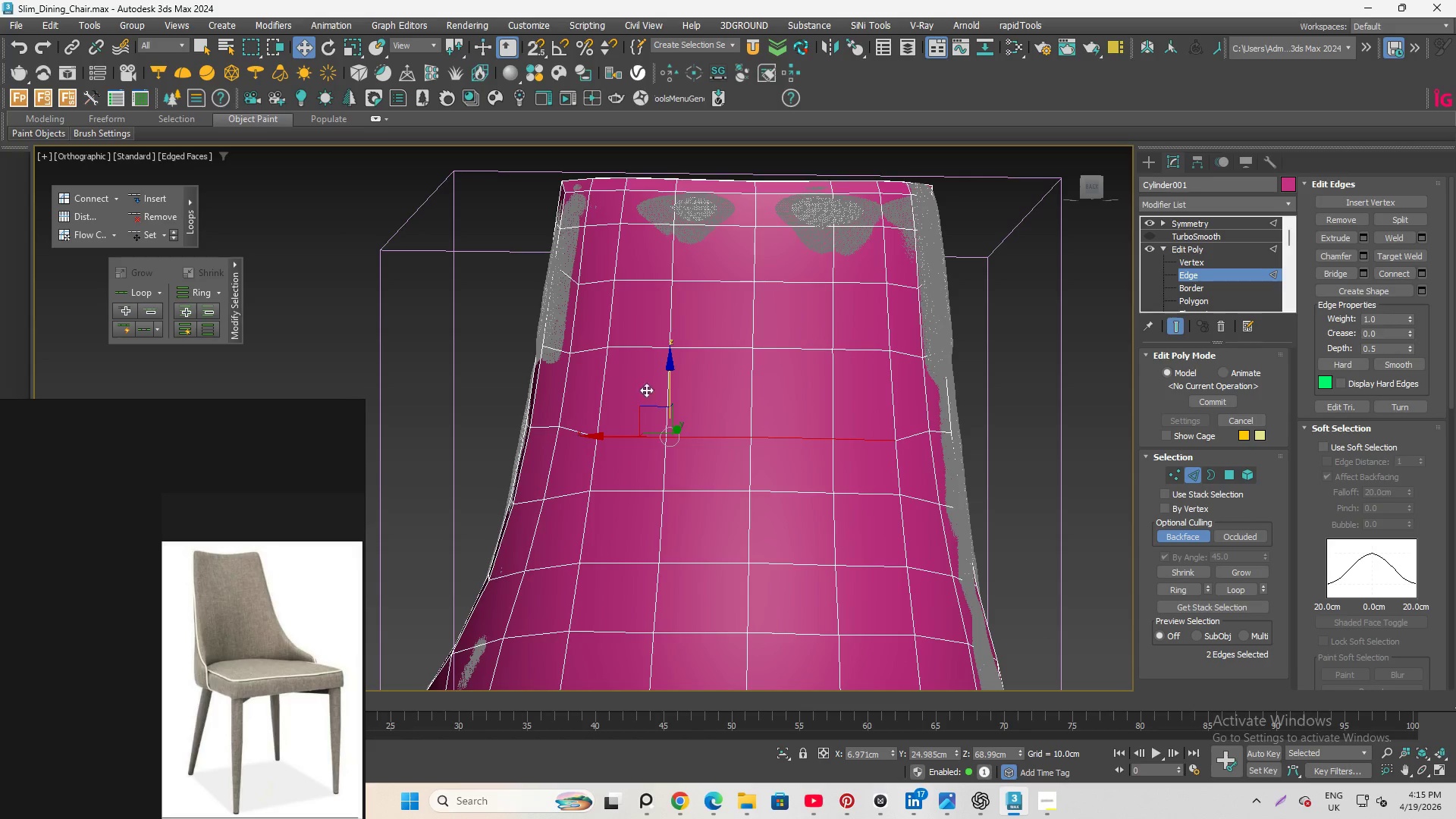 
scroll: coordinate [595, 435], scroll_direction: up, amount: 7.0
 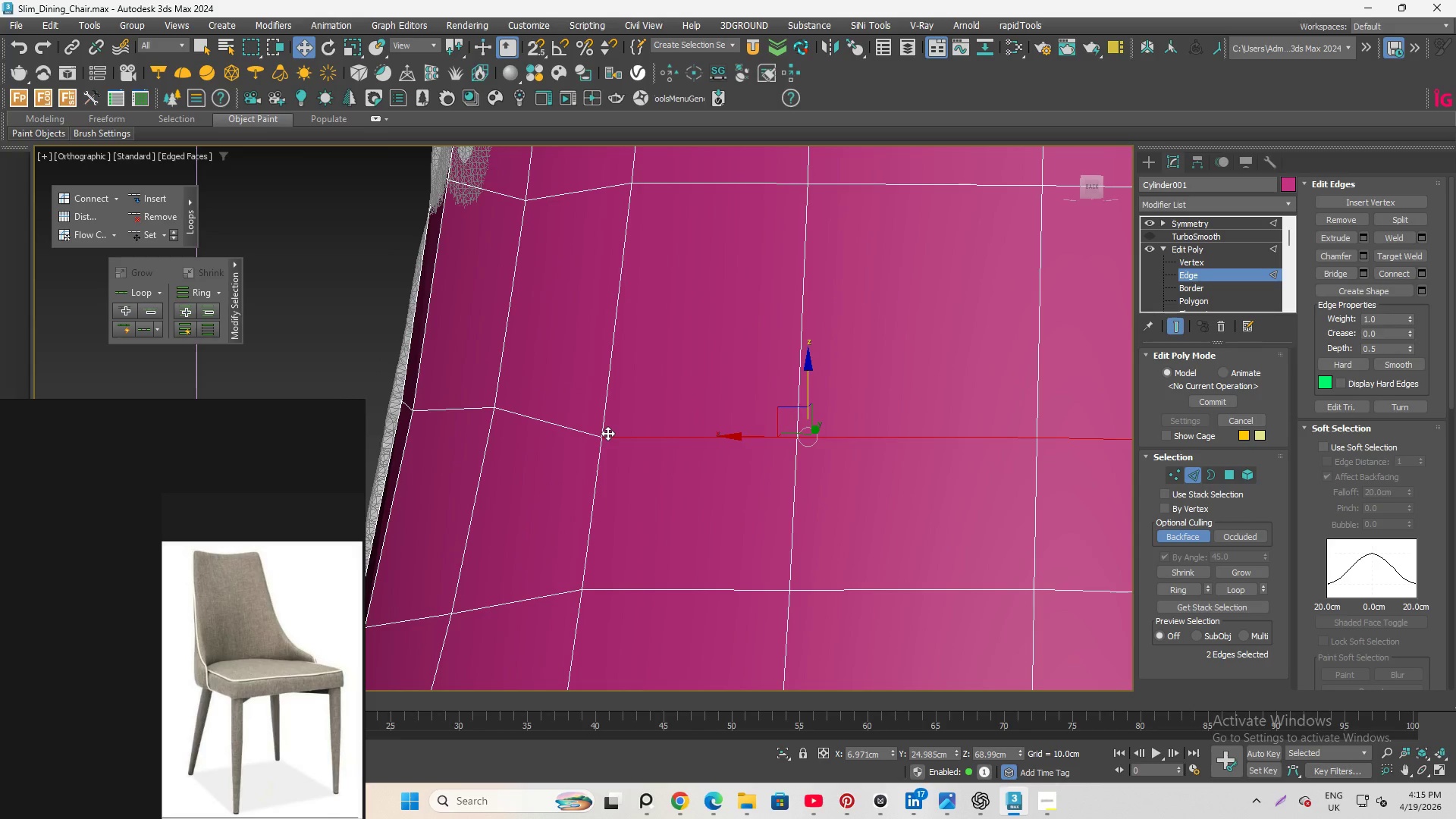 
left_click_drag(start_coordinate=[607, 433], to_coordinate=[494, 406])
 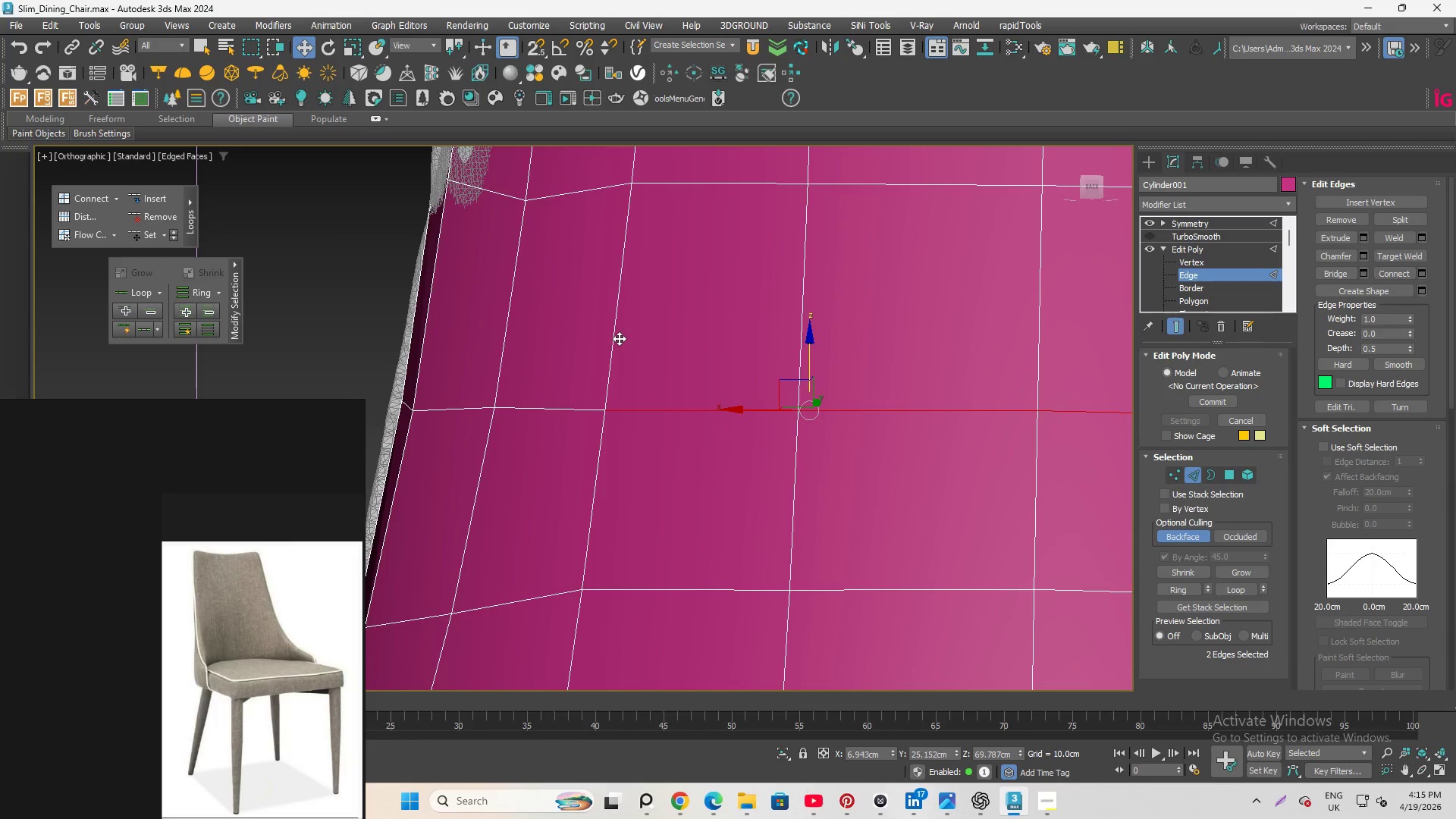 
scroll: coordinate [619, 344], scroll_direction: down, amount: 5.0
 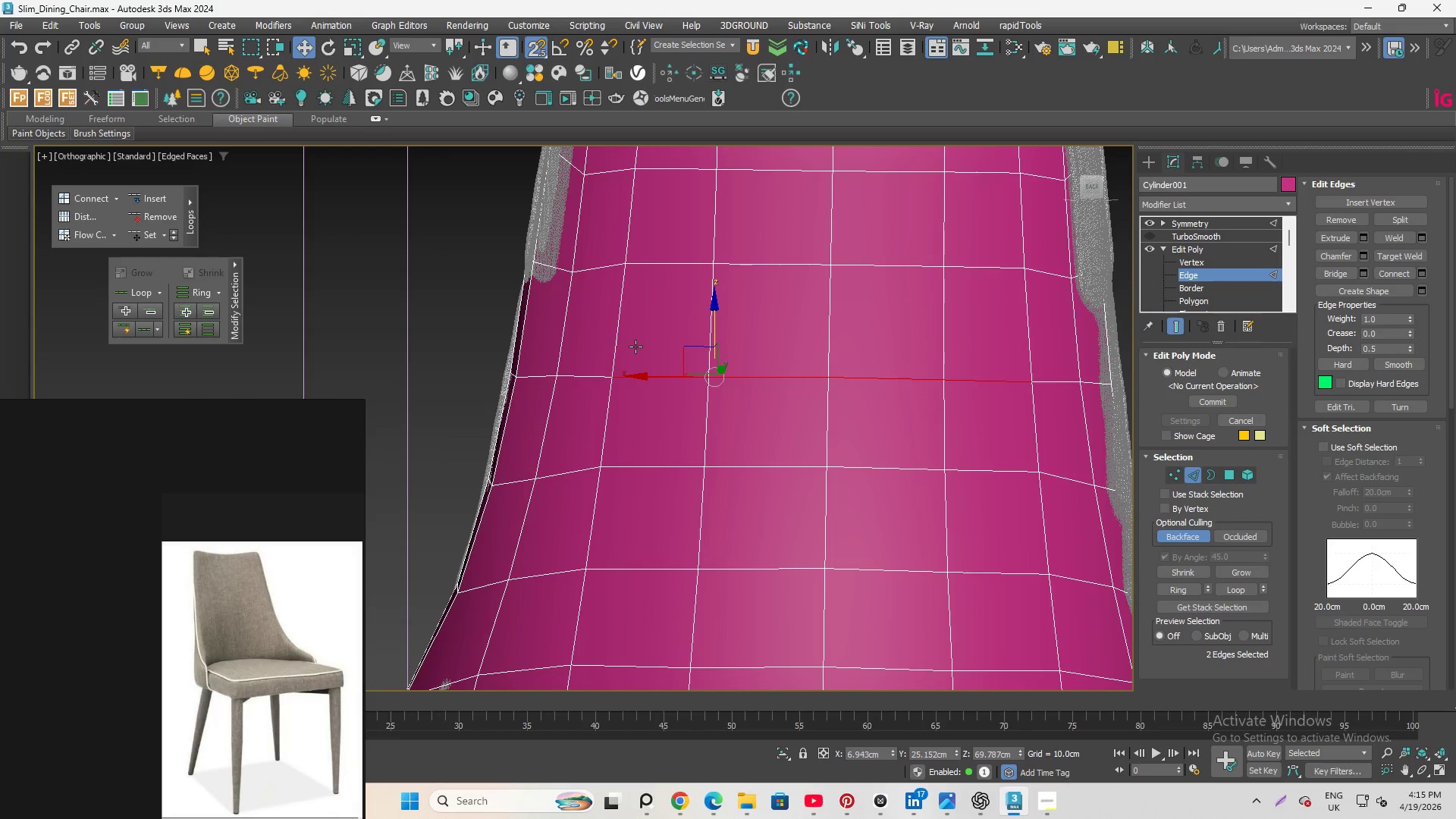 
key(S)
 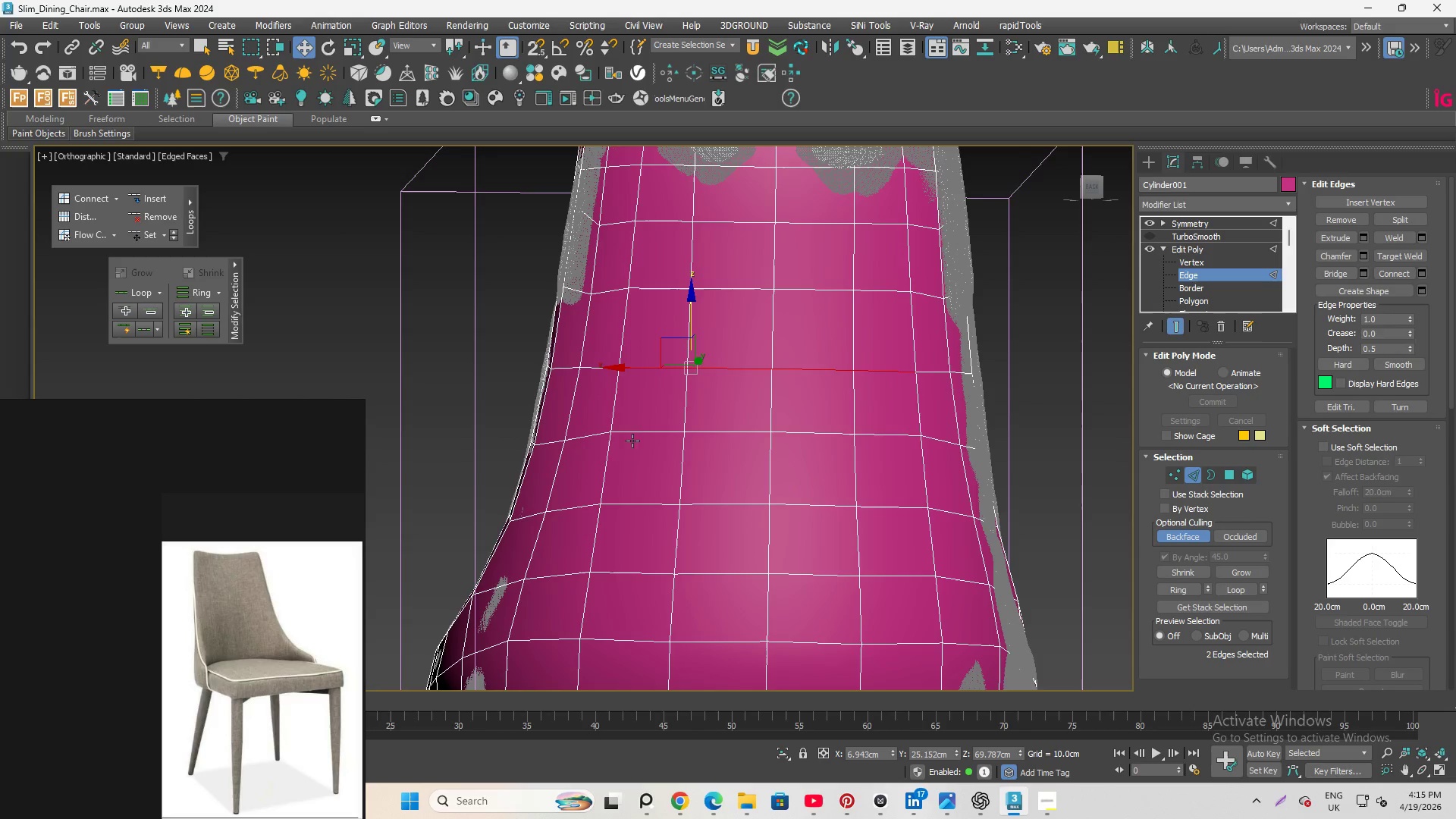 
scroll: coordinate [635, 347], scroll_direction: down, amount: 1.0
 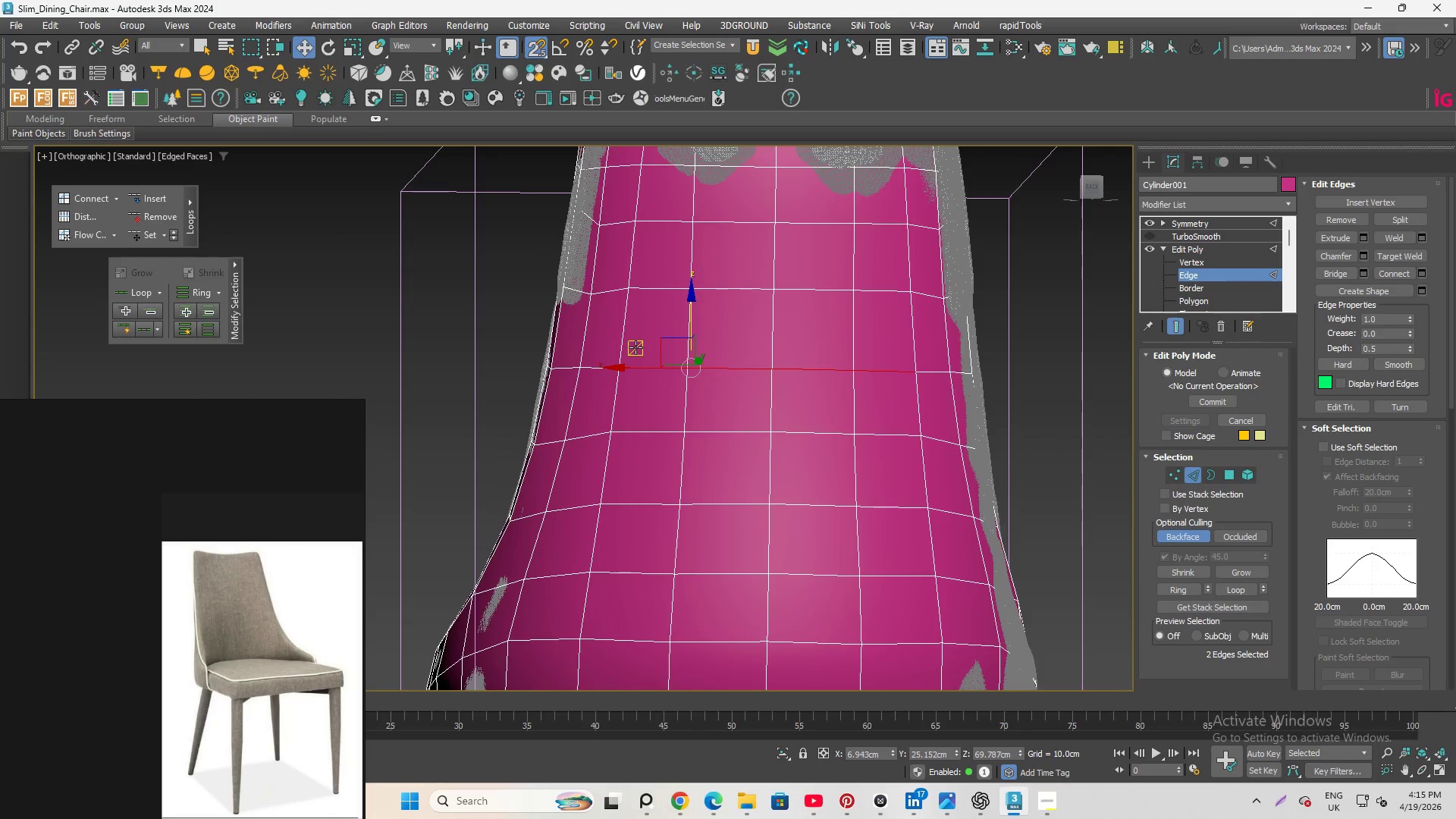 
left_click([635, 435])
 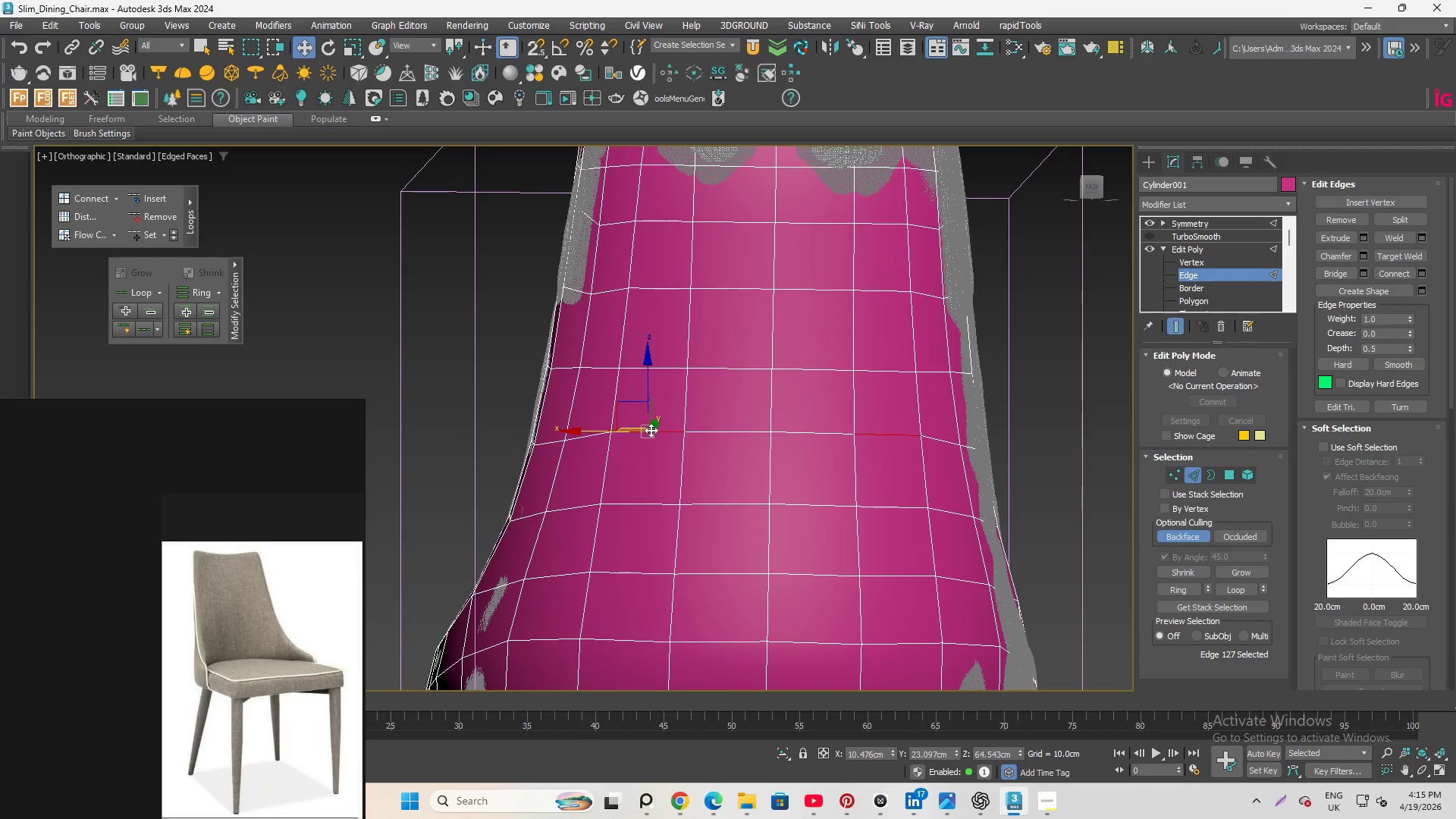 
hold_key(key=ControlLeft, duration=0.62)
left_click([726, 426])
 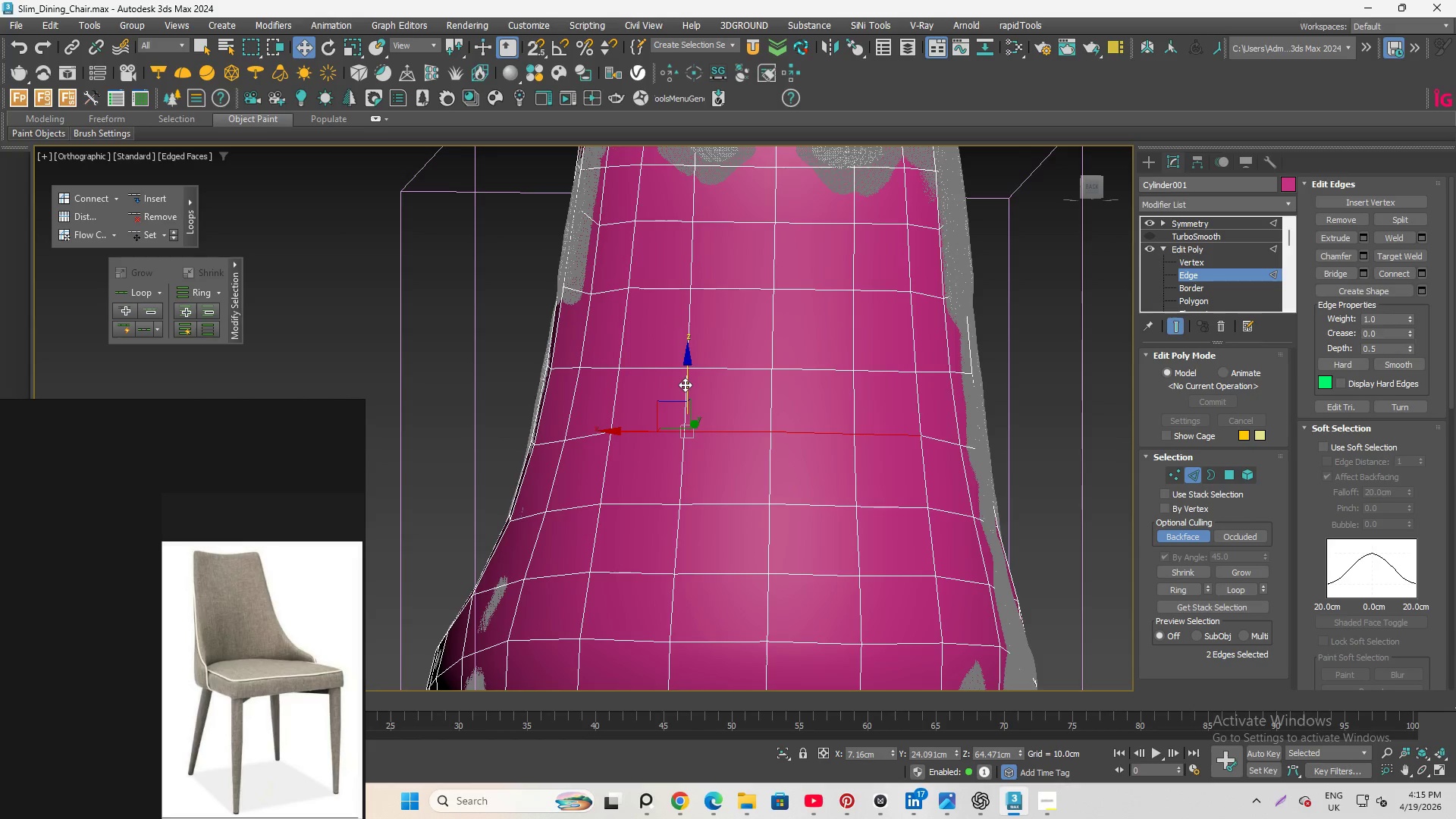 
key(S)
 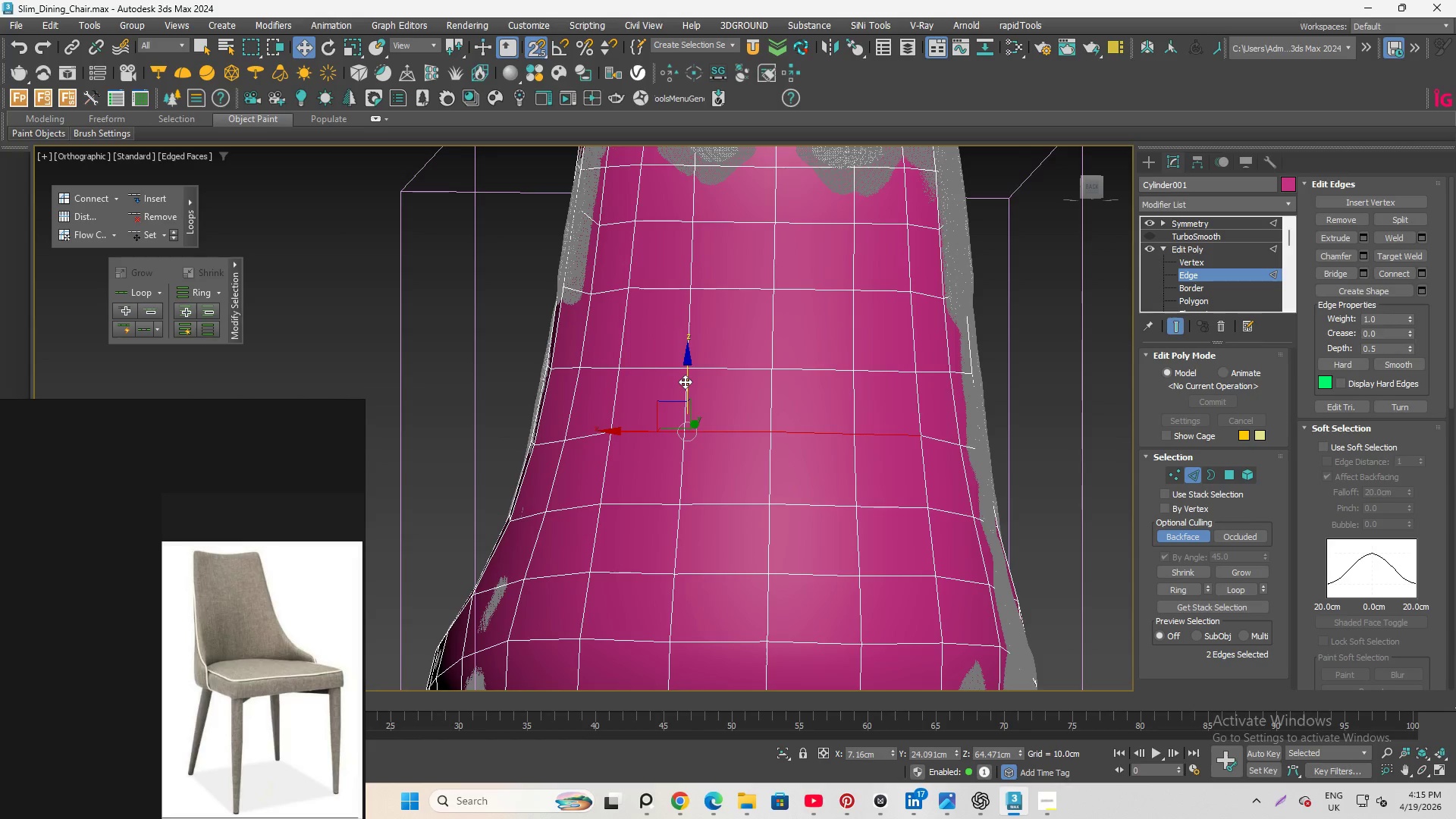 
left_click_drag(start_coordinate=[685, 381], to_coordinate=[565, 440])
 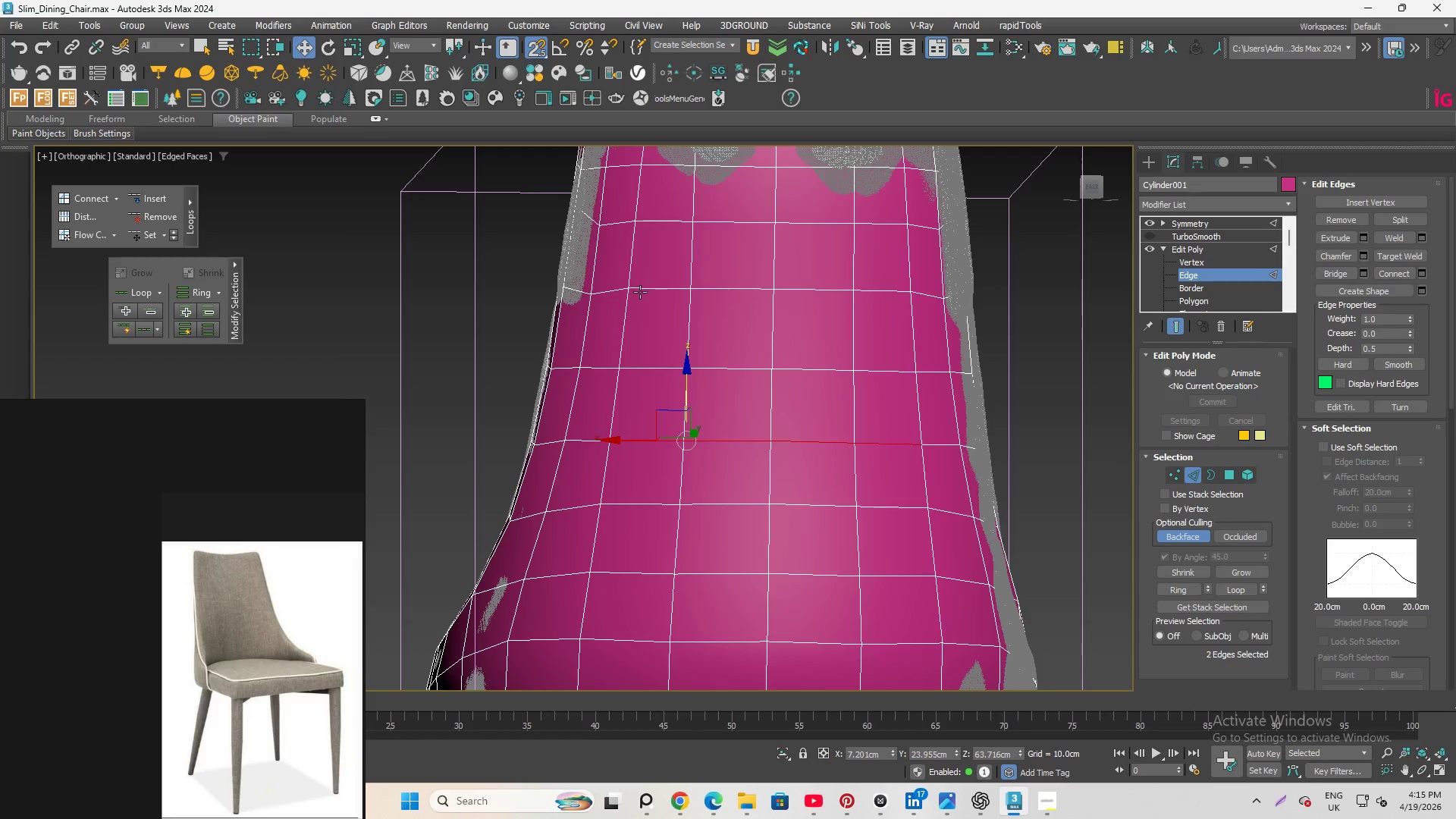 
left_click([655, 289])
 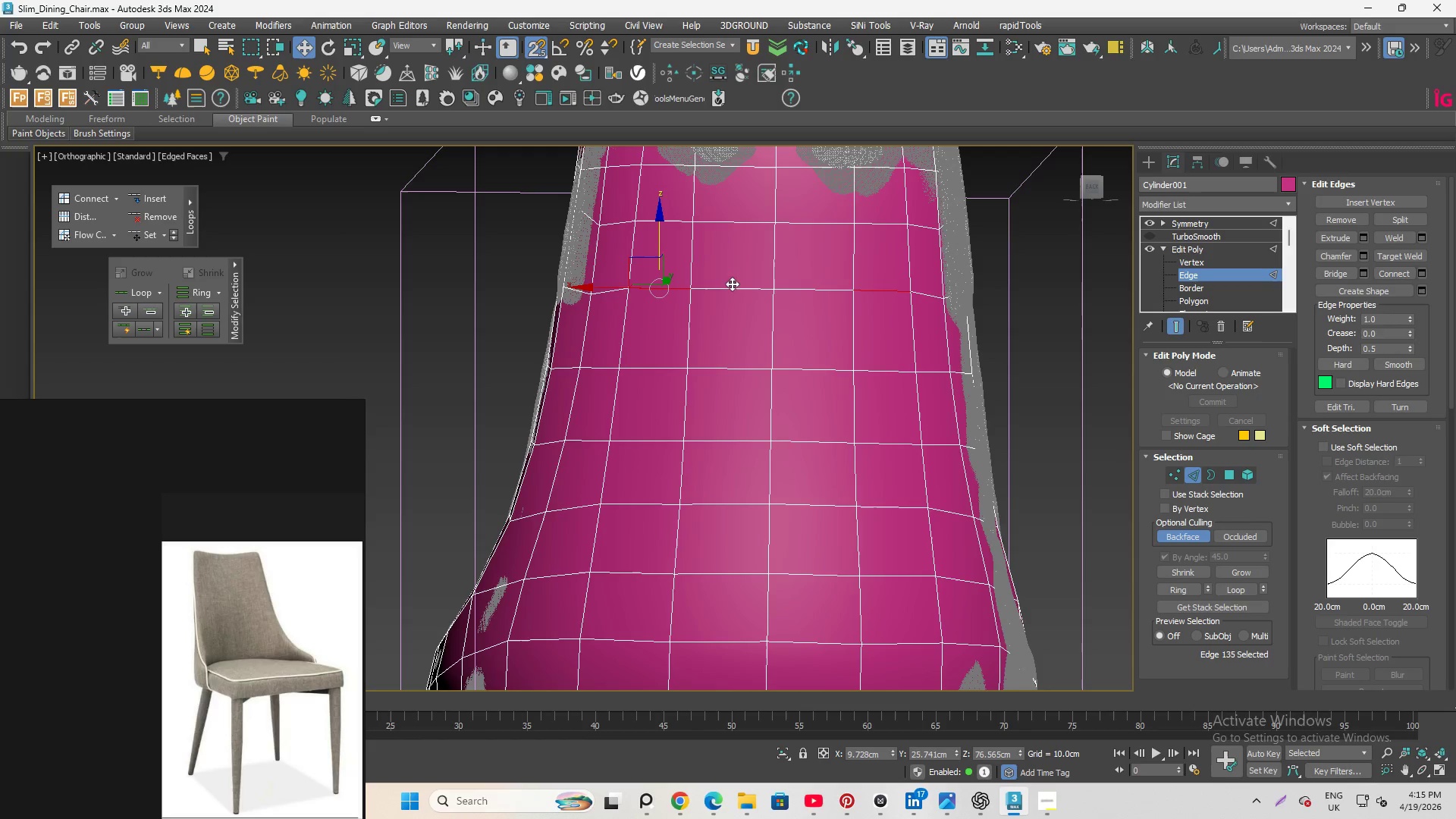 
hold_key(key=ControlLeft, duration=0.62)
left_click([732, 284])
 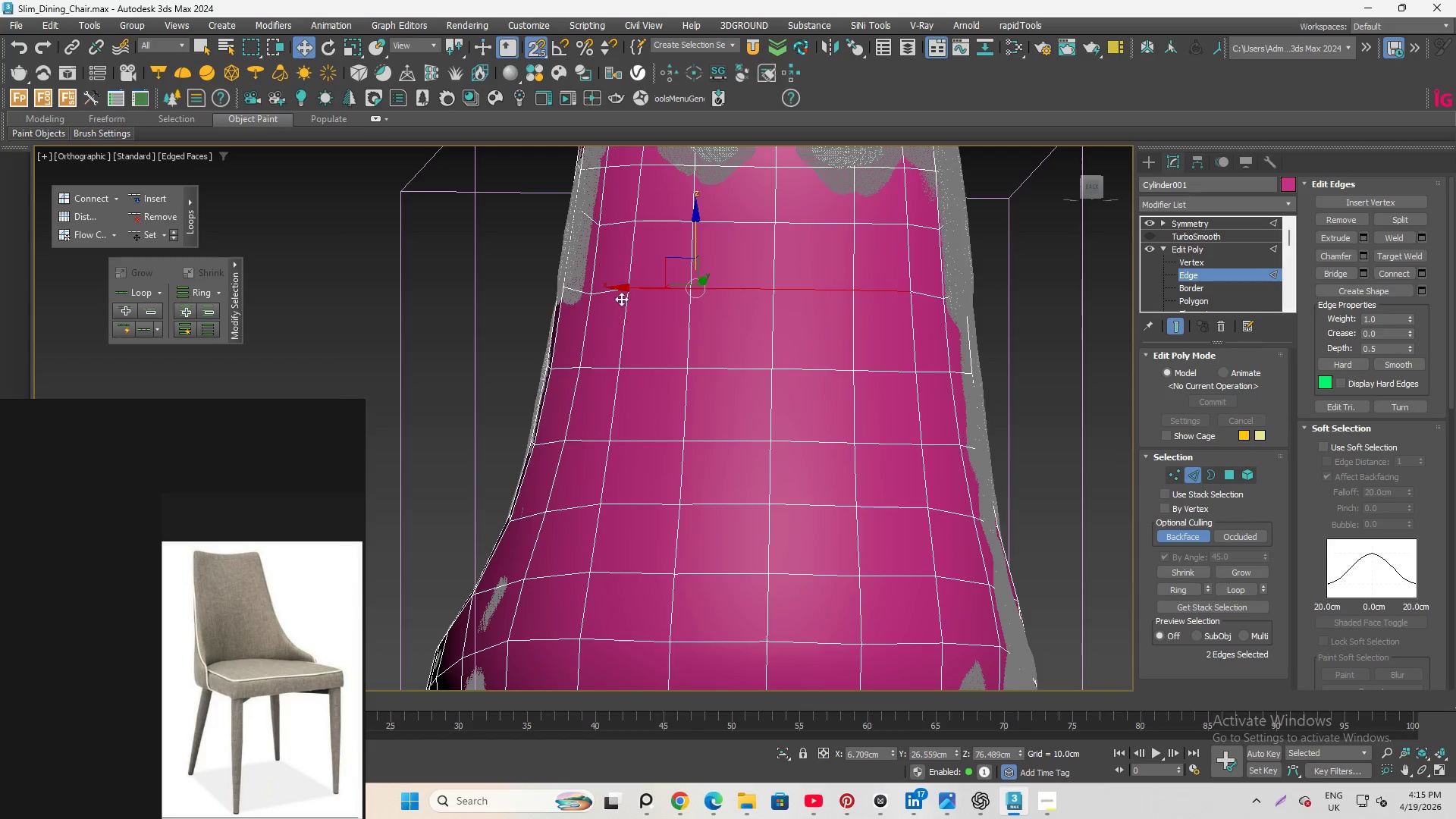 
scroll: coordinate [582, 280], scroll_direction: up, amount: 2.0
 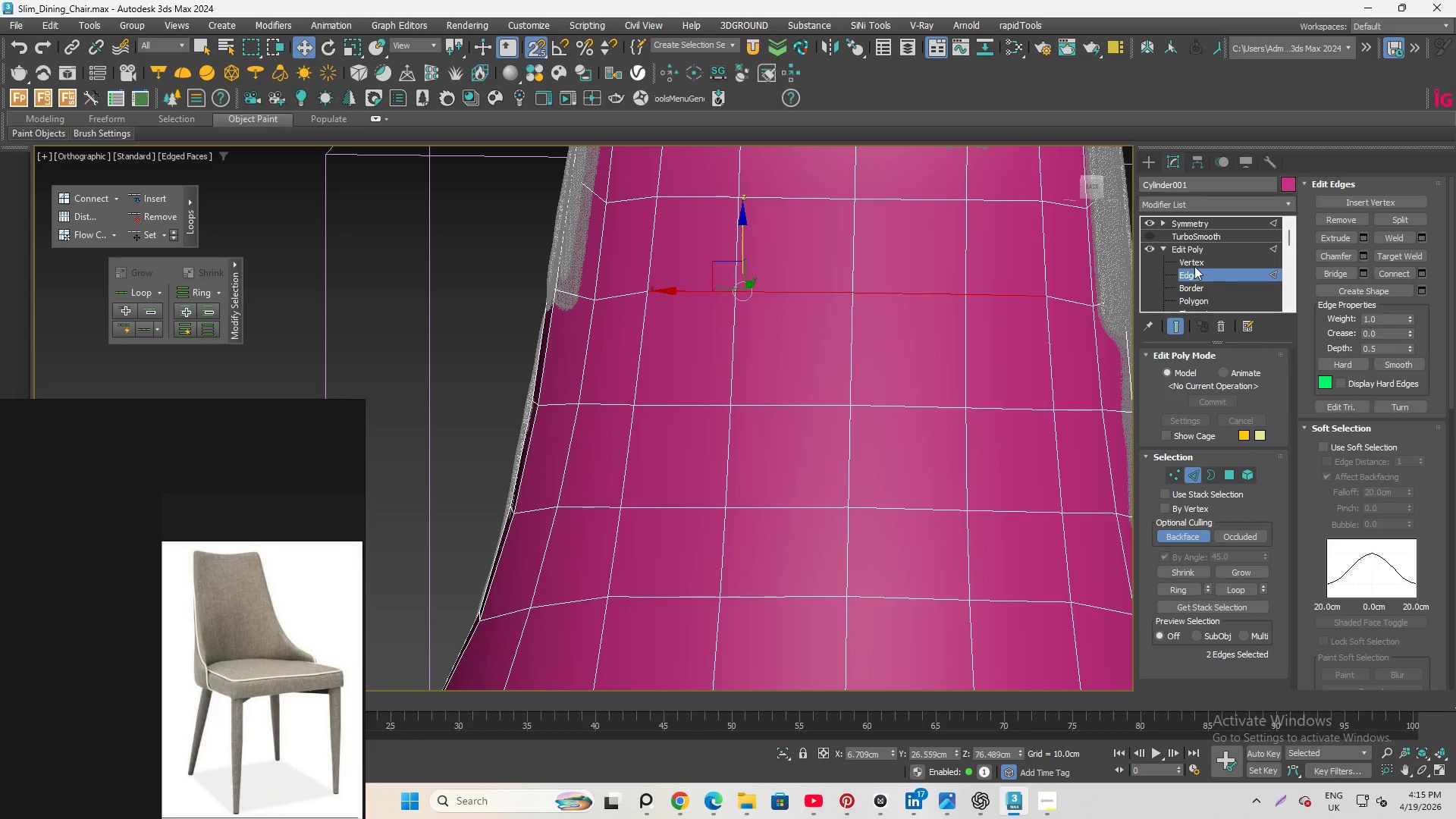 
left_click([1194, 263])
 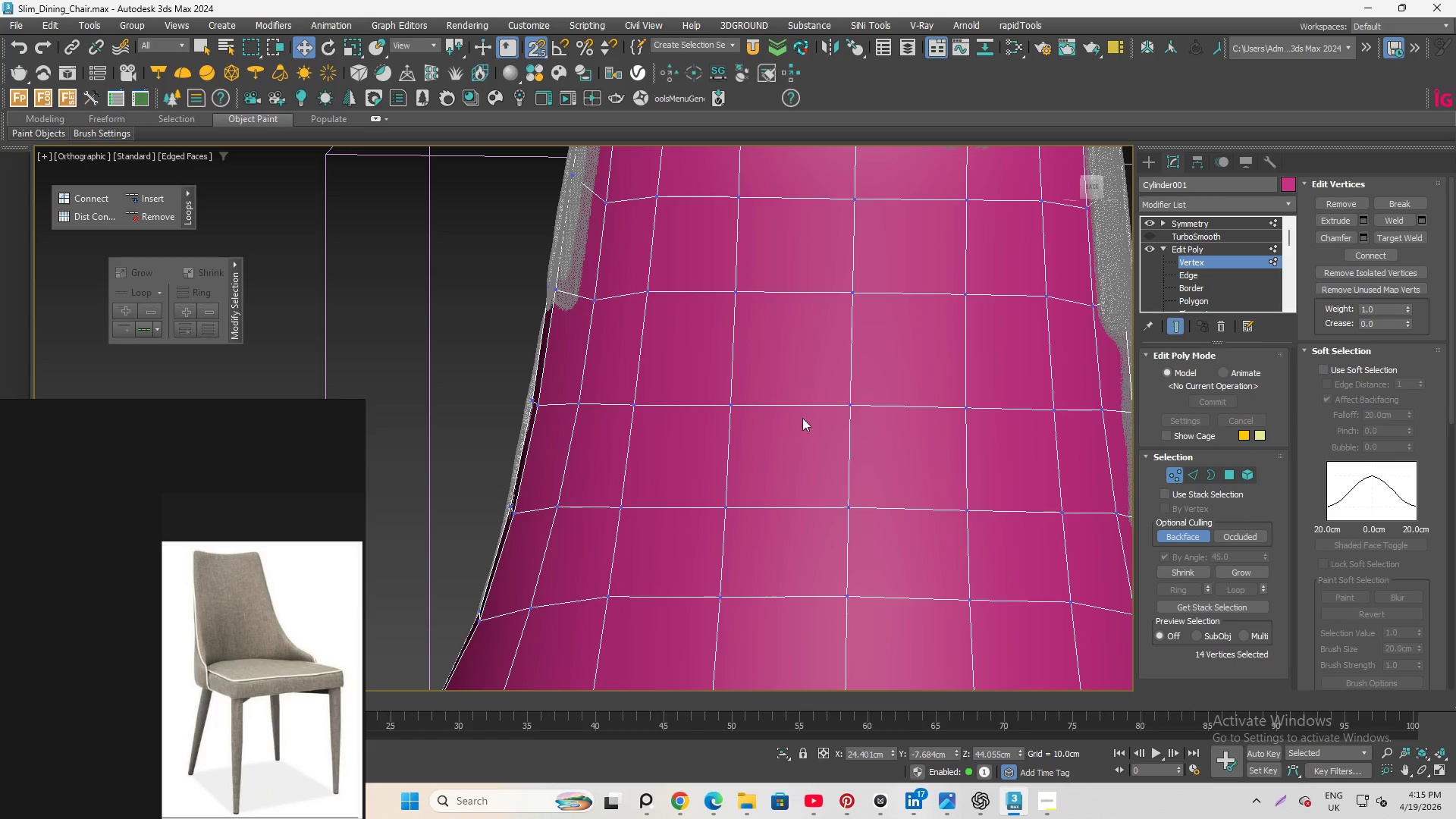 
scroll: coordinate [740, 422], scroll_direction: down, amount: 2.0
 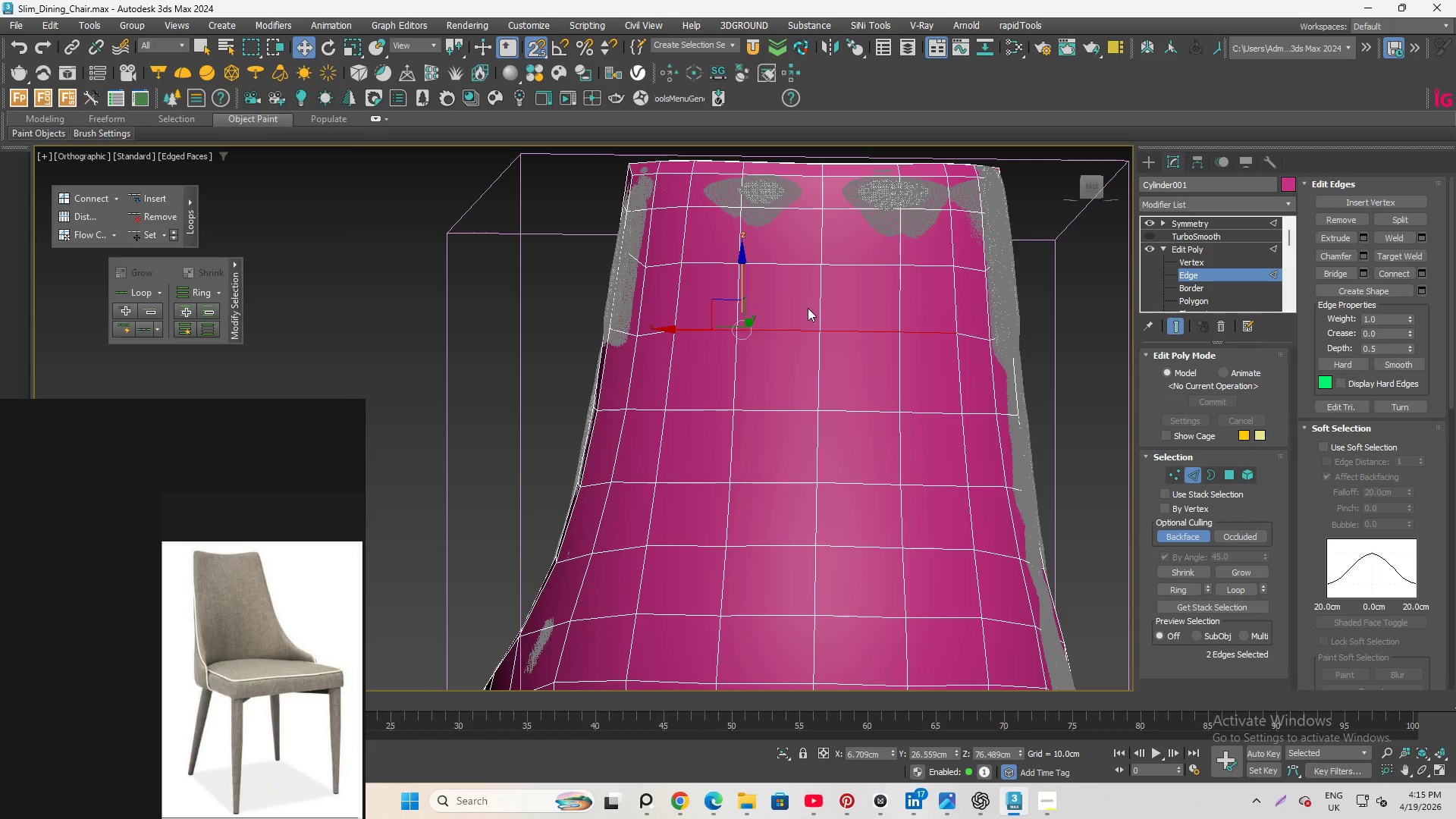 
key(Q)
 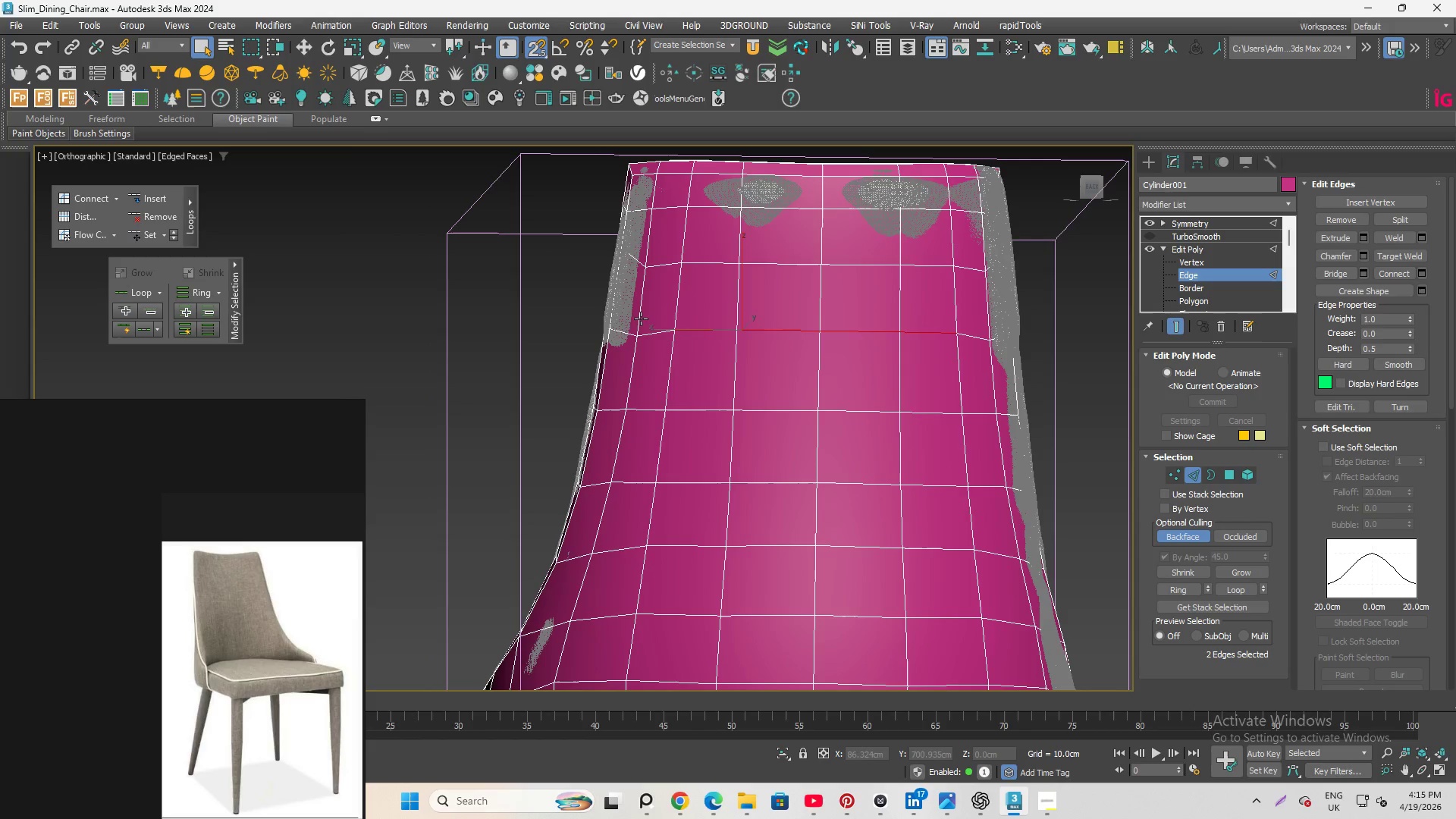 
left_click([642, 316])
 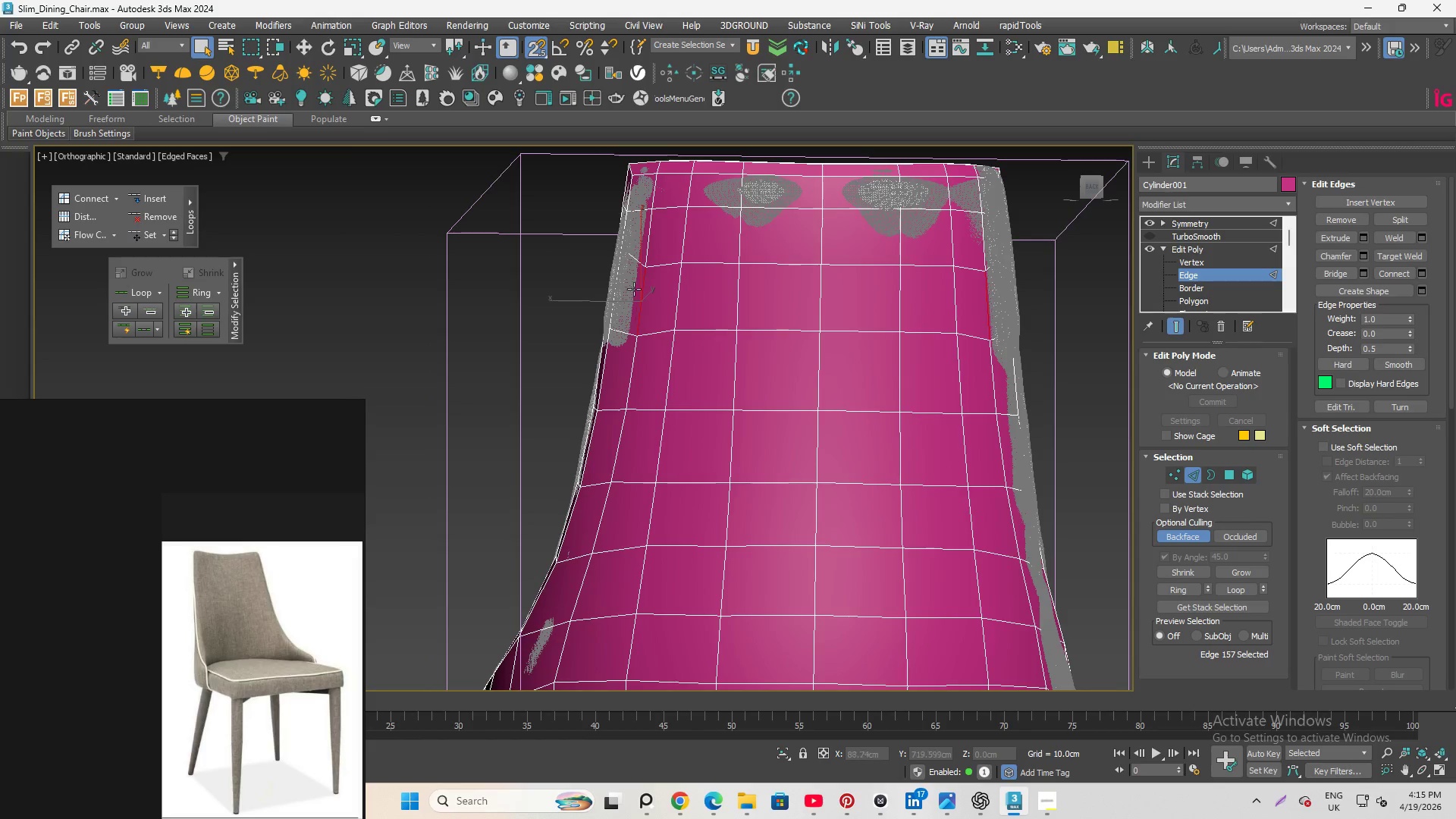 
hold_key(key=ControlLeft, duration=0.8)
left_click([652, 231])
 